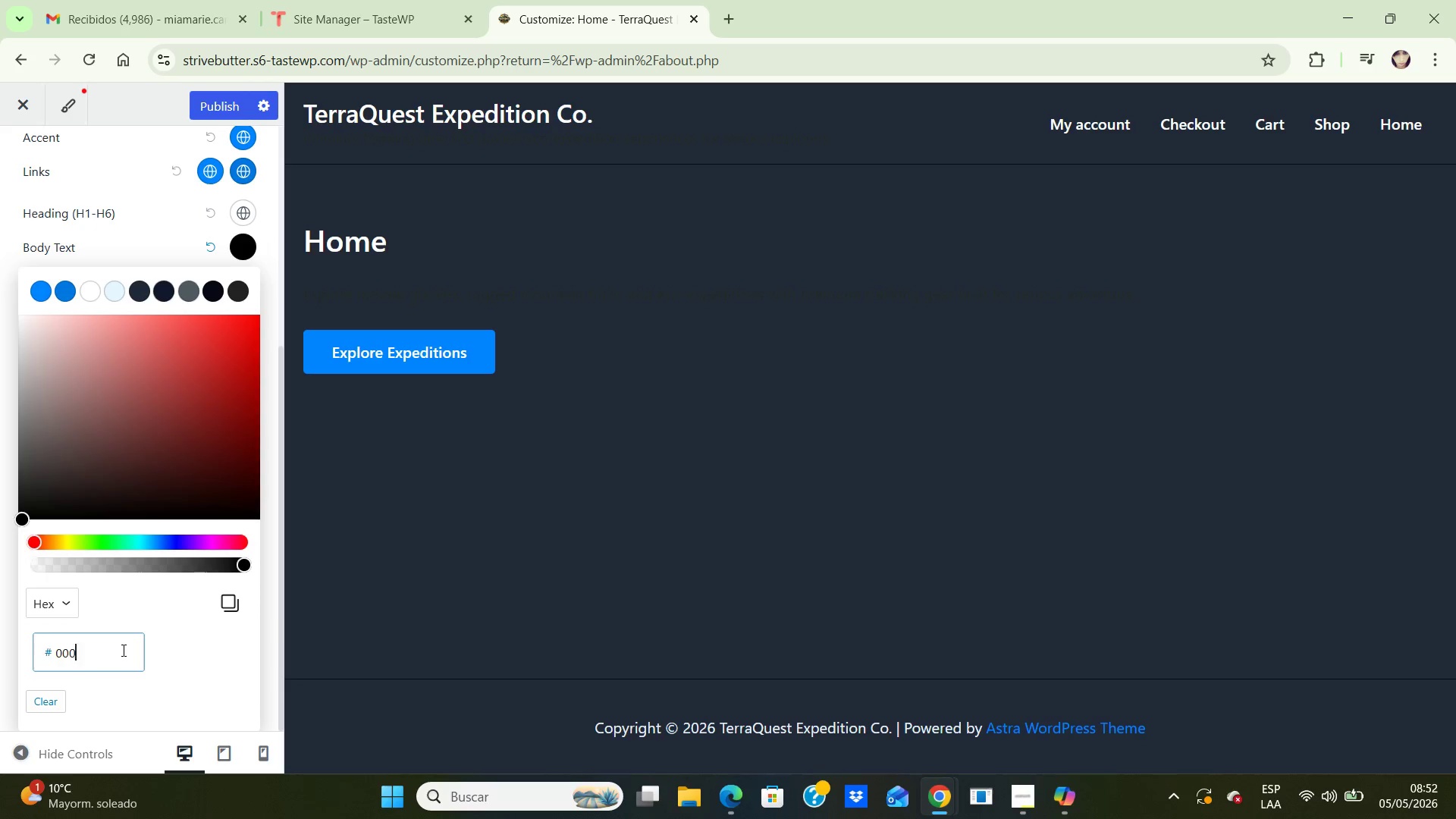 
key(Backspace)
 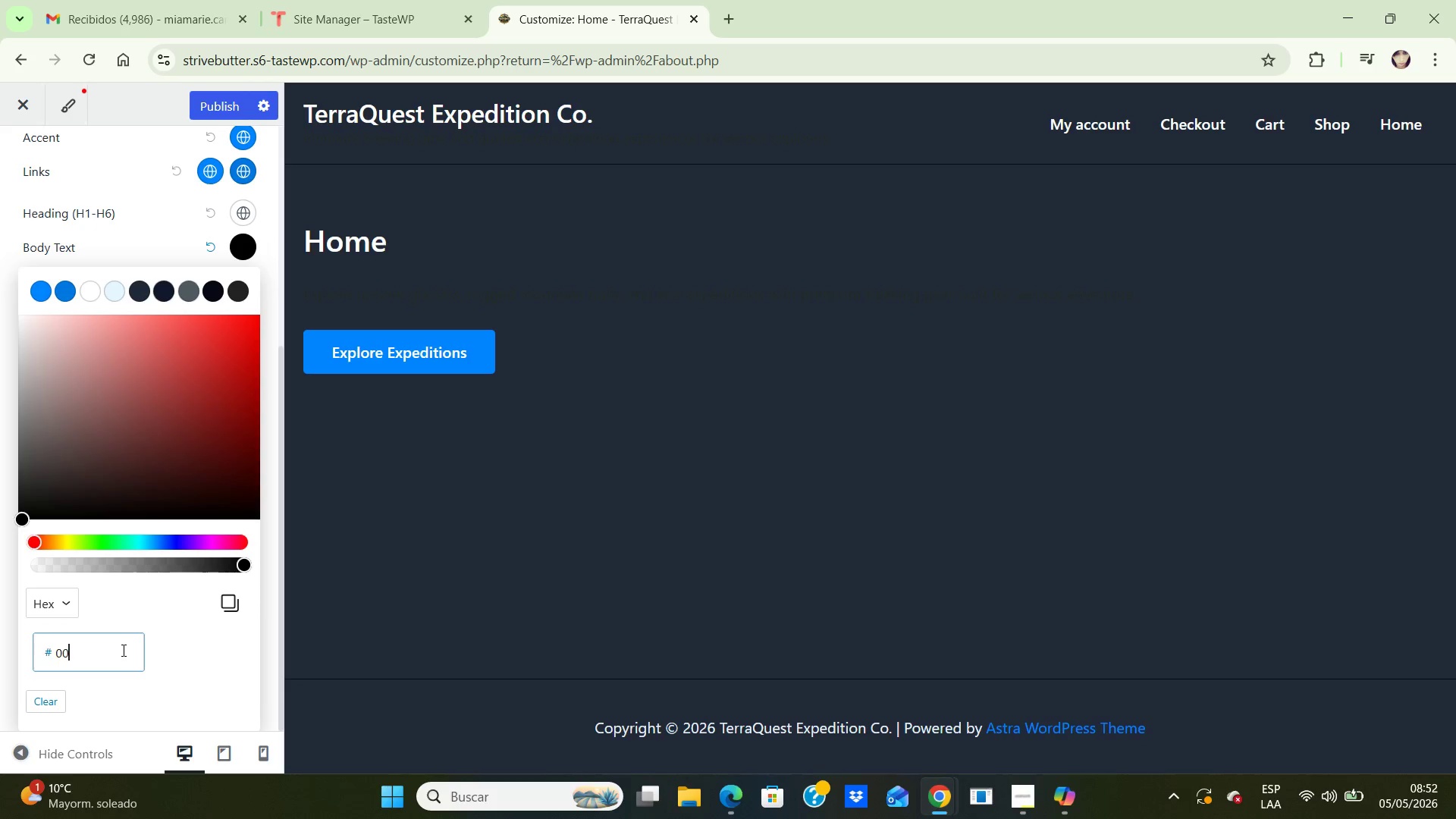 
key(Backspace)
 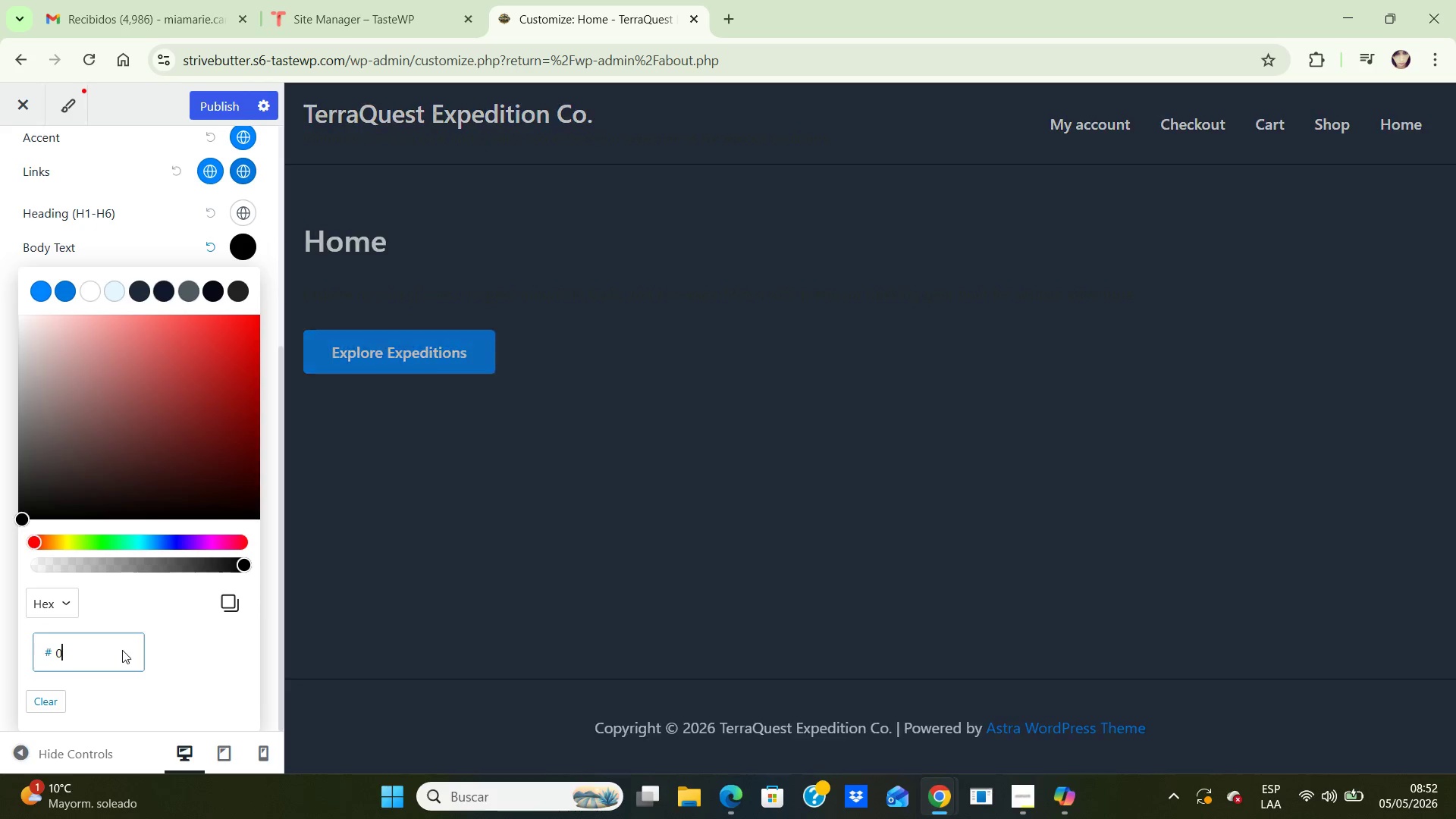 
key(Backspace)
 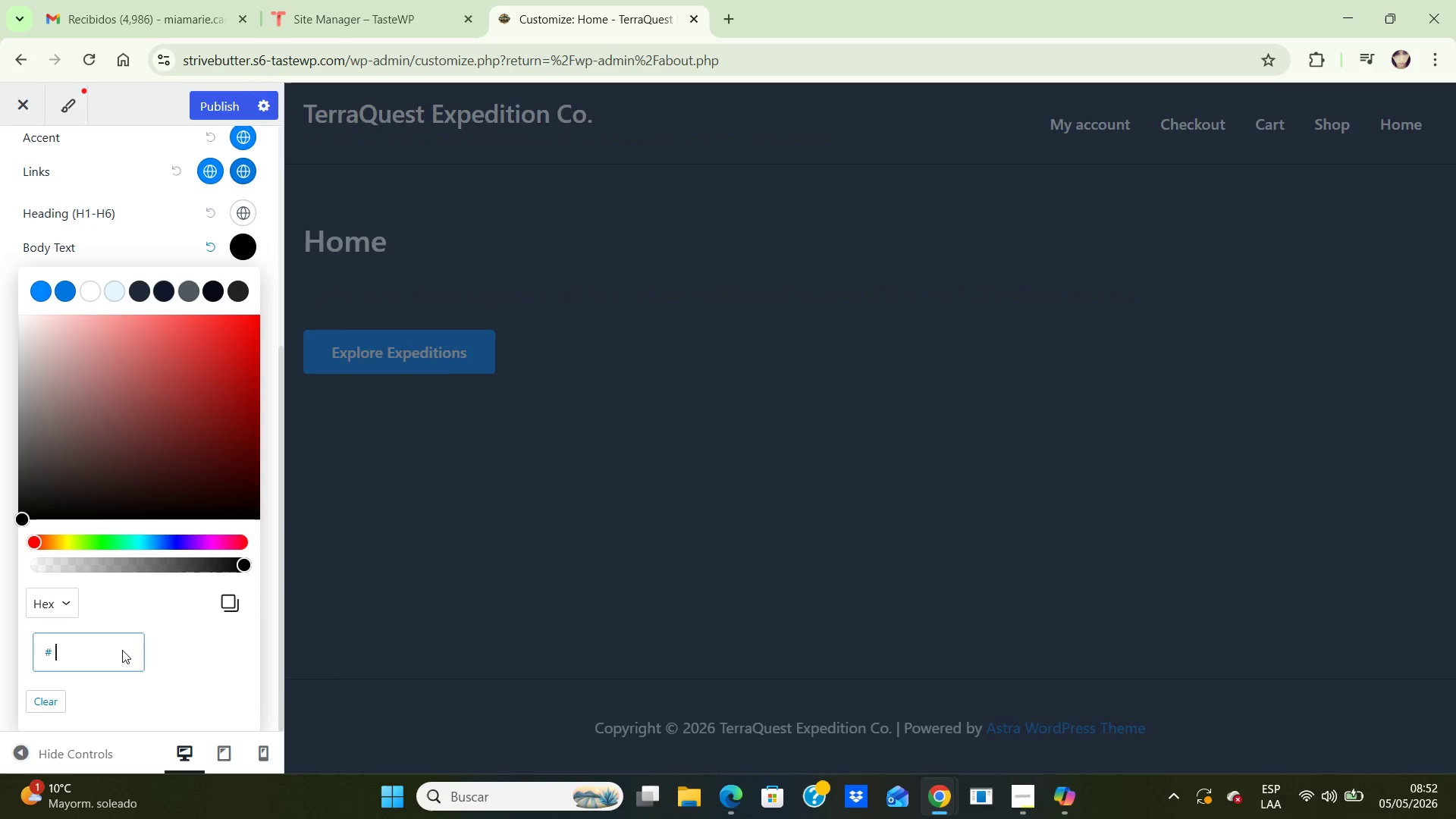 
key(Backspace)
 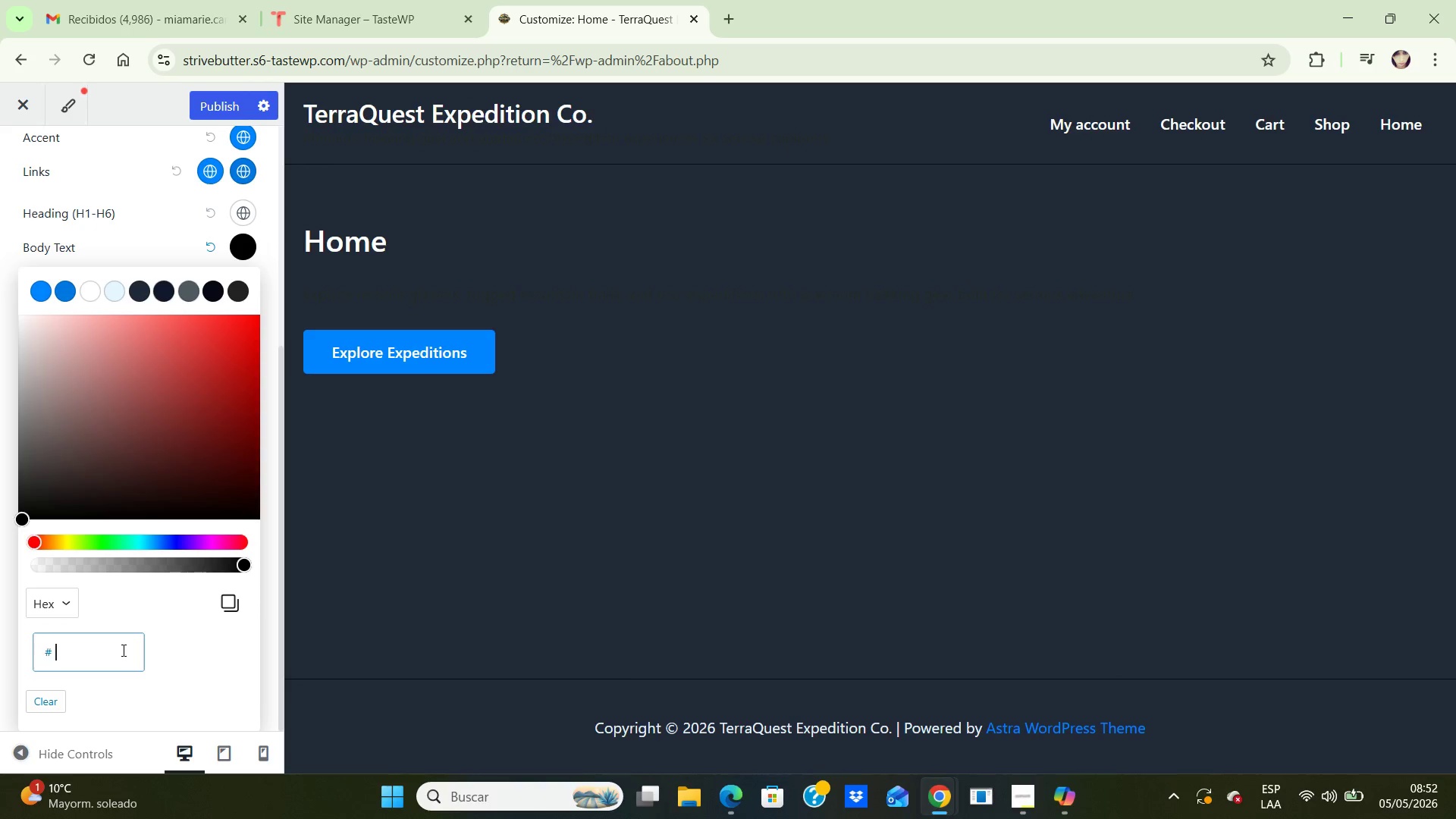 
type(FFFFFF)
 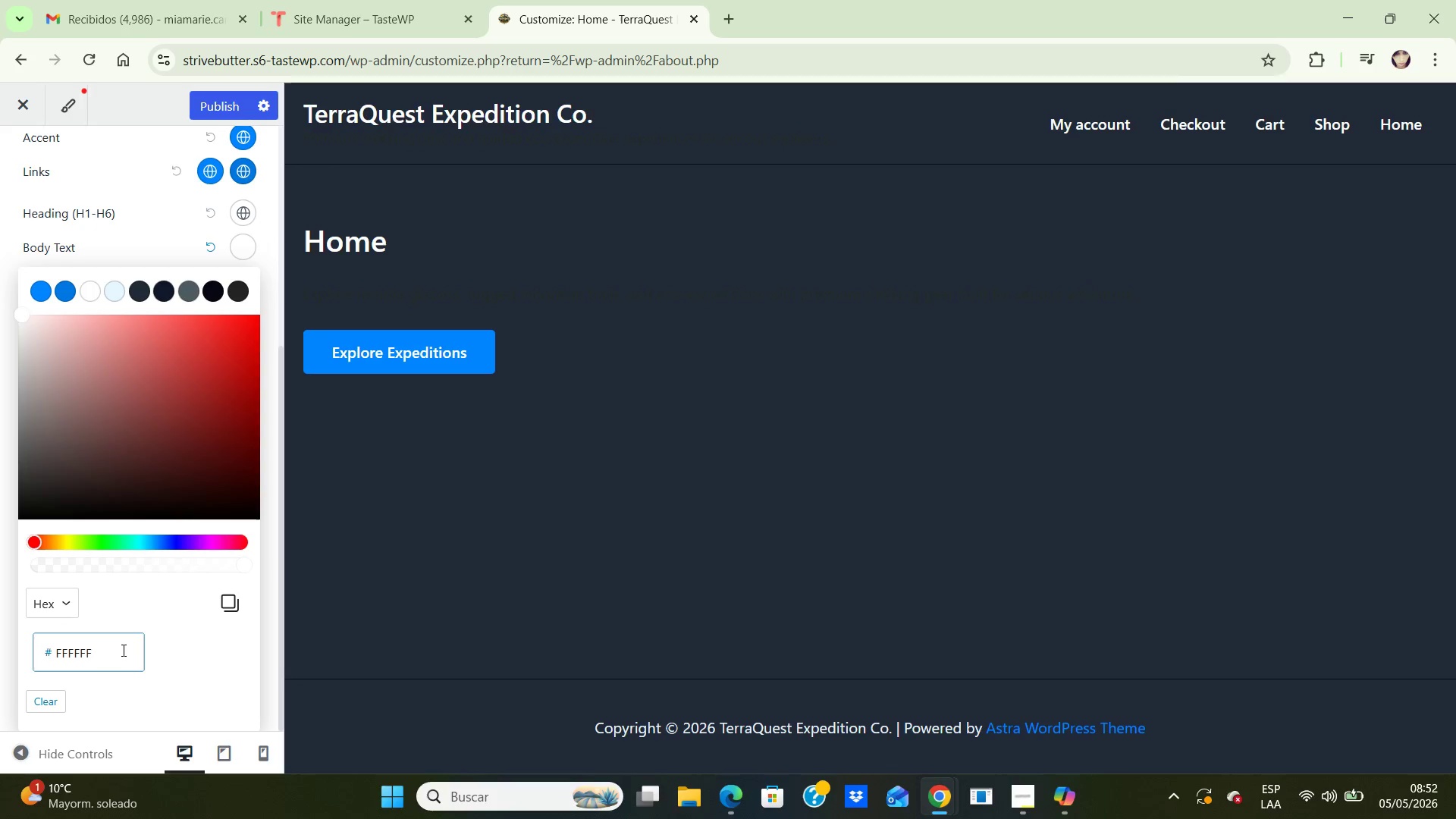 
wait(12.17)
 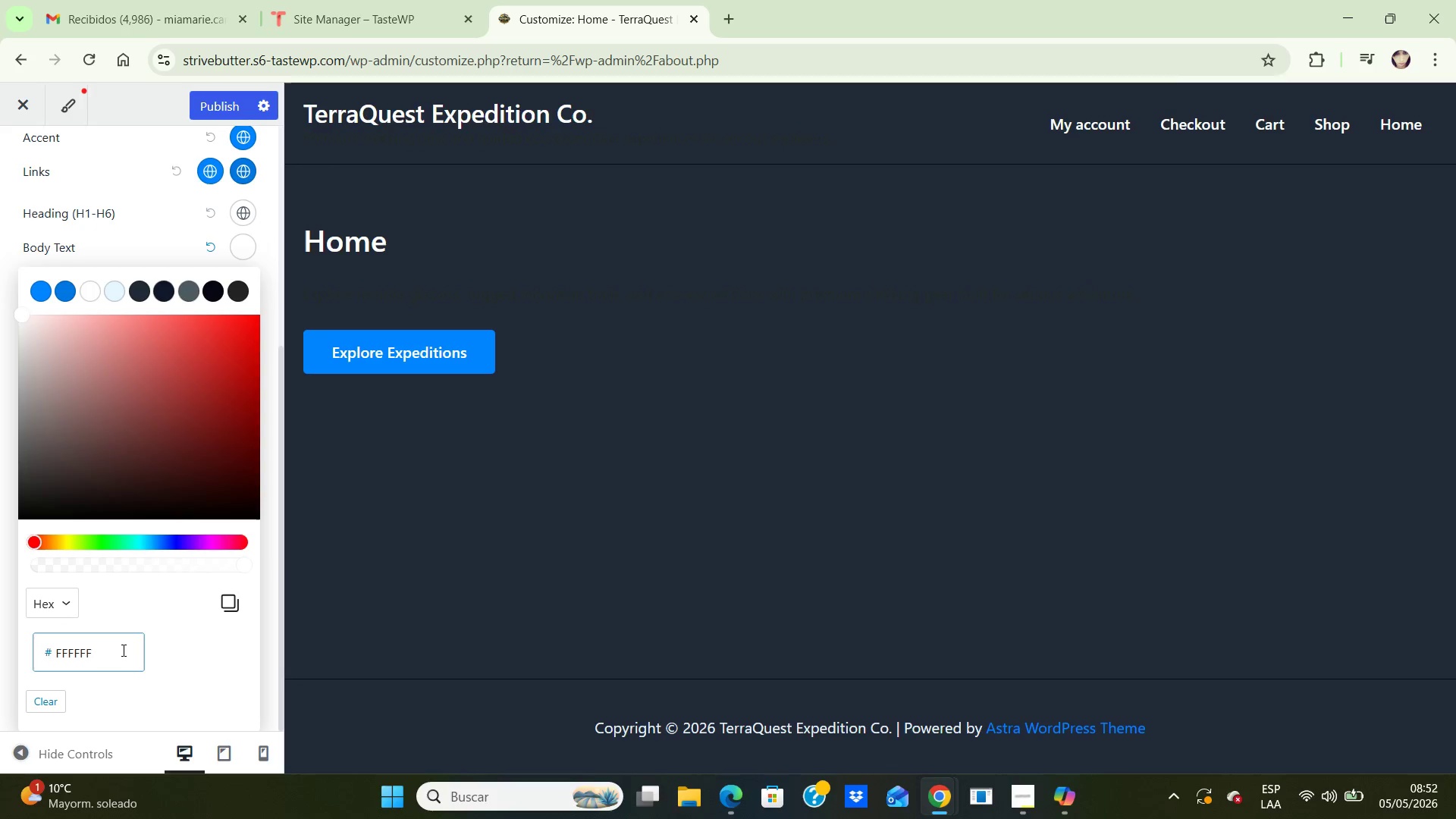 
left_click([8, 225])
 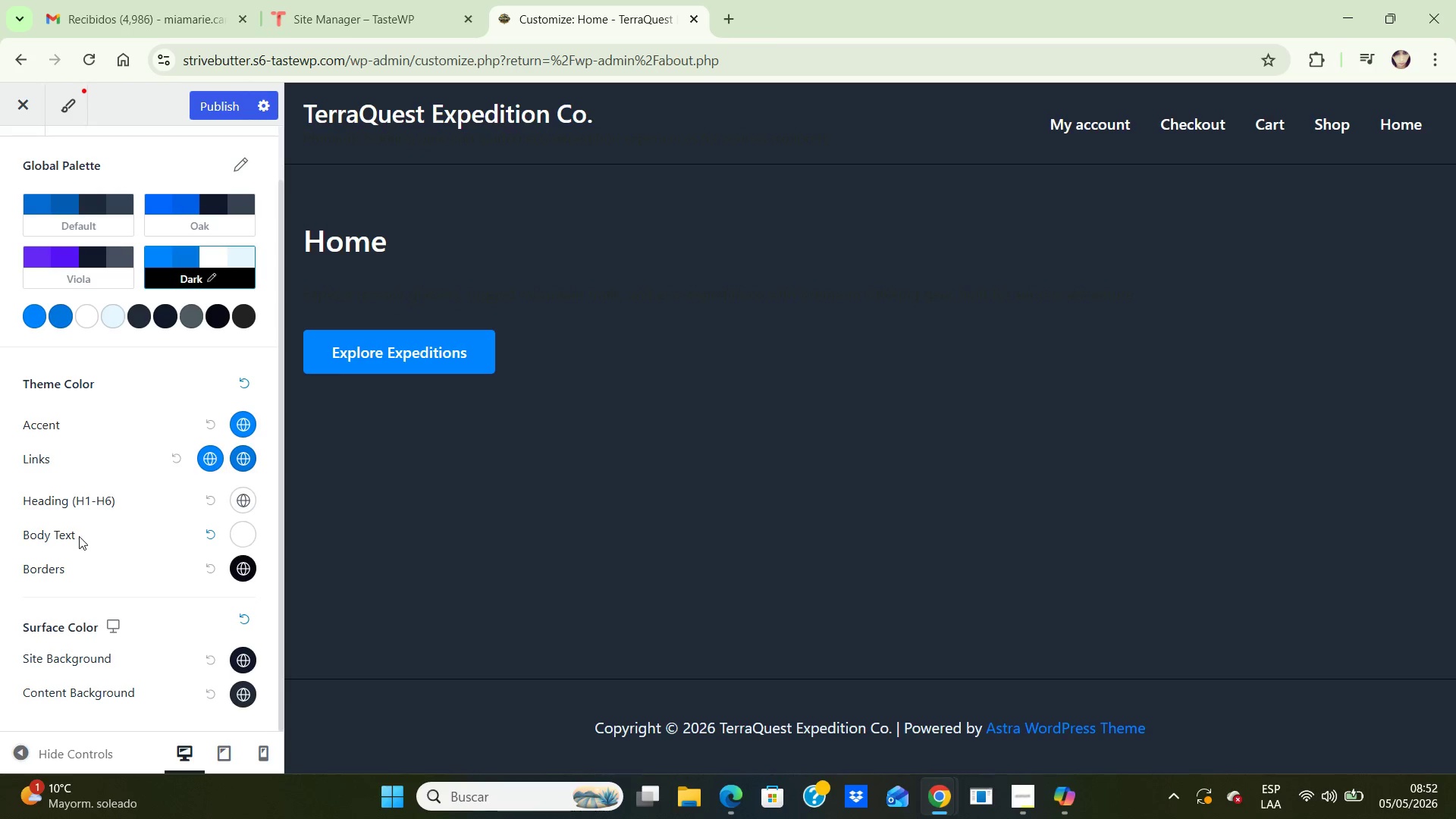 
wait(12.52)
 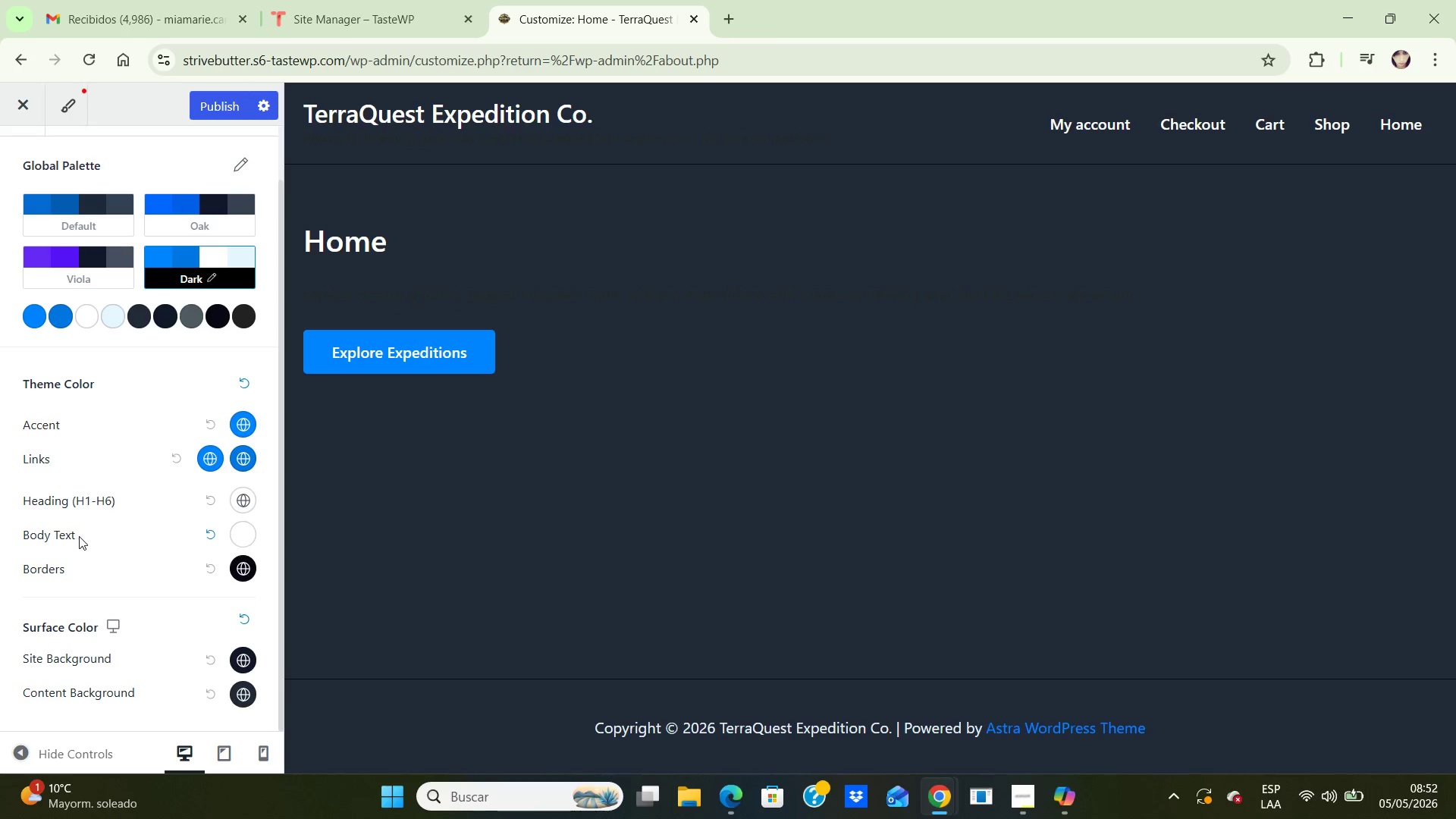 
left_click([243, 497])
 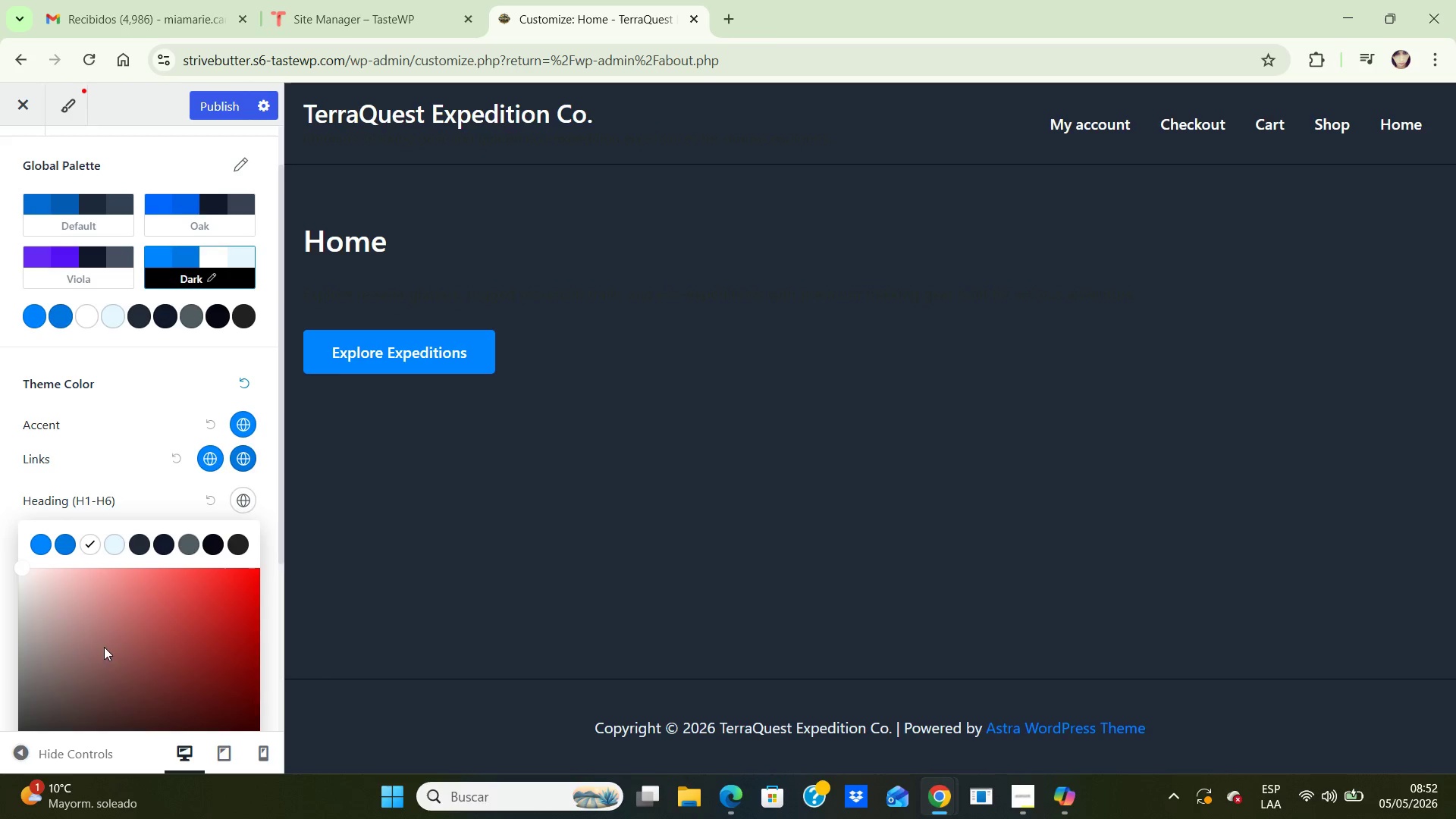 
scroll: coordinate [107, 645], scroll_direction: down, amount: 5.0
 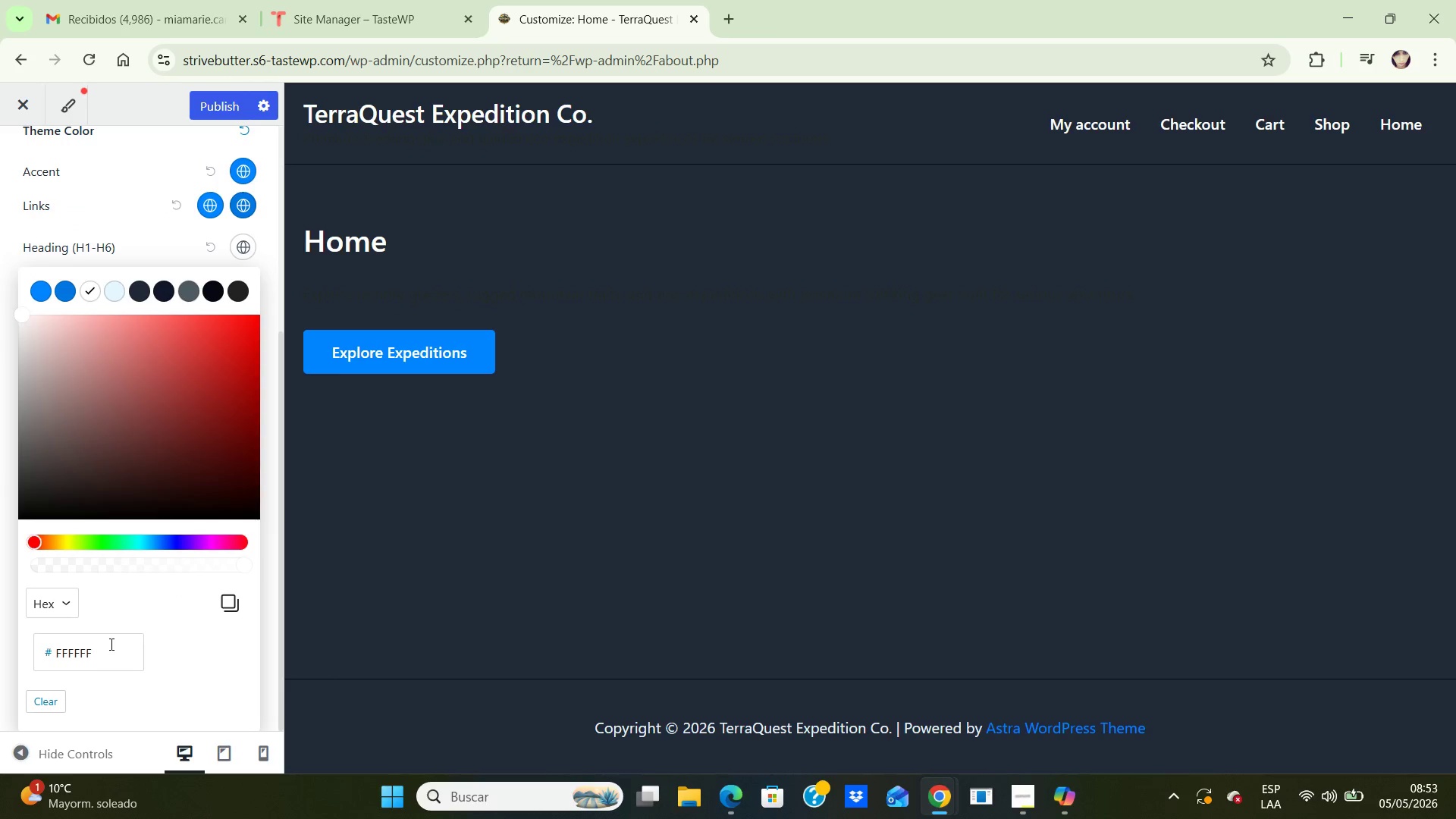 
left_click([110, 644])
 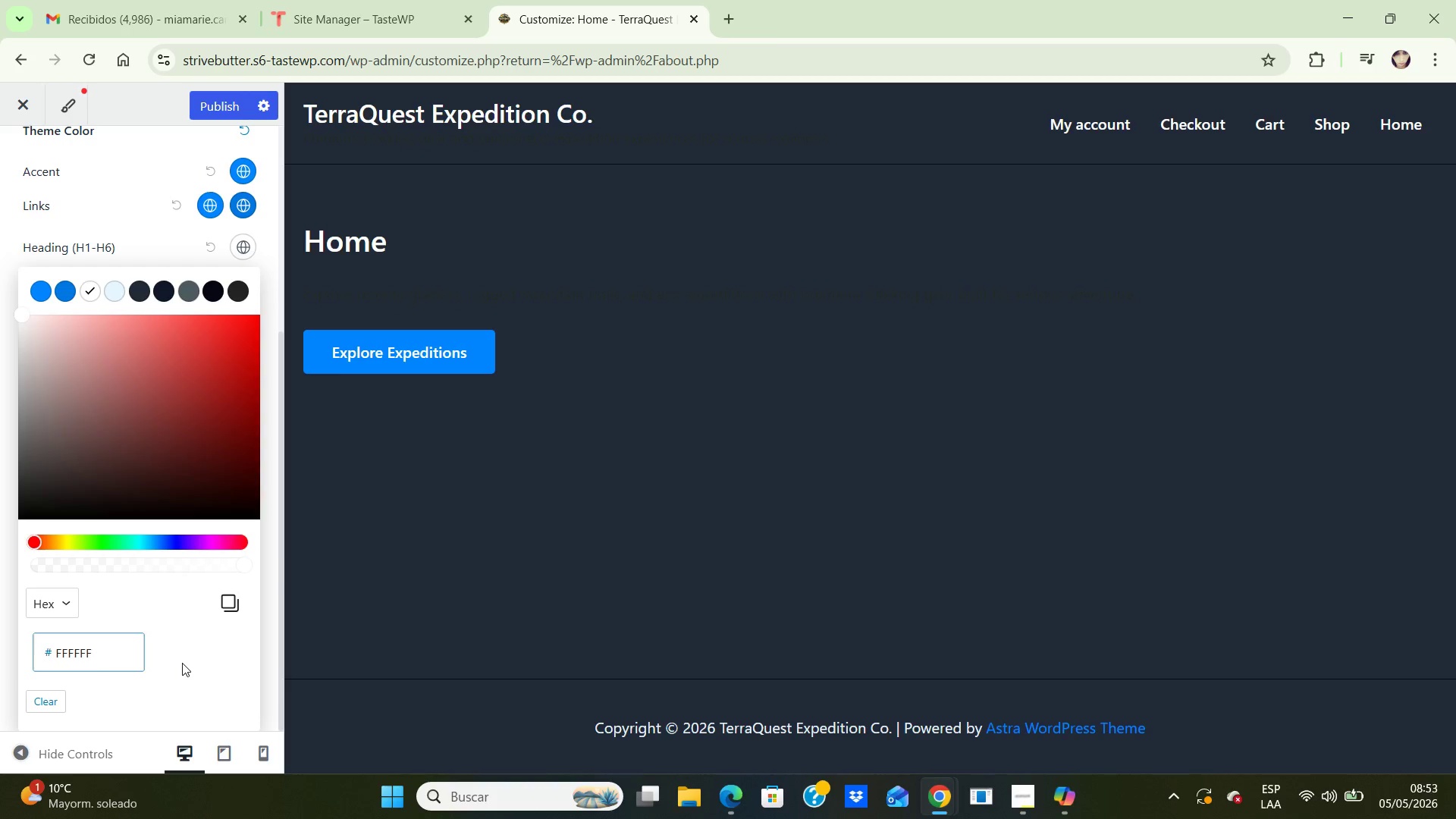 
left_click([182, 663])
 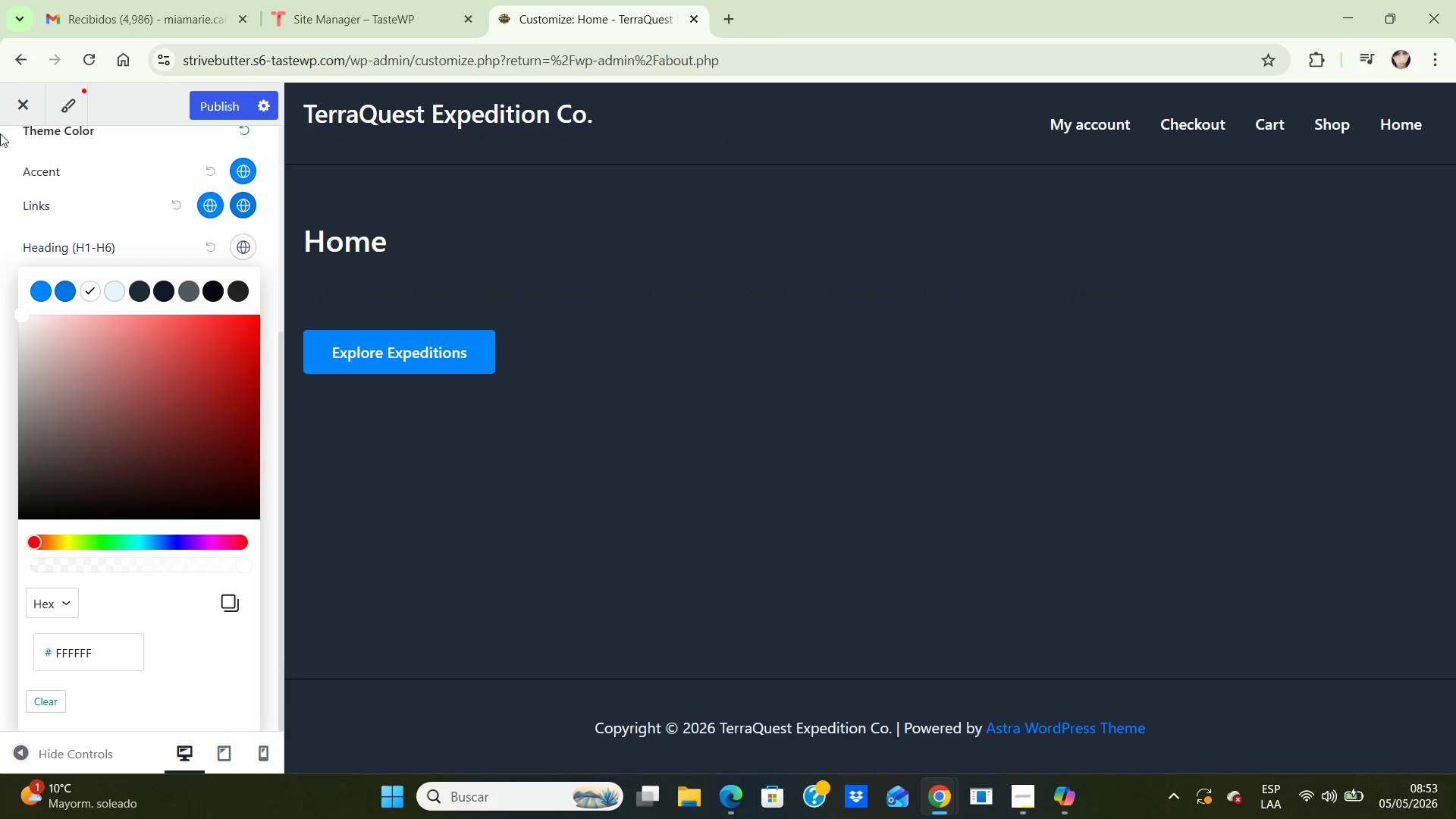 
wait(6.91)
 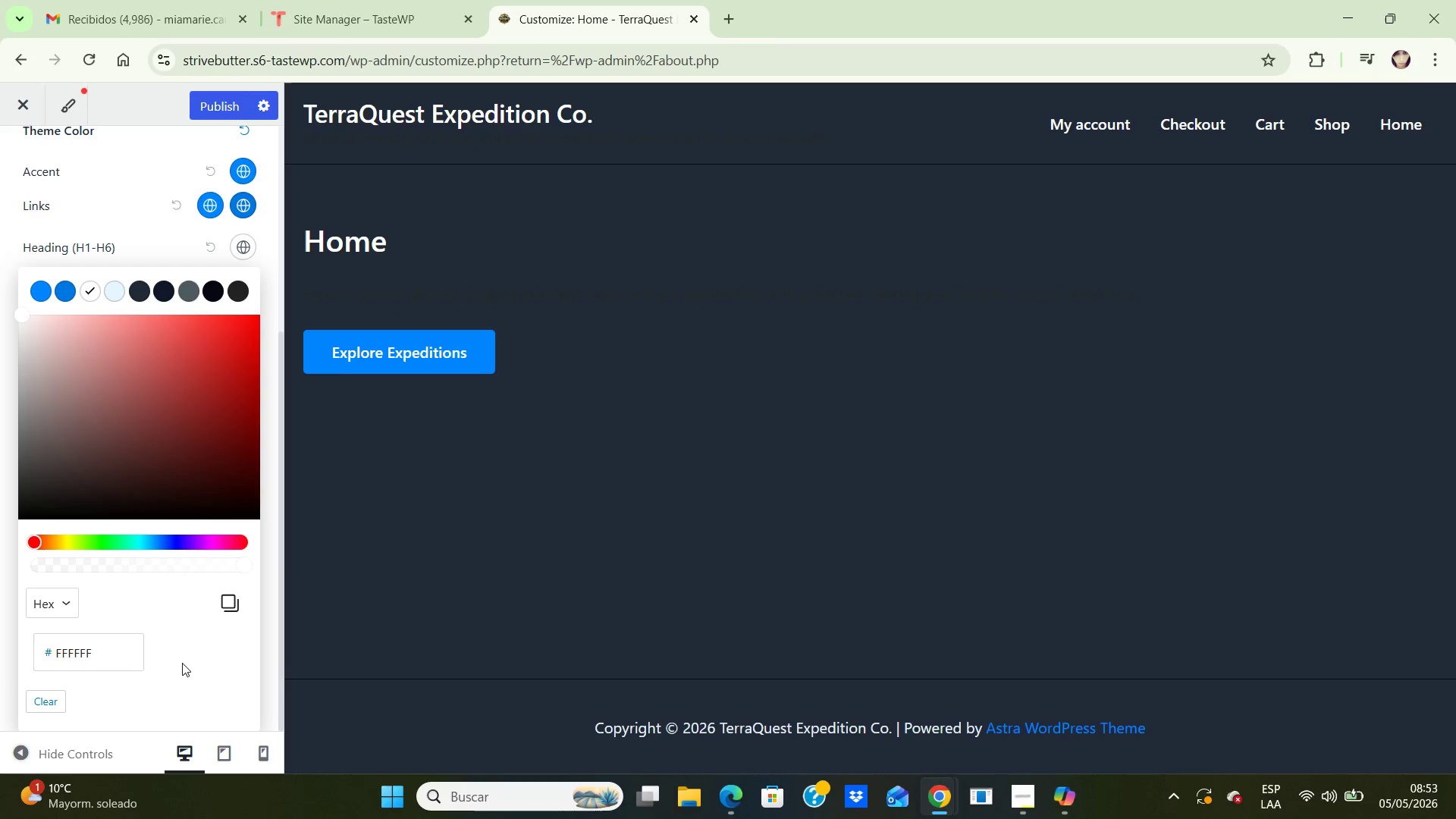 
left_click([15, 218])
 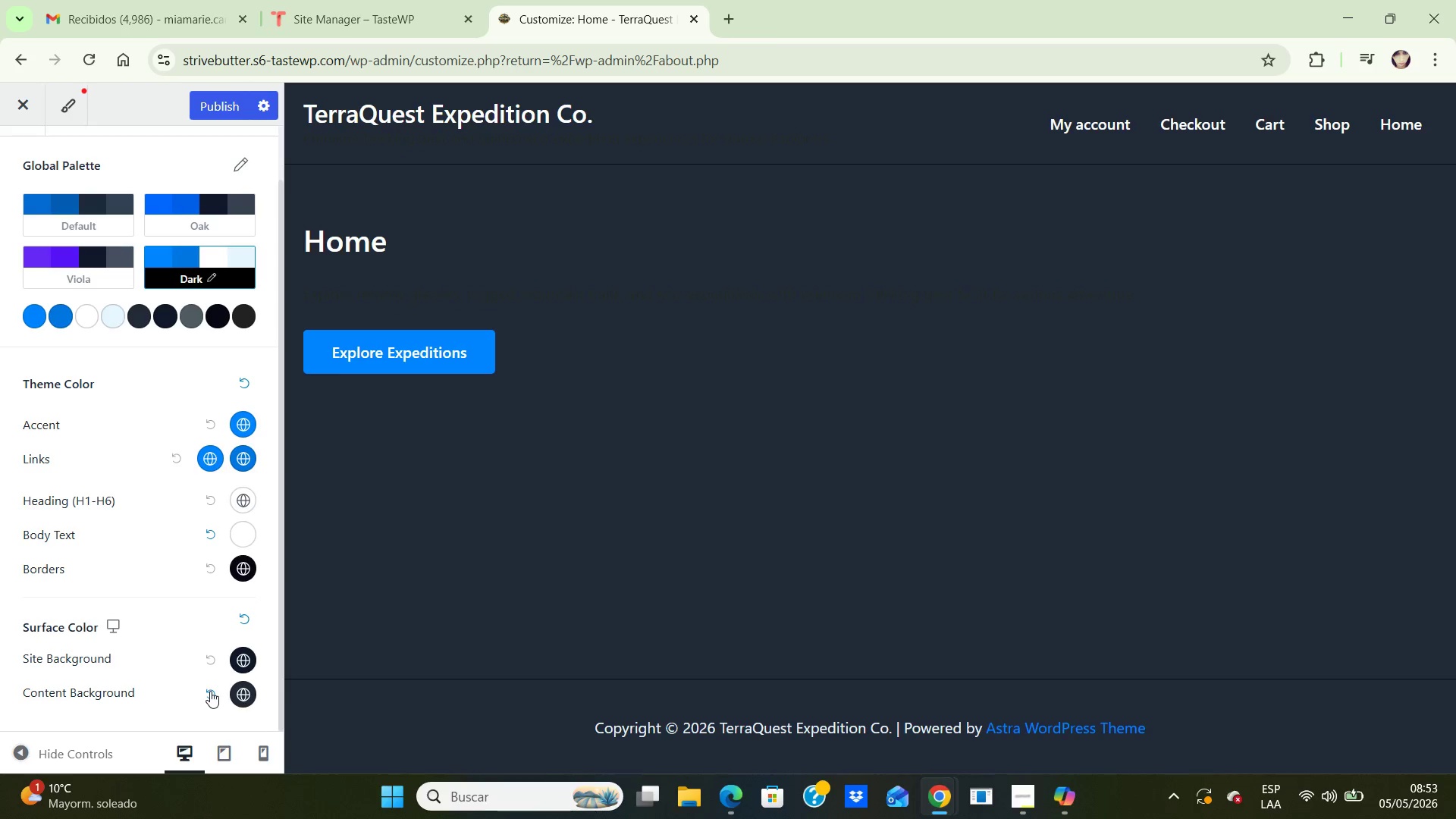 
wait(11.05)
 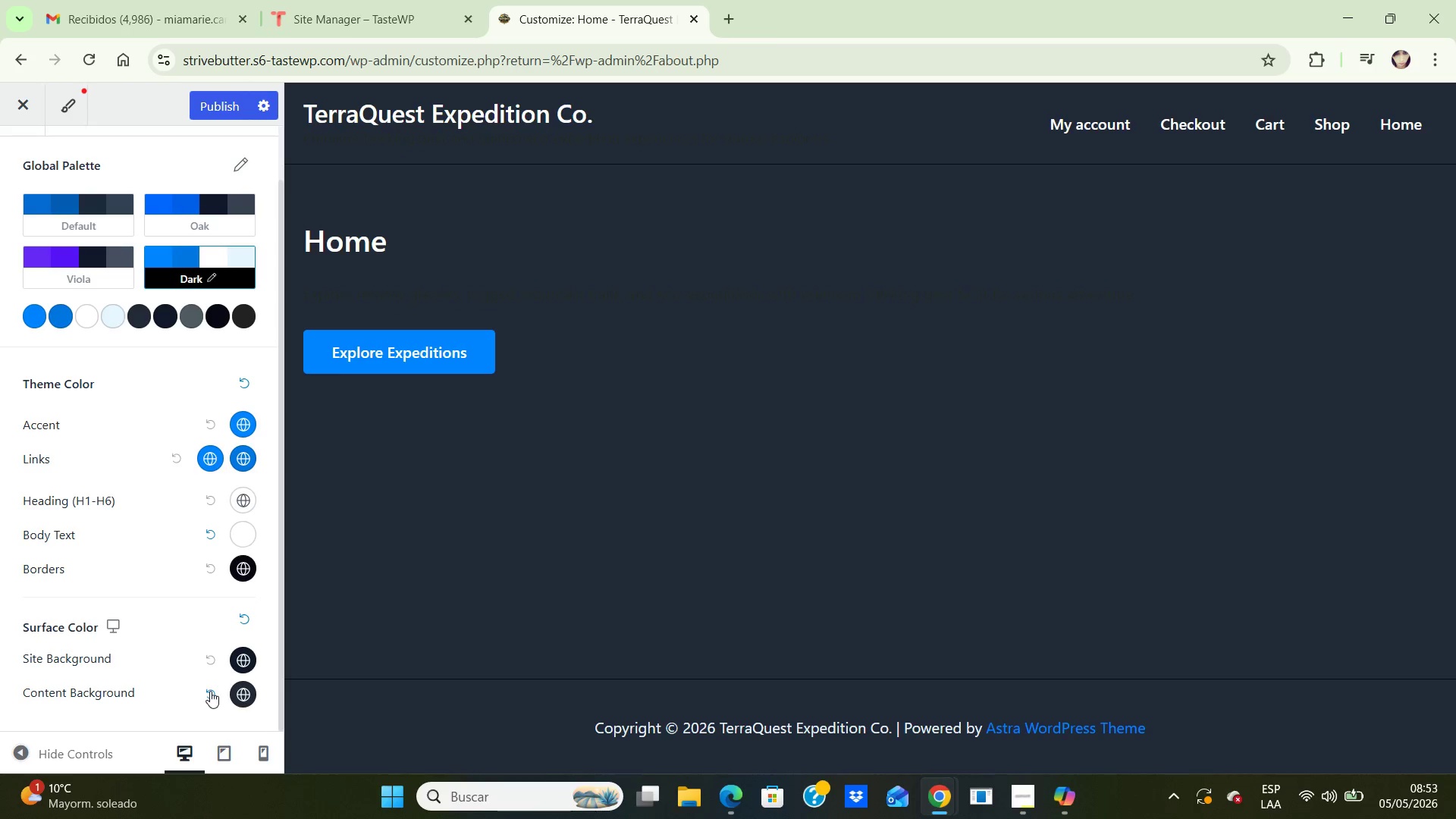 
left_click([242, 661])
 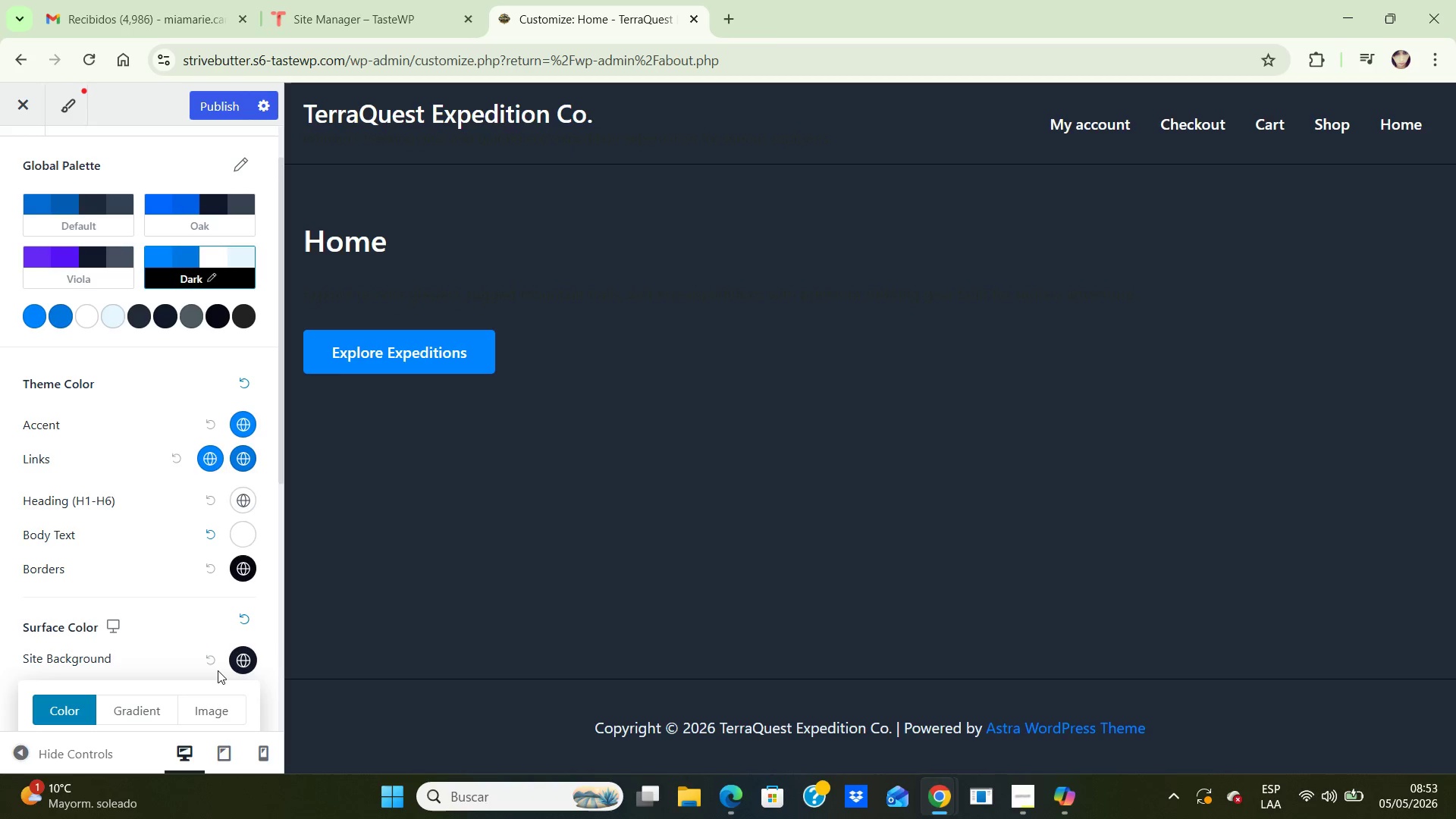 
scroll: coordinate [217, 671], scroll_direction: down, amount: 1.0
 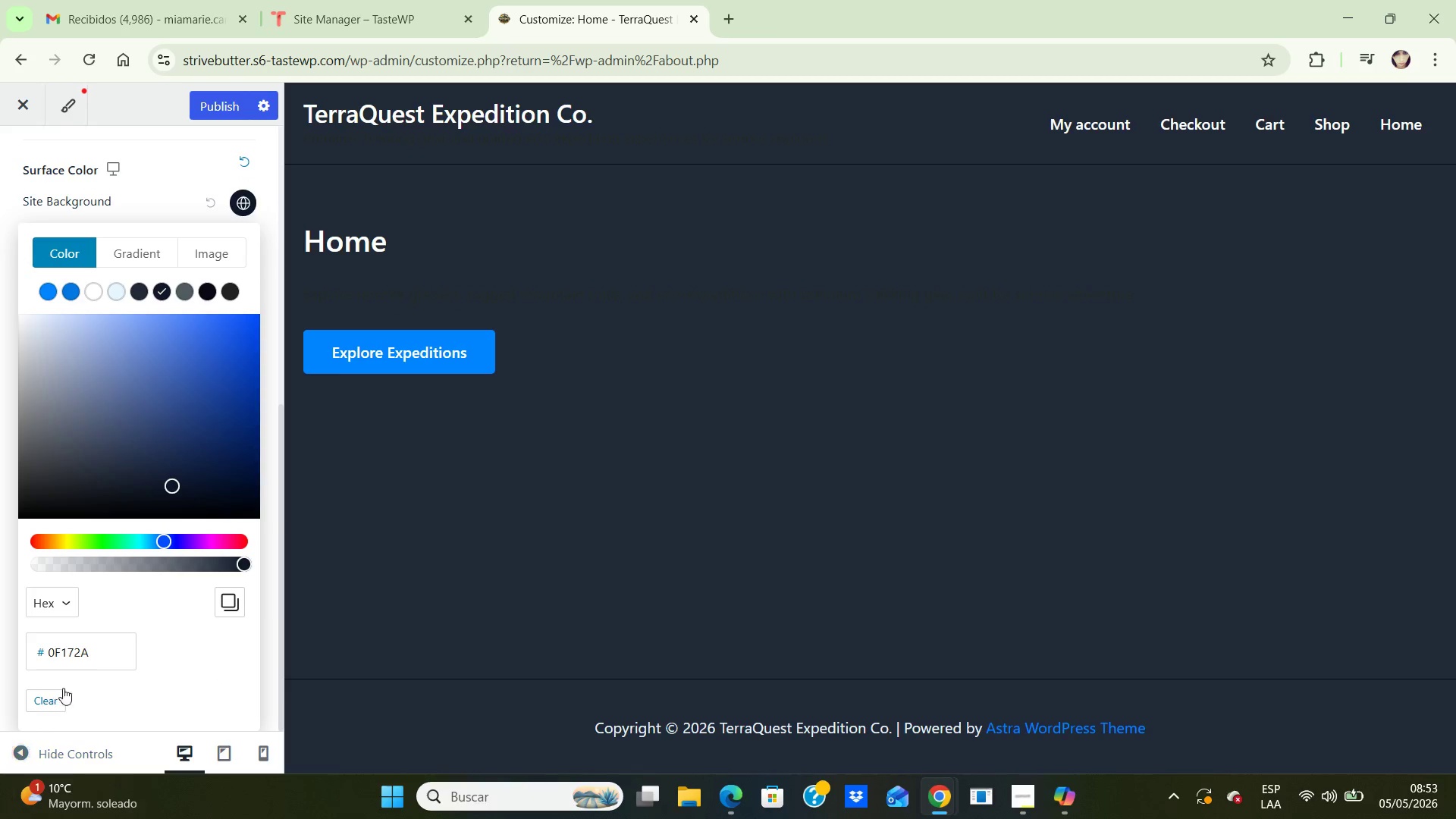 
left_click([103, 651])
 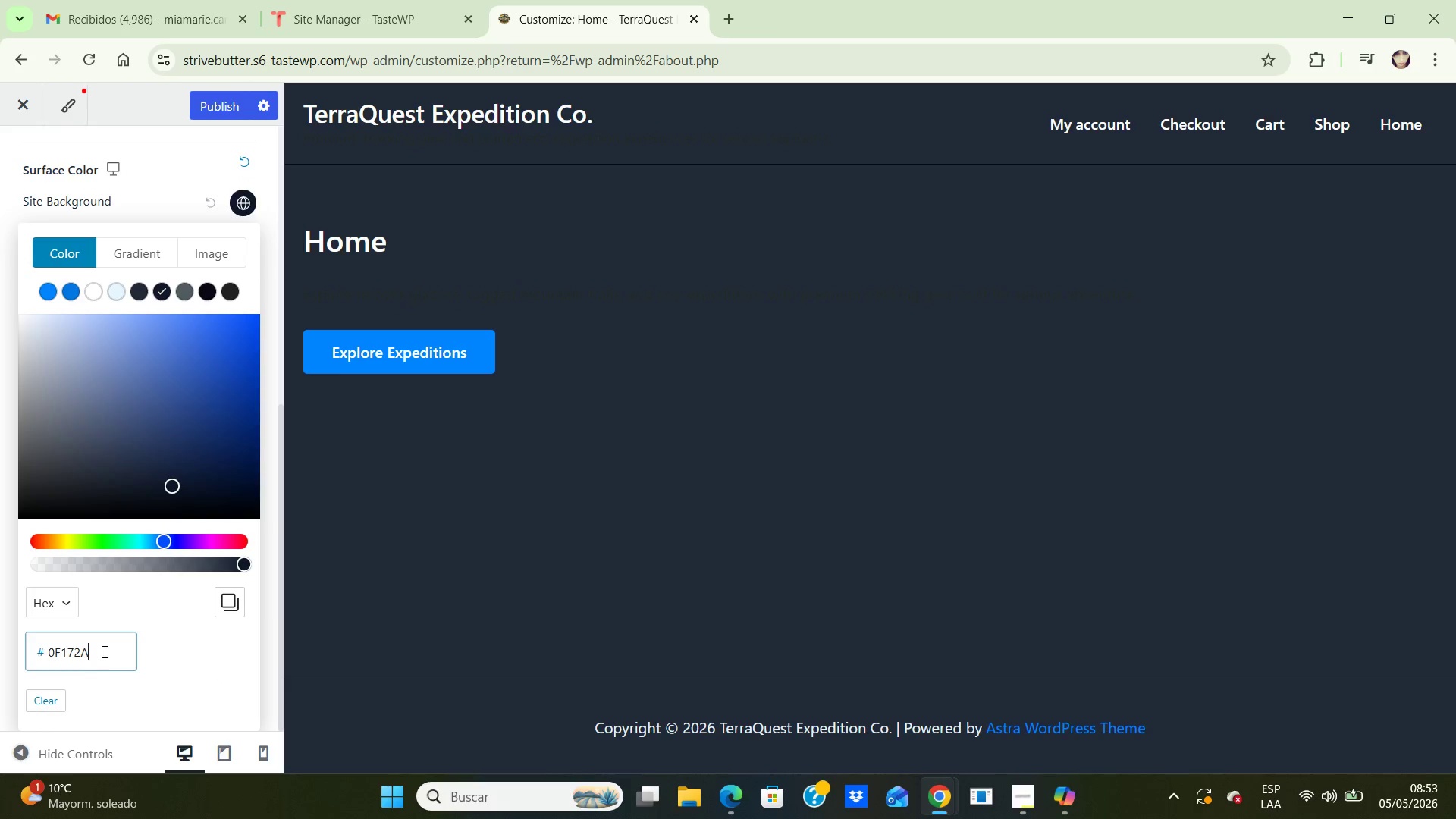 
key(Backspace)
key(Backspace)
key(Backspace)
key(Backspace)
key(Backspace)
key(Backspace)
type(1F2A24)
 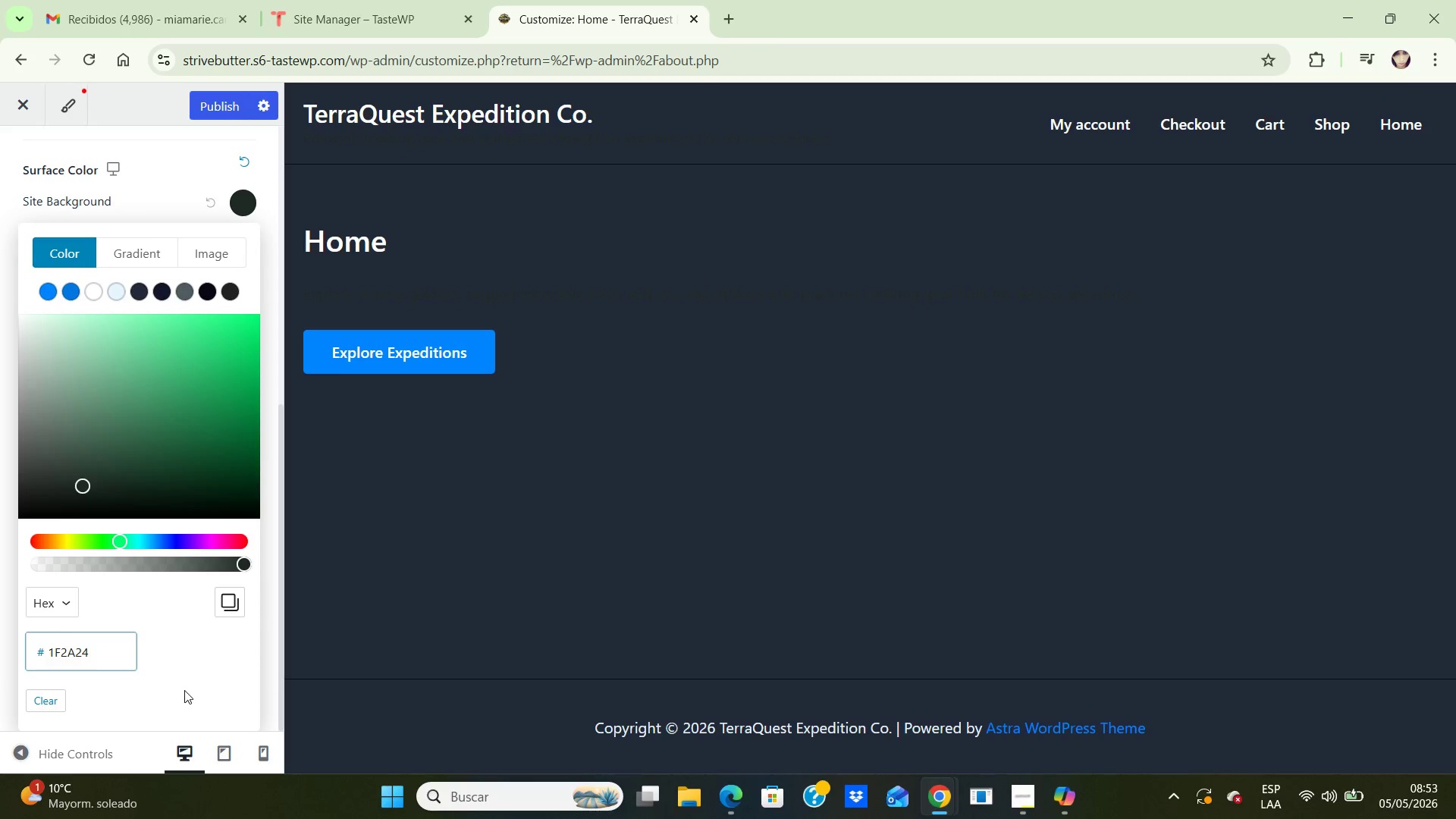 
wait(10.95)
 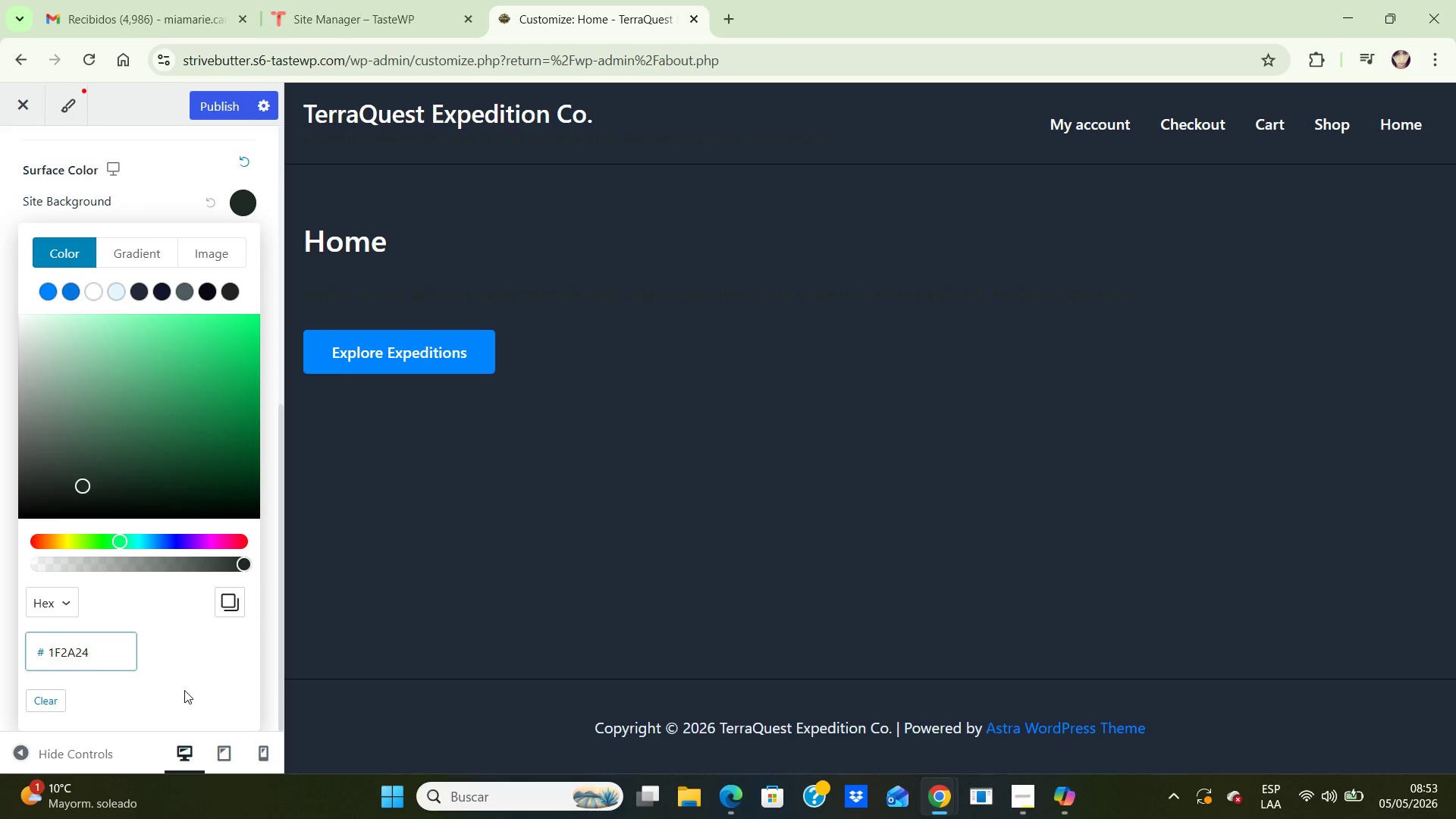 
left_click([11, 428])
 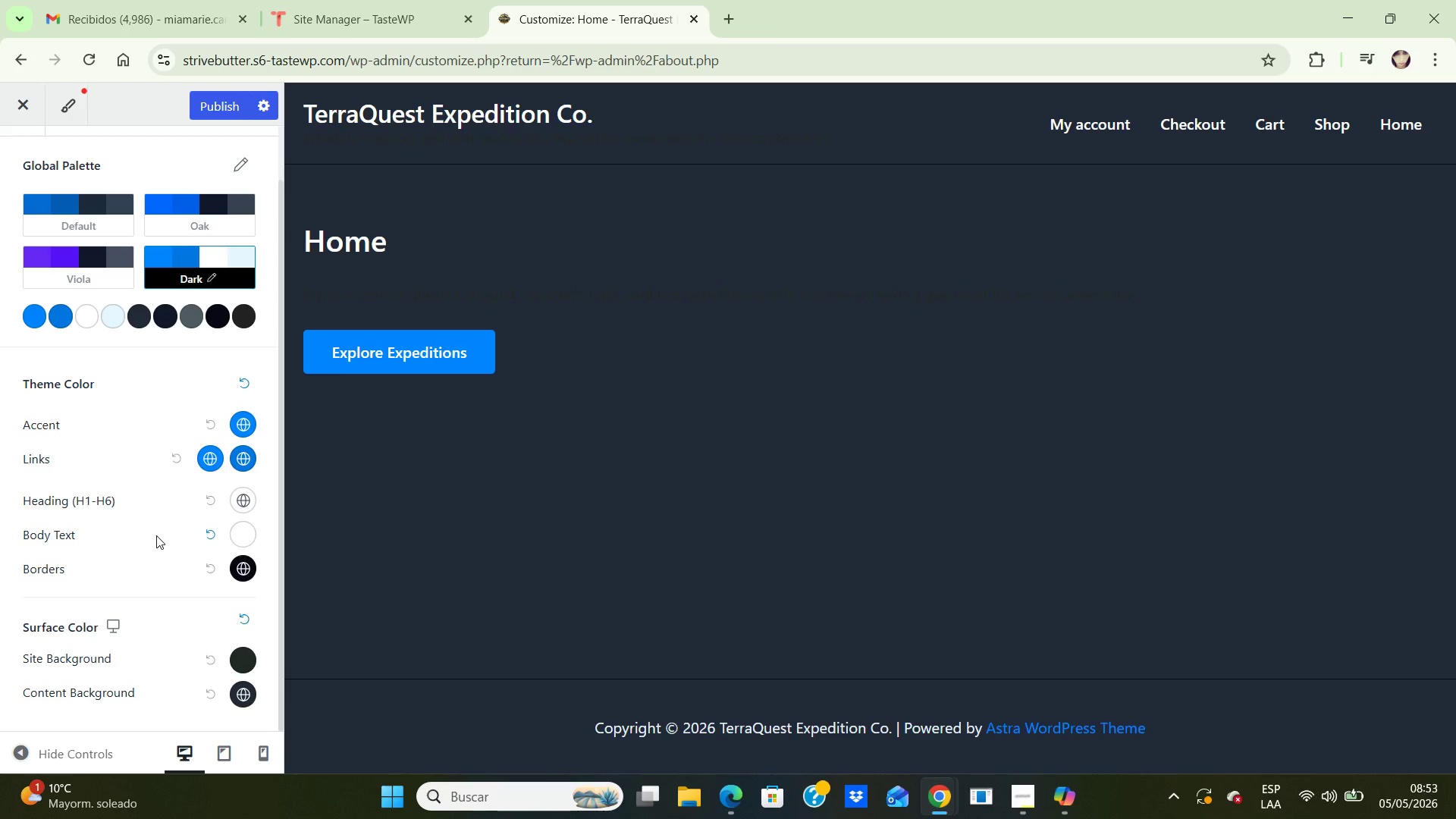 
scroll: coordinate [156, 535], scroll_direction: down, amount: 3.0
 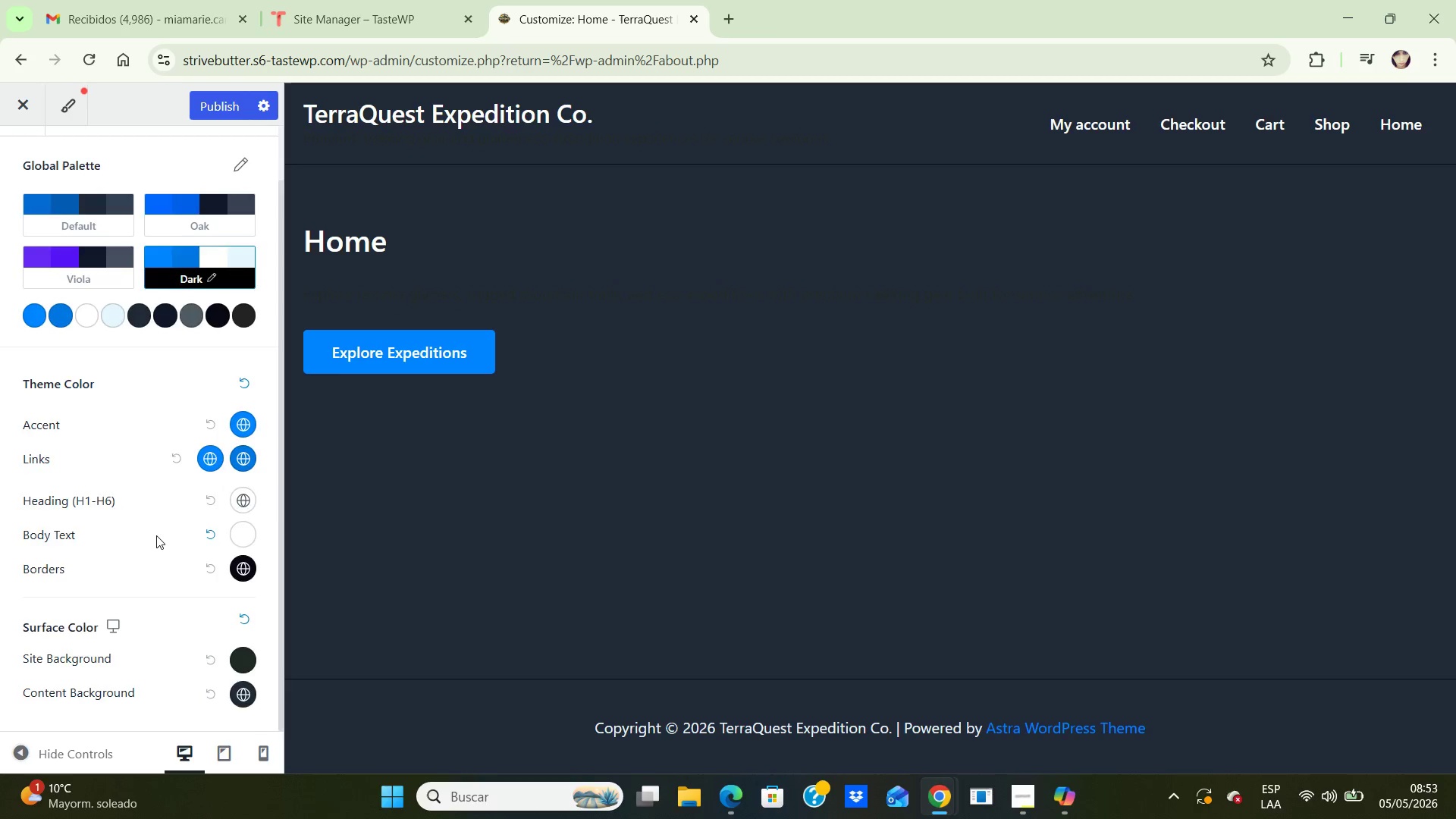 
scroll: coordinate [156, 535], scroll_direction: up, amount: 4.0
 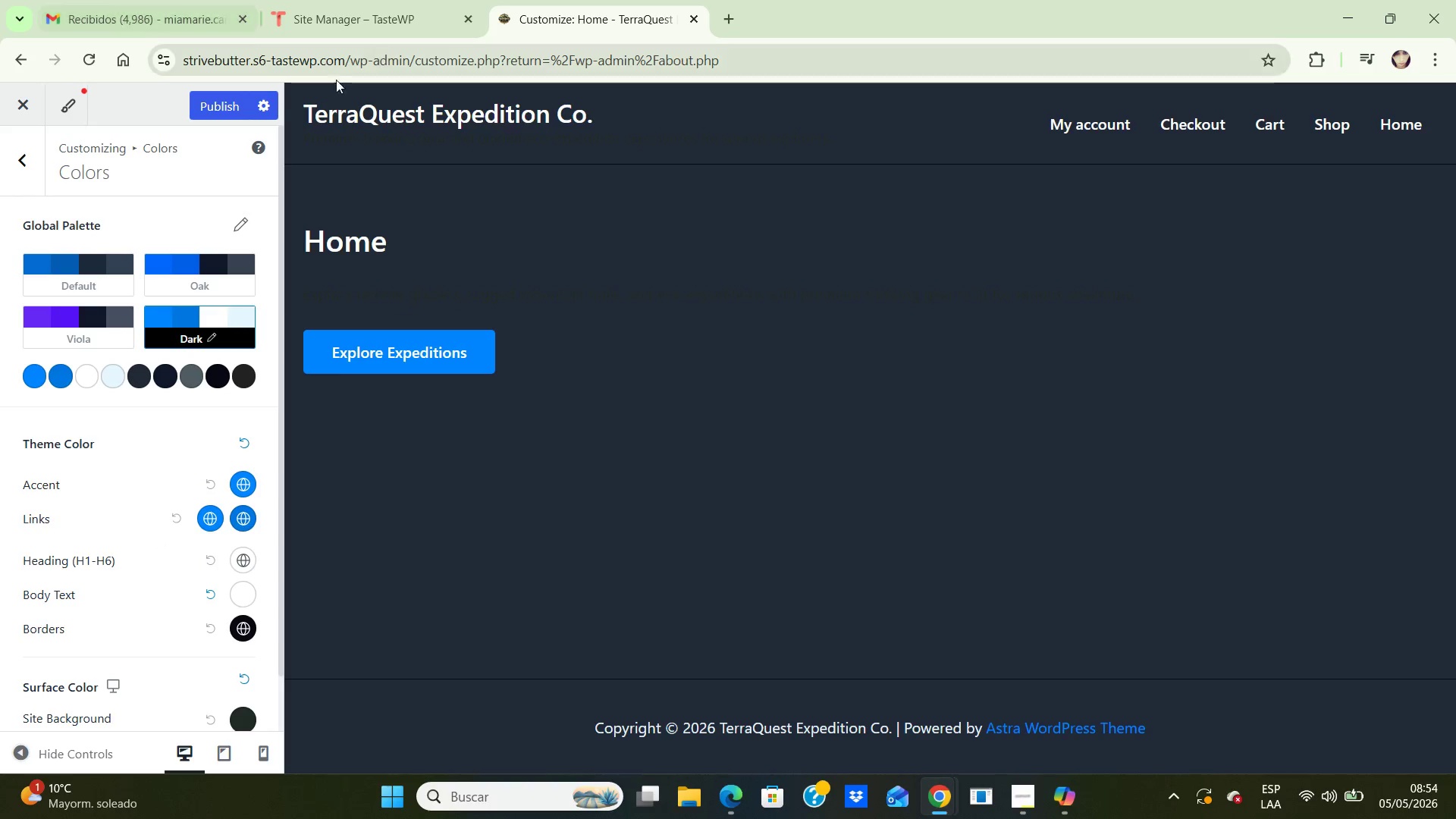 
left_click([194, 94])
 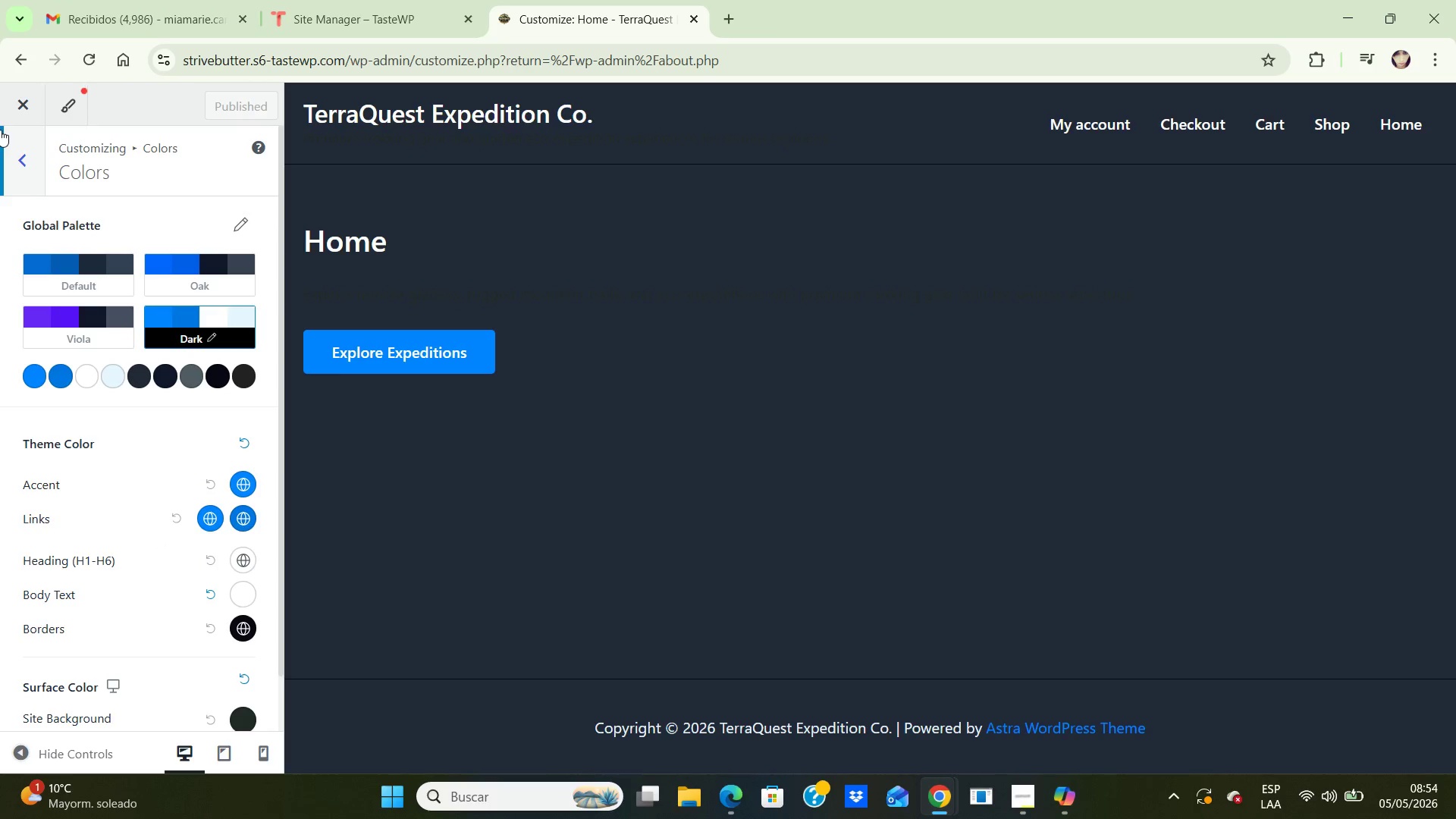 
left_click([31, 99])
 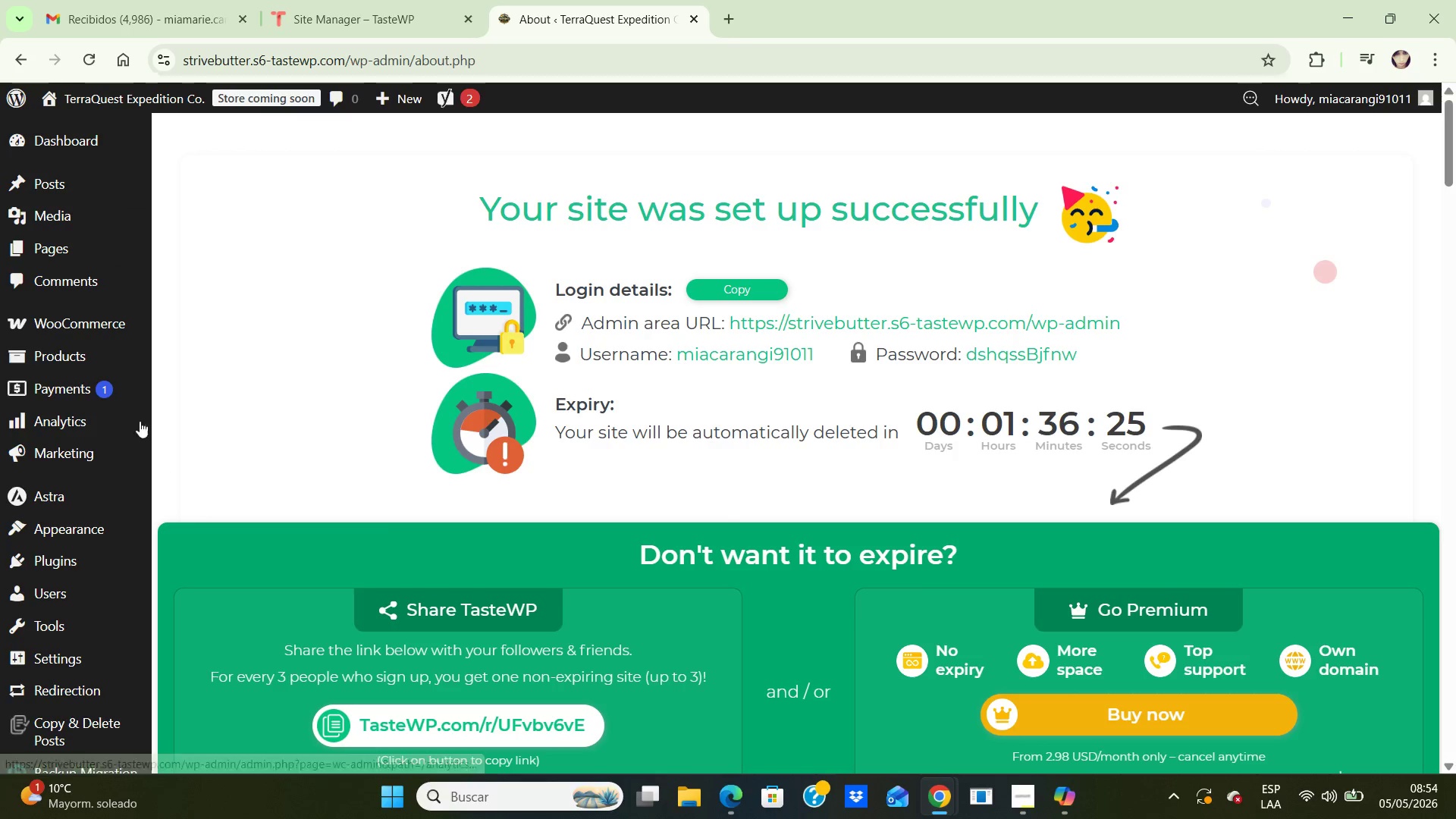 
wait(5.92)
 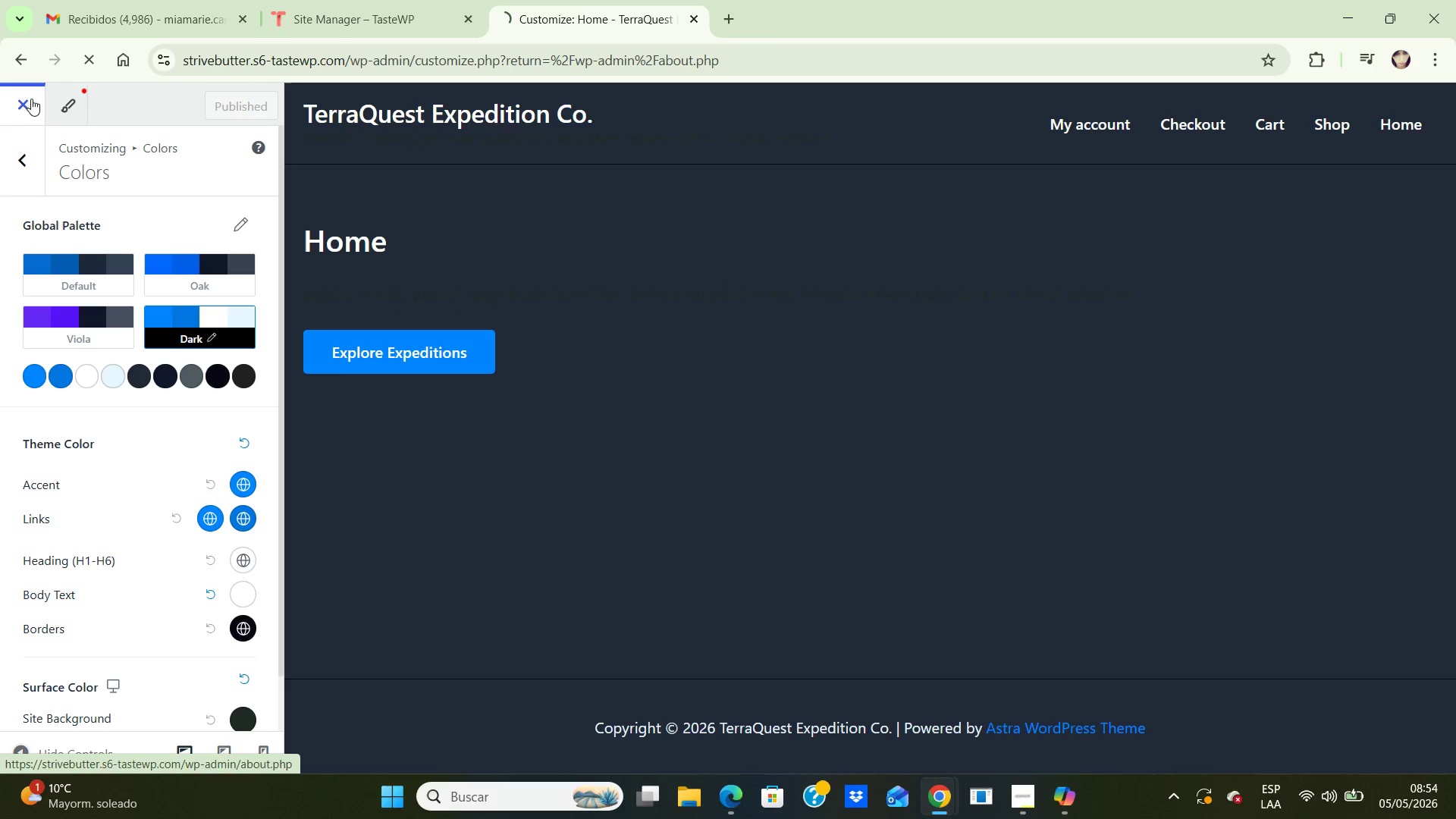 
left_click([220, 348])
 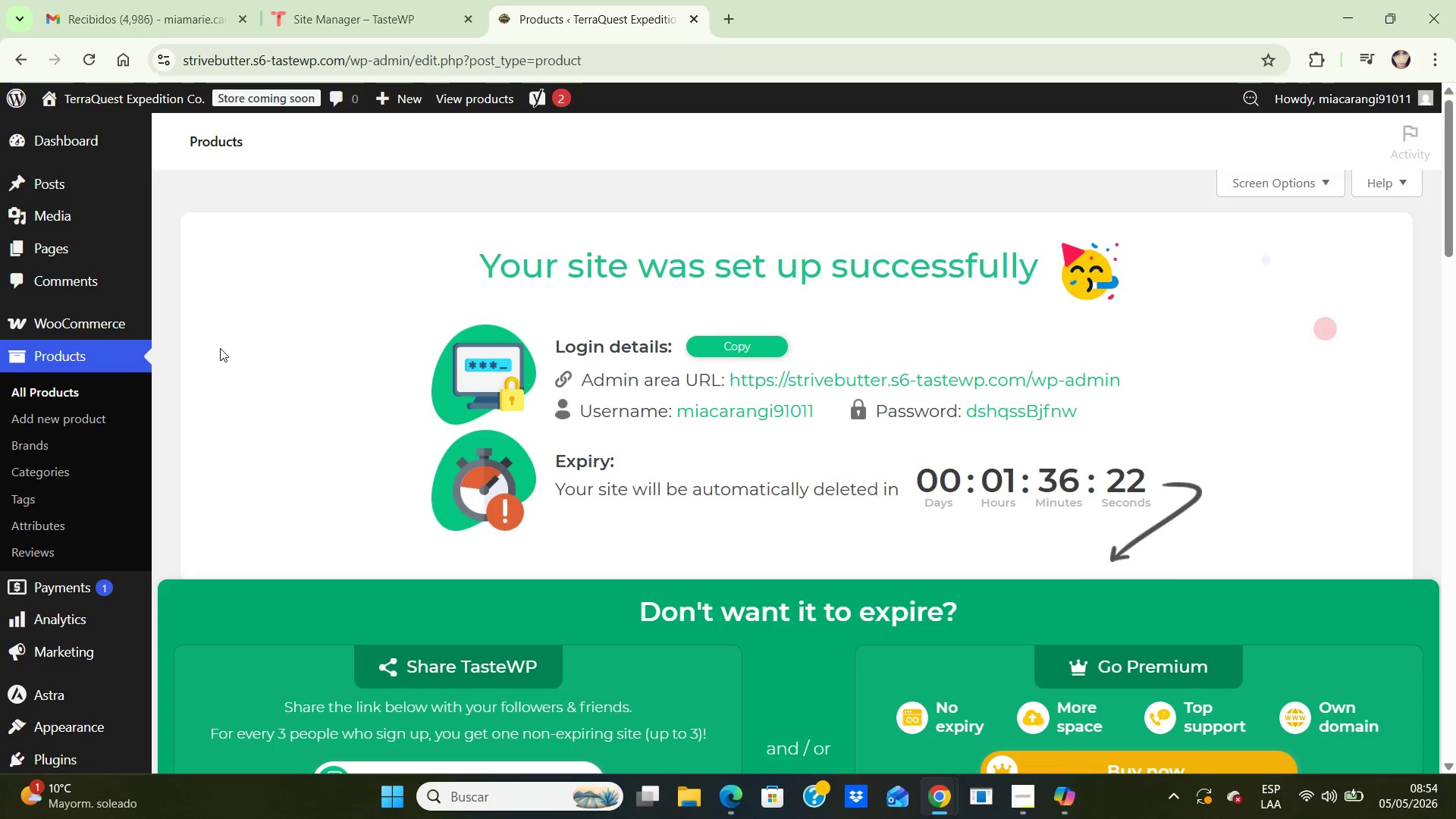 
scroll: coordinate [404, 485], scroll_direction: down, amount: 10.0
 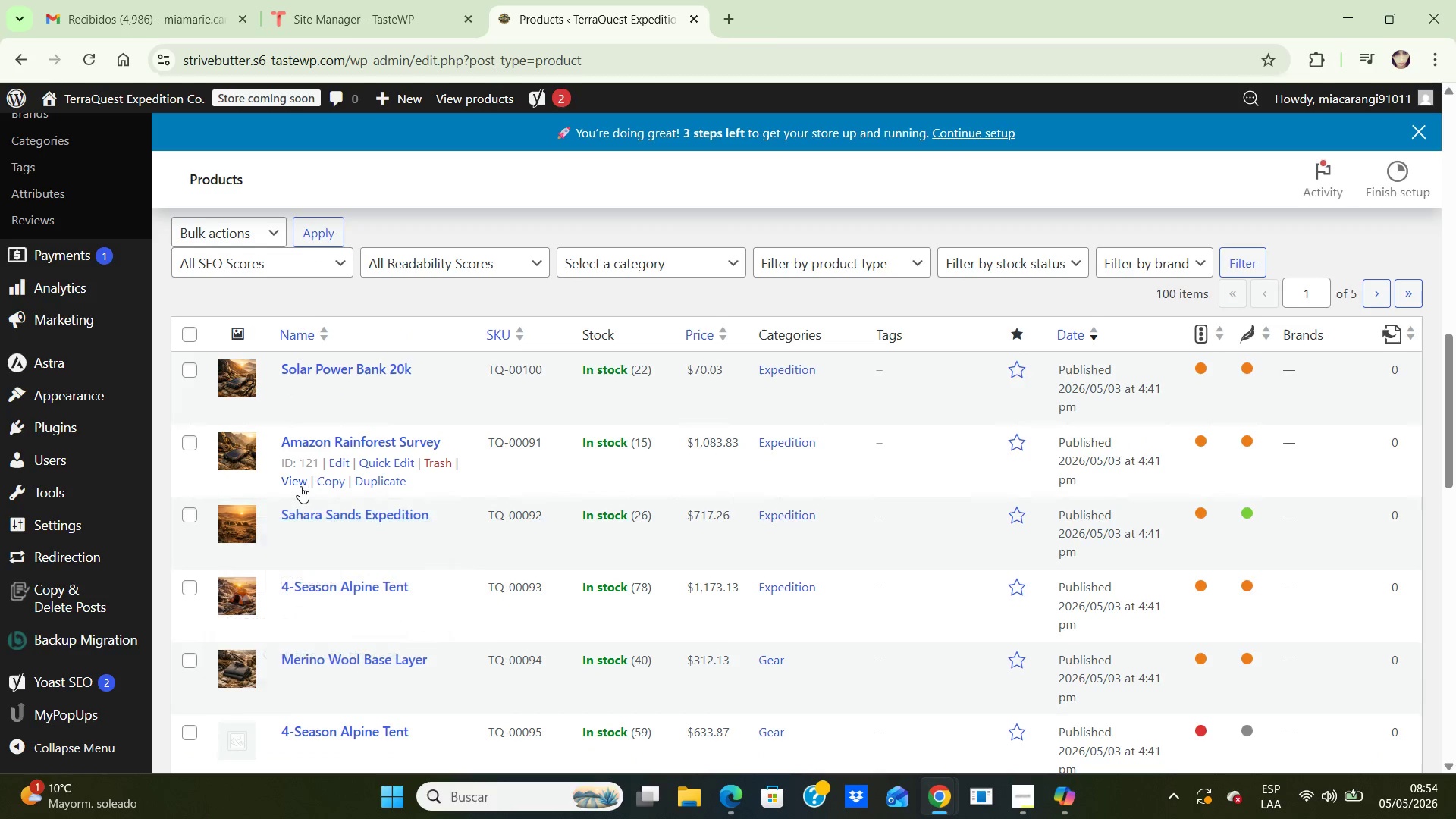 
left_click([293, 485])
 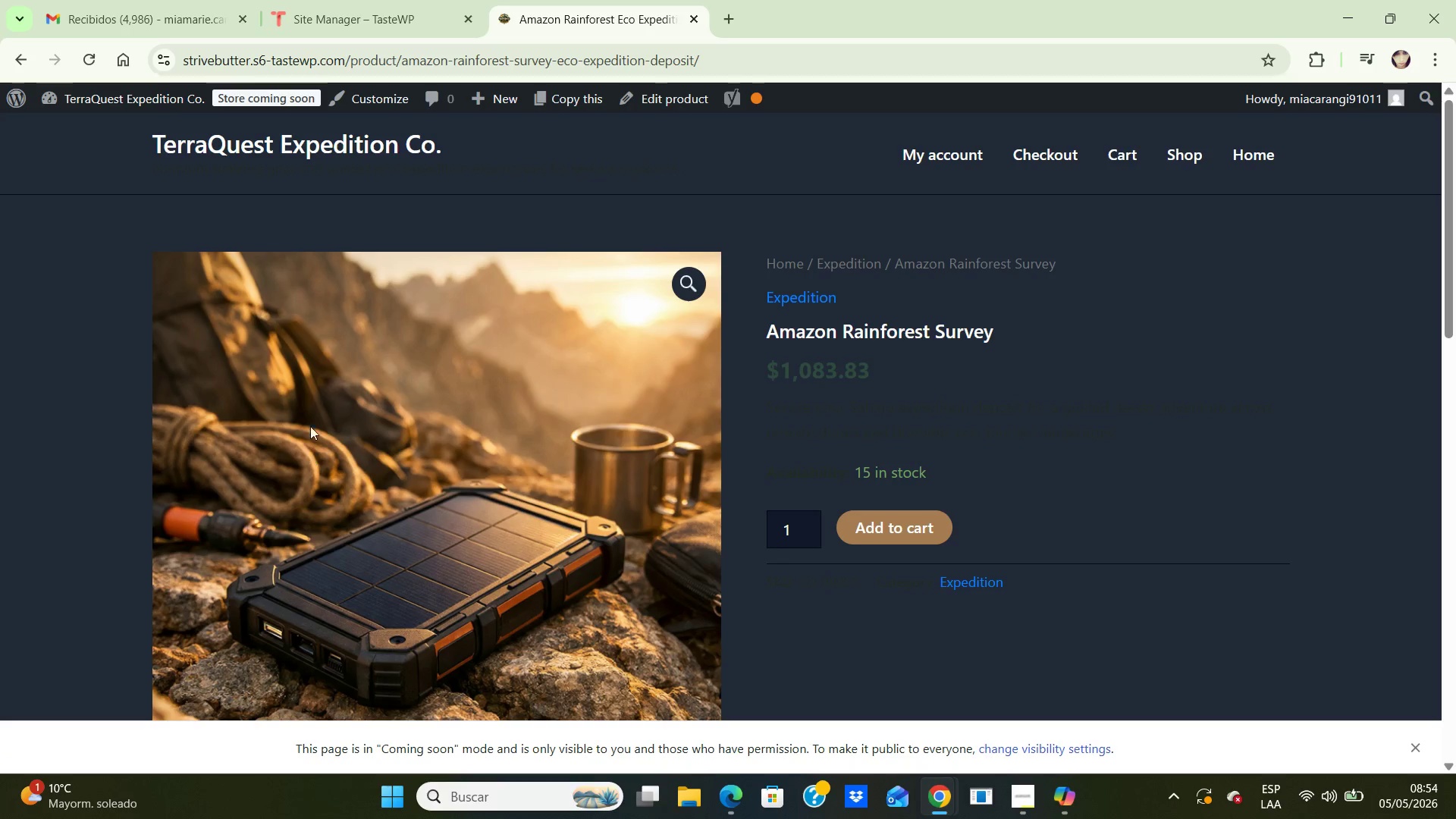 
wait(5.31)
 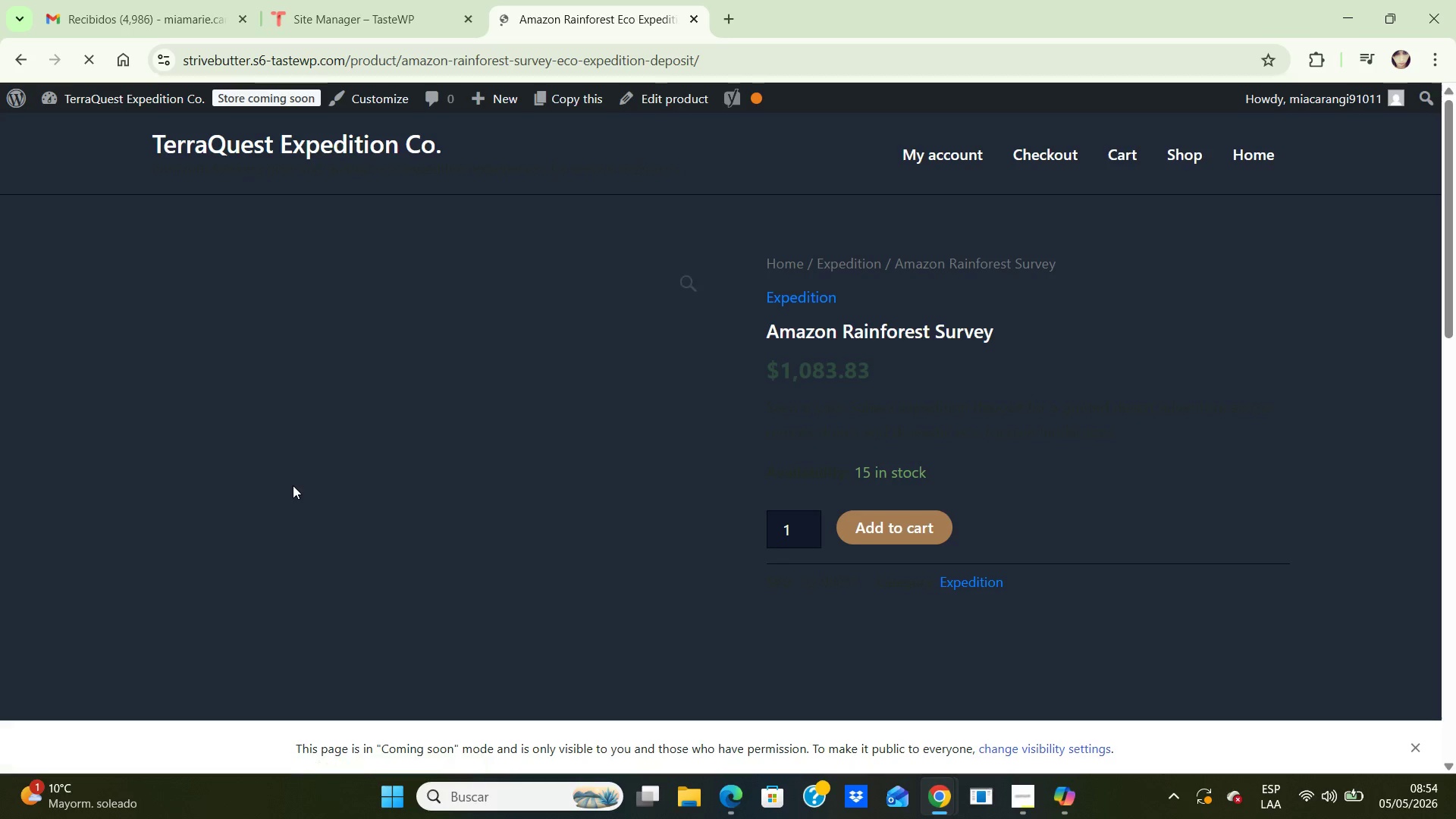 
left_click([18, 87])
 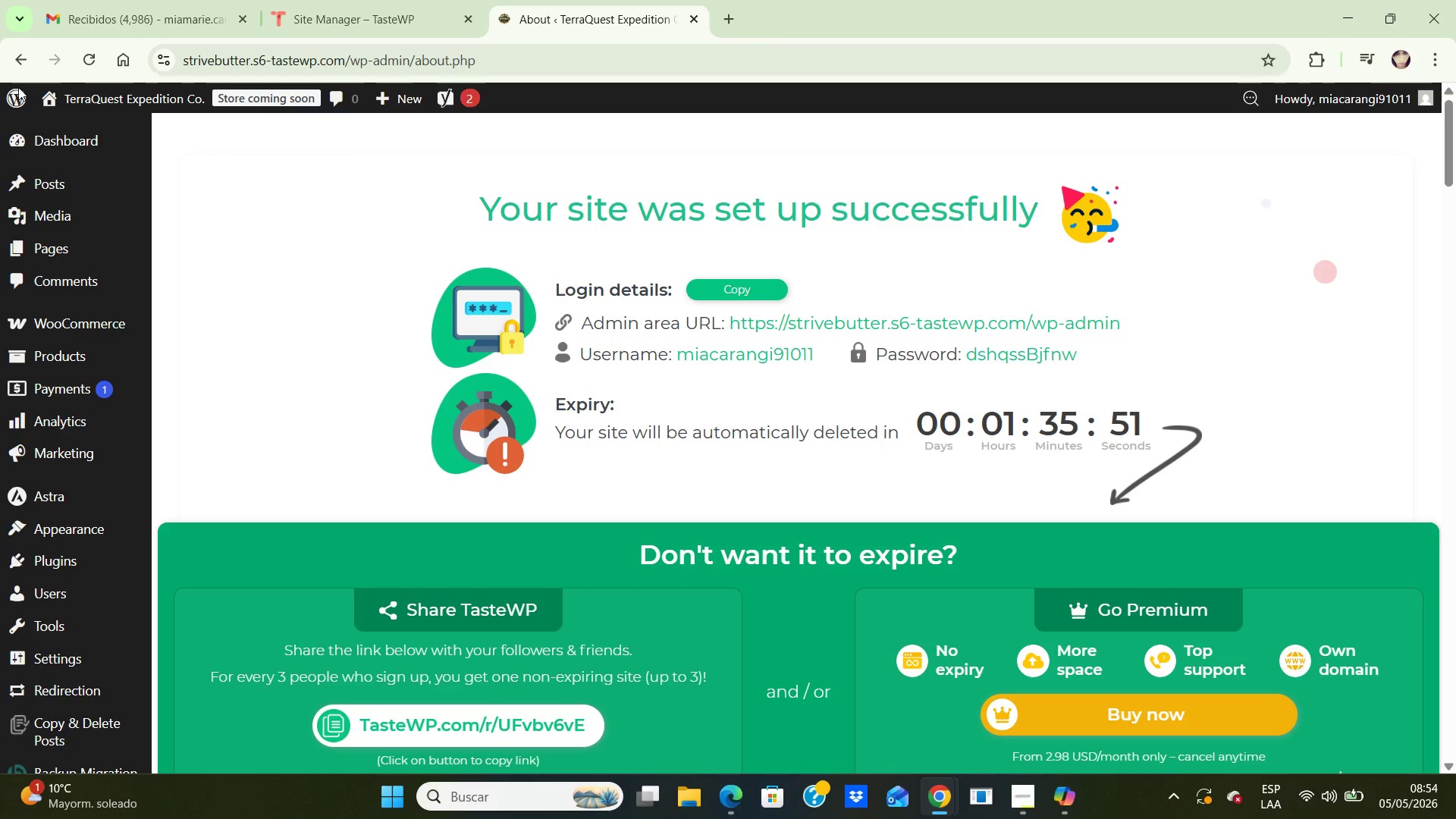 
wait(24.63)
 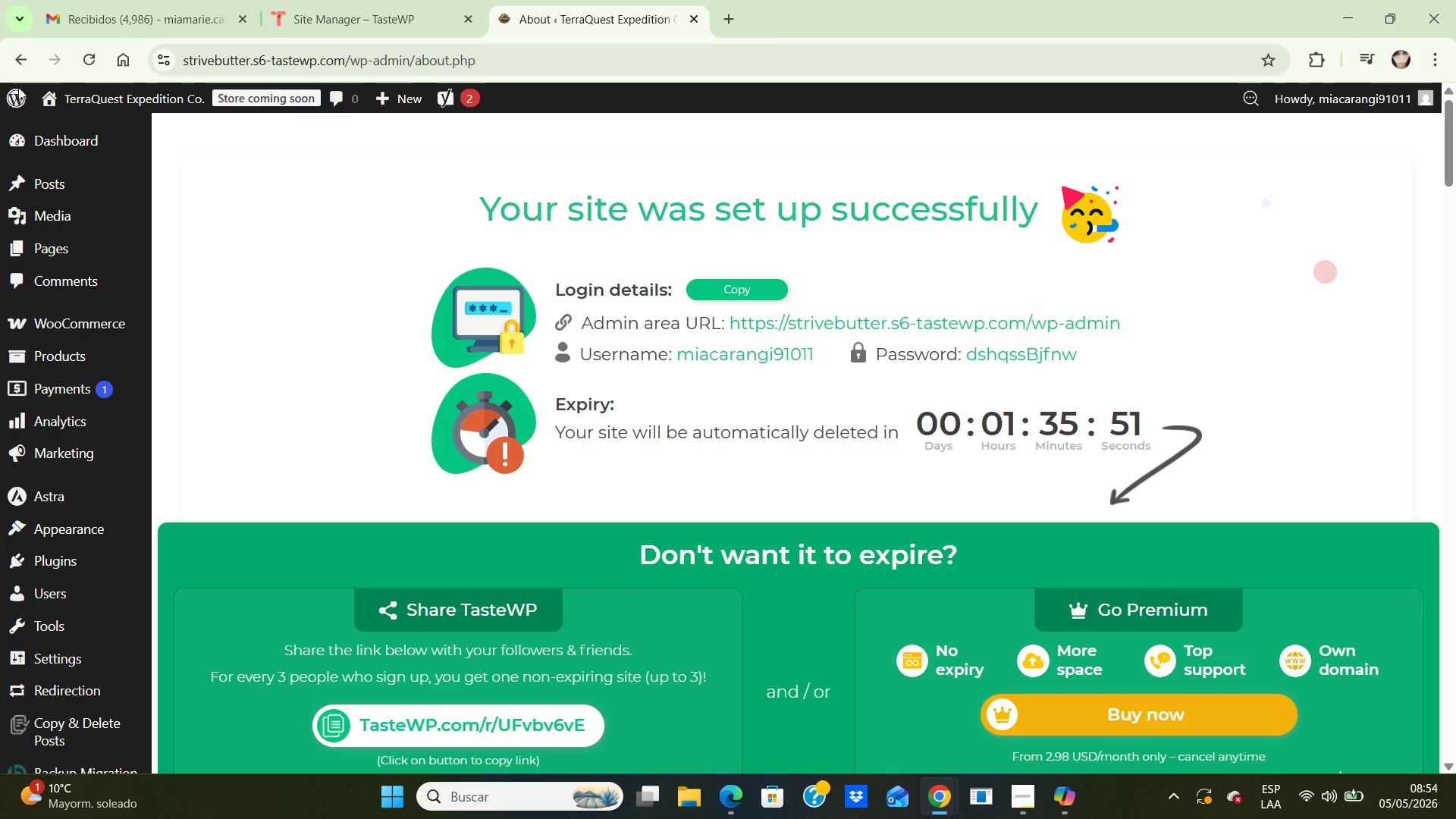 
mouse_move([739, 776])
 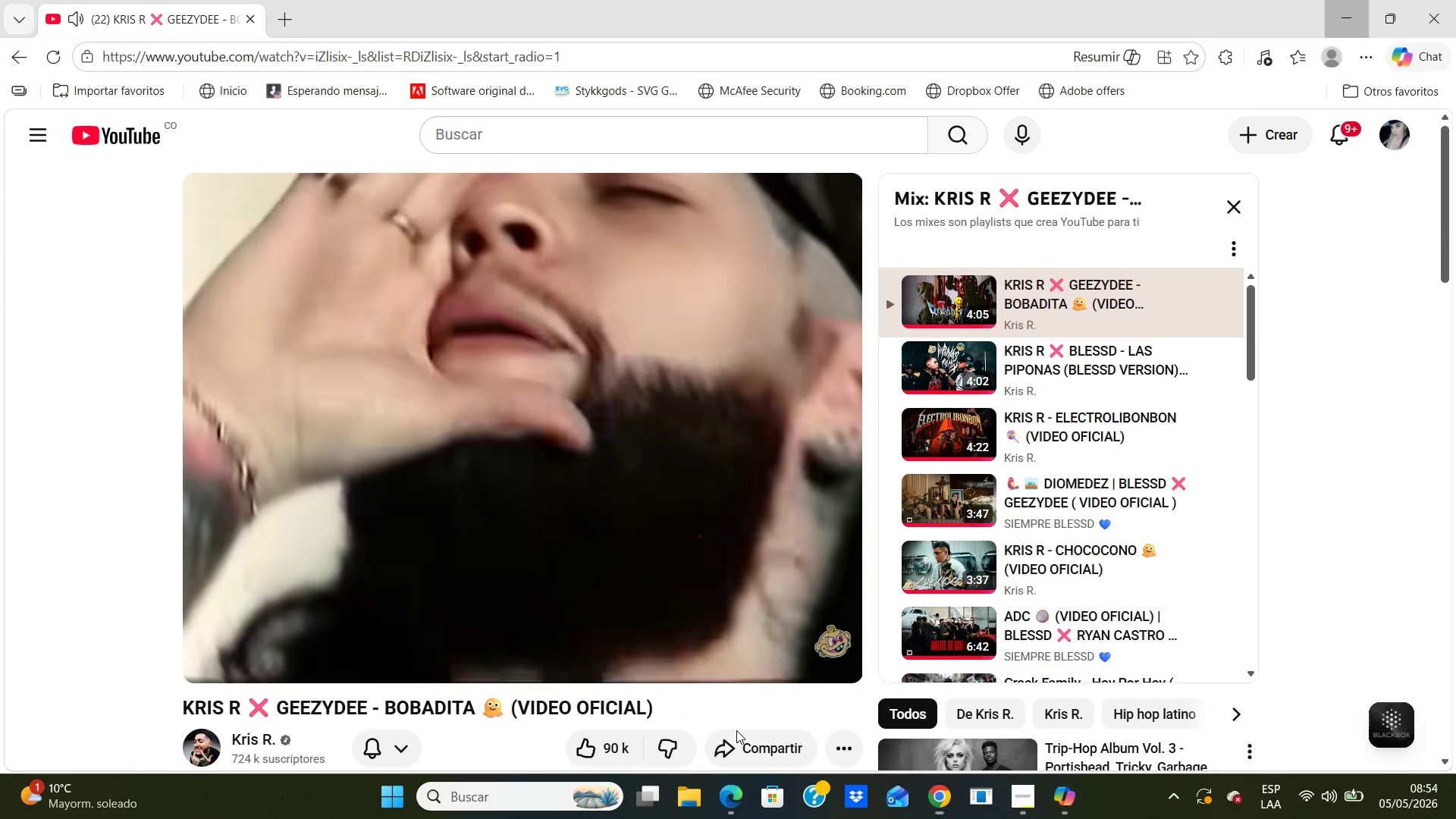 
left_click([736, 730])
 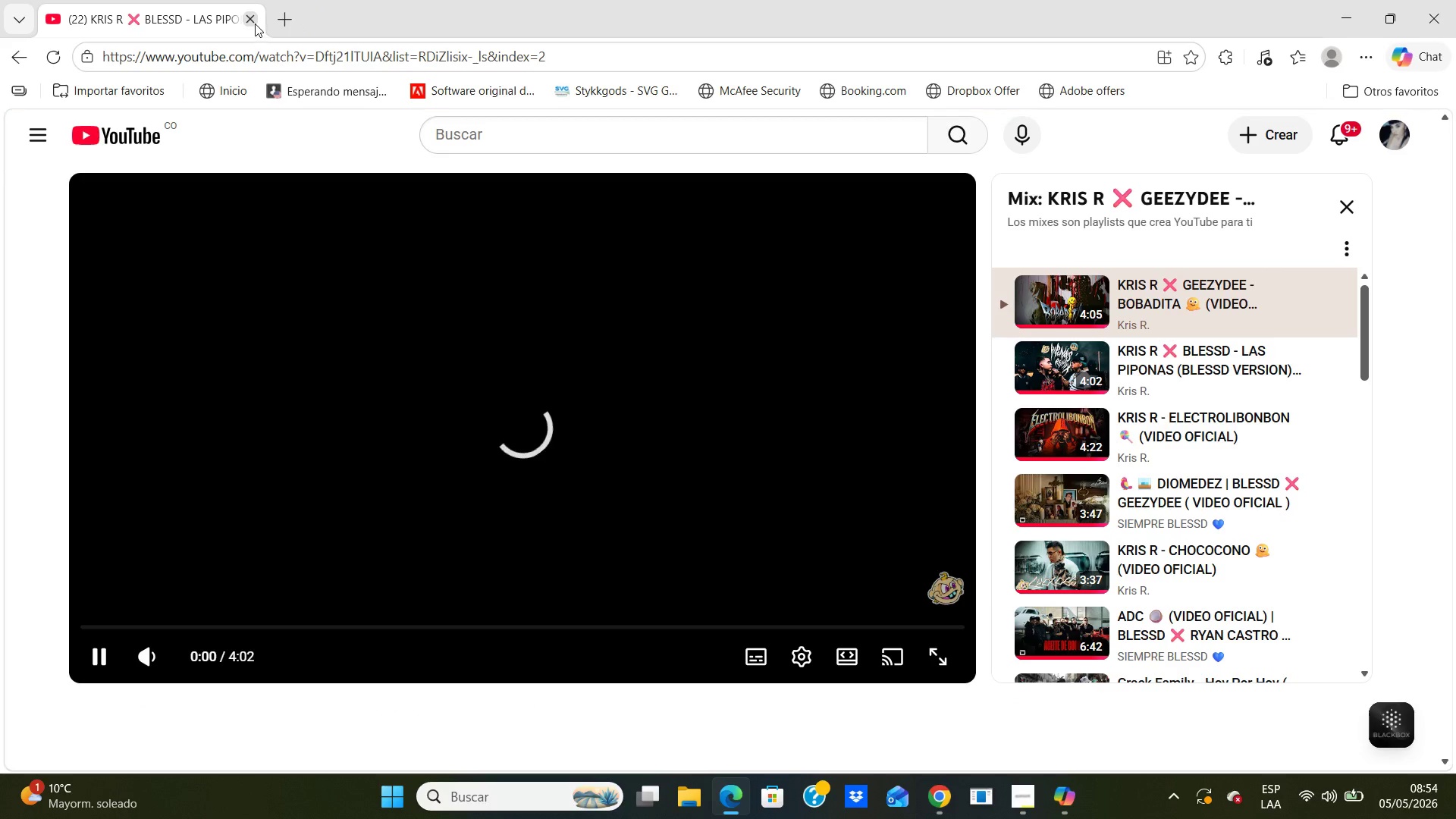 
left_click([253, 23])
 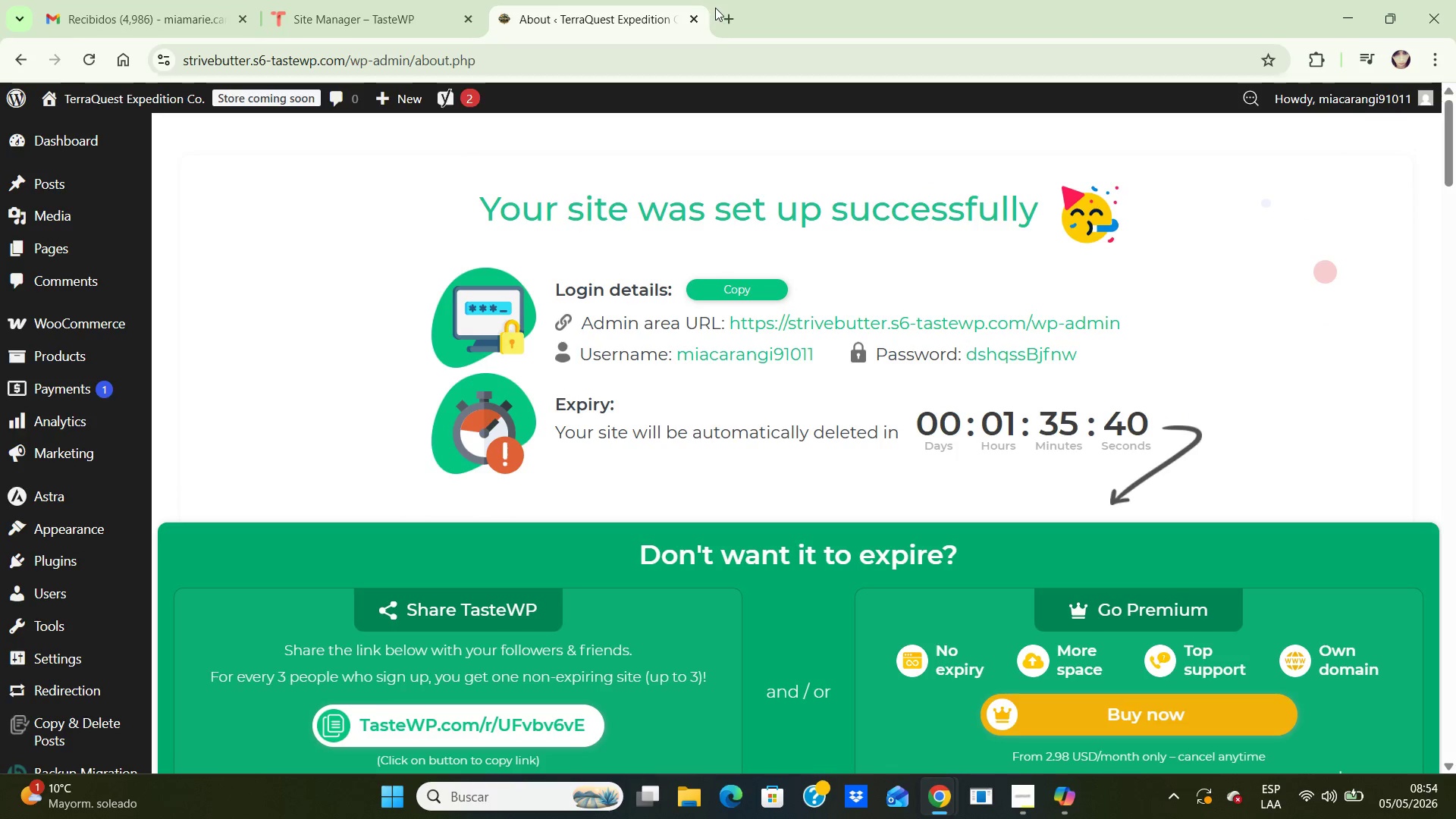 
left_click([725, 11])
 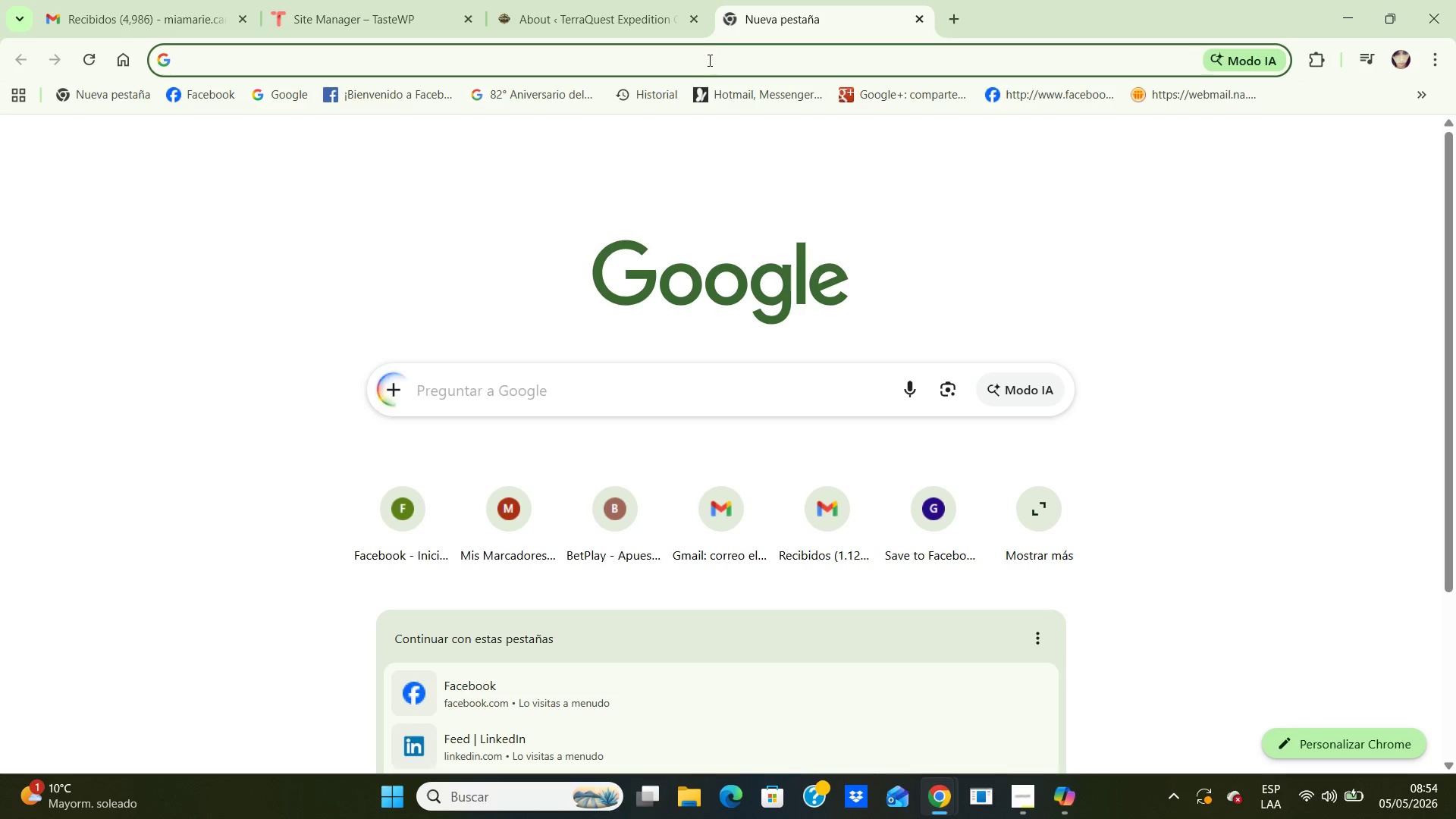 
left_click([708, 60])
 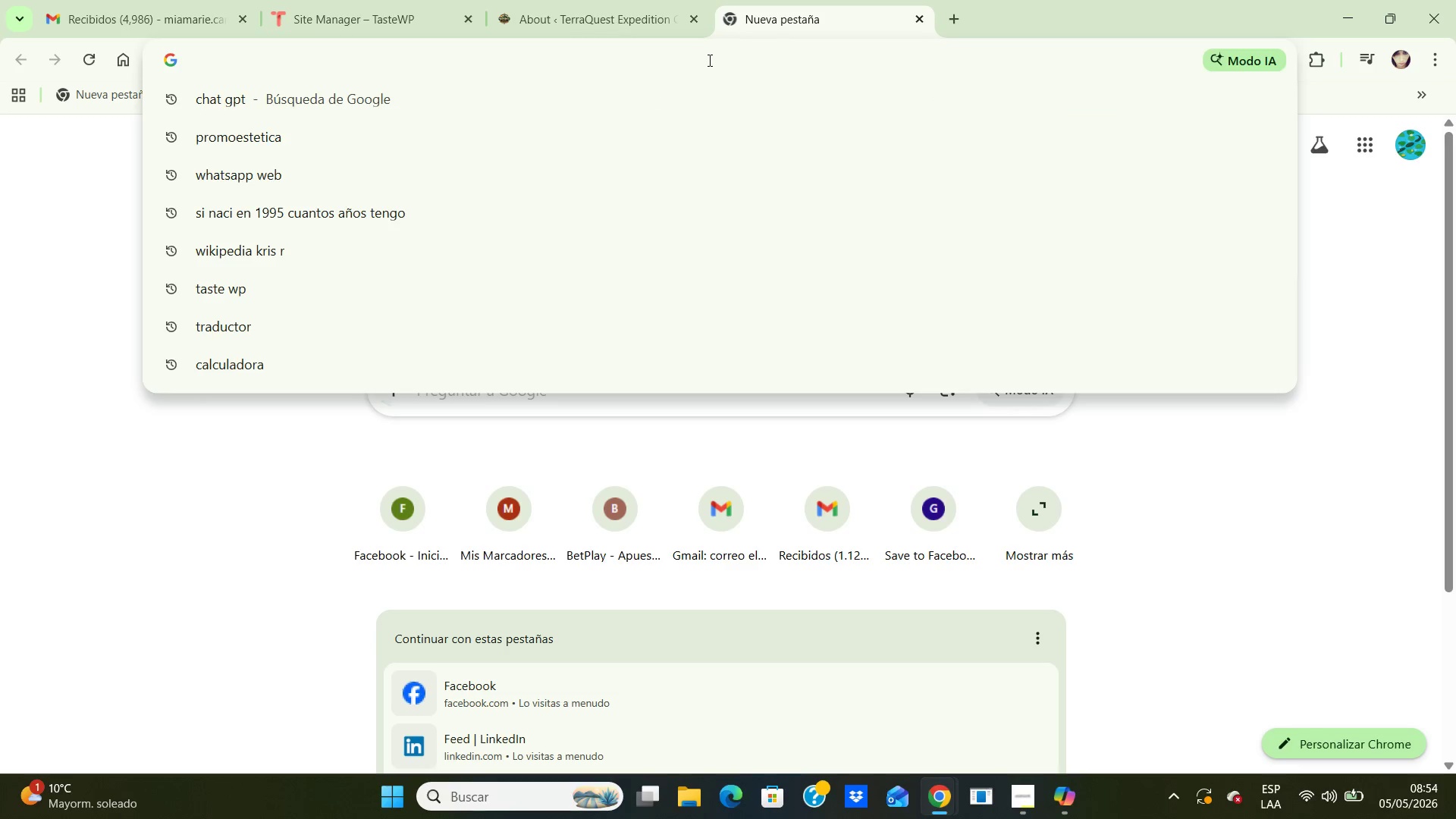 
type(WH)
 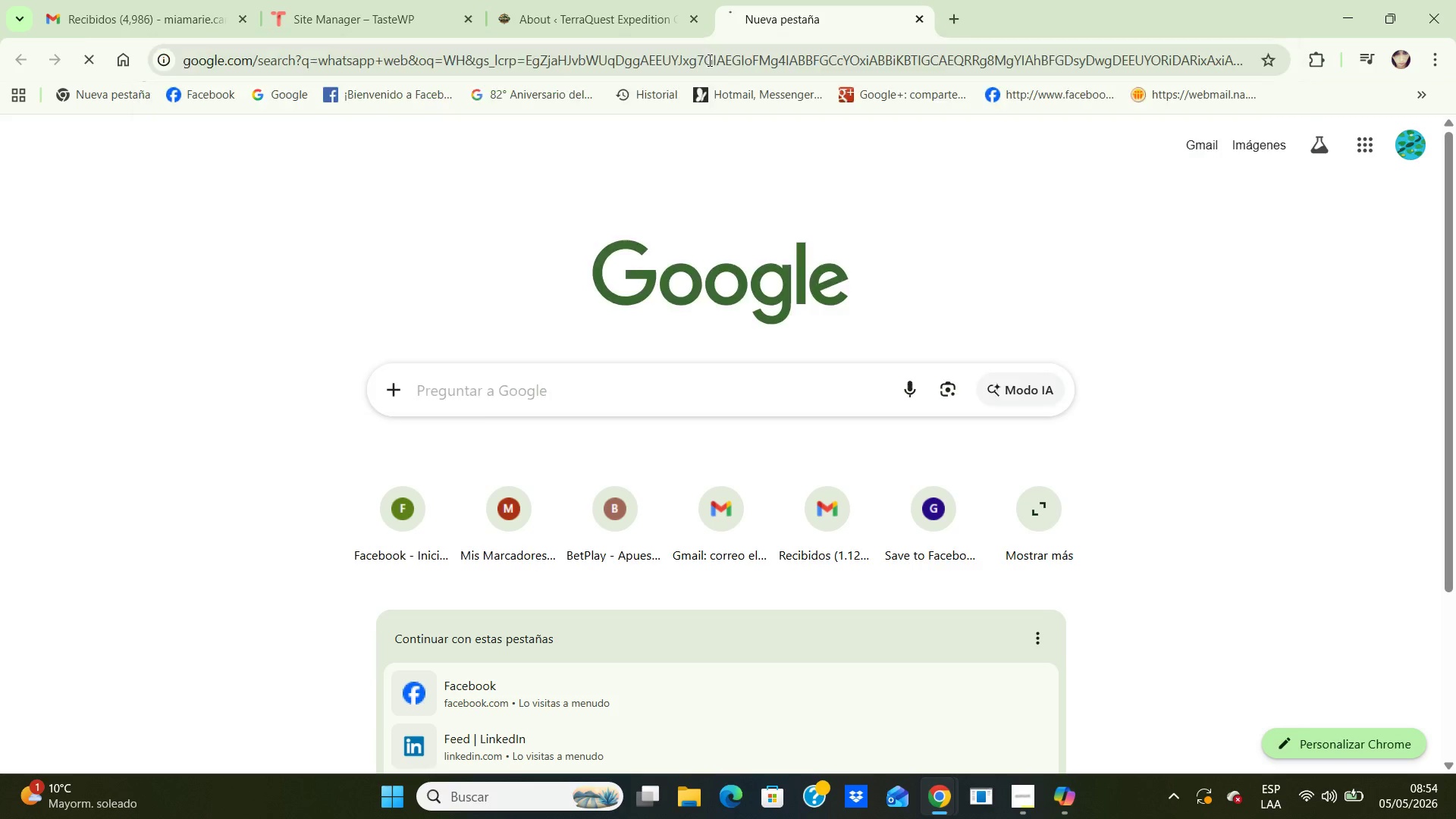 
key(Enter)
 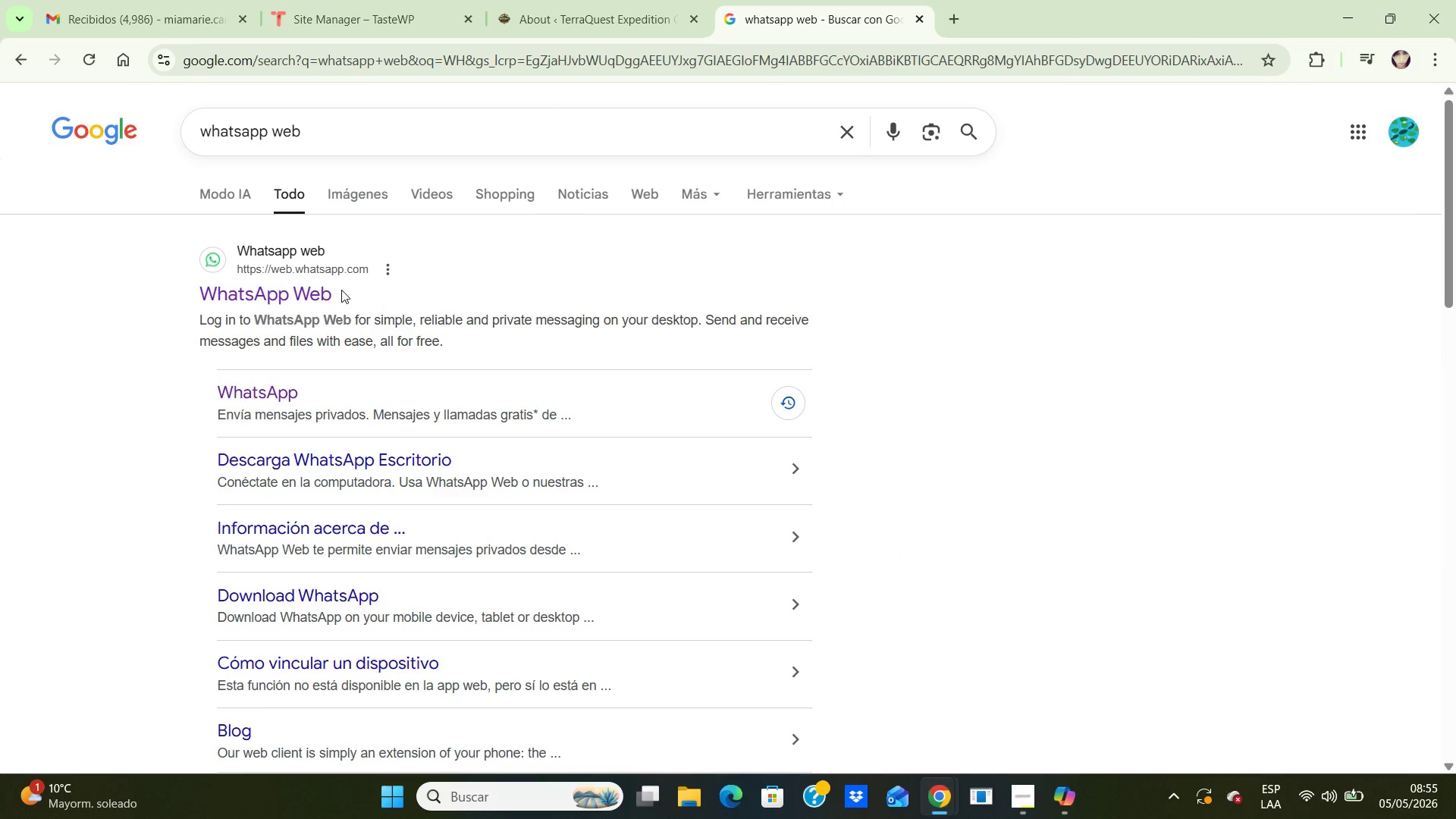 
left_click([320, 289])
 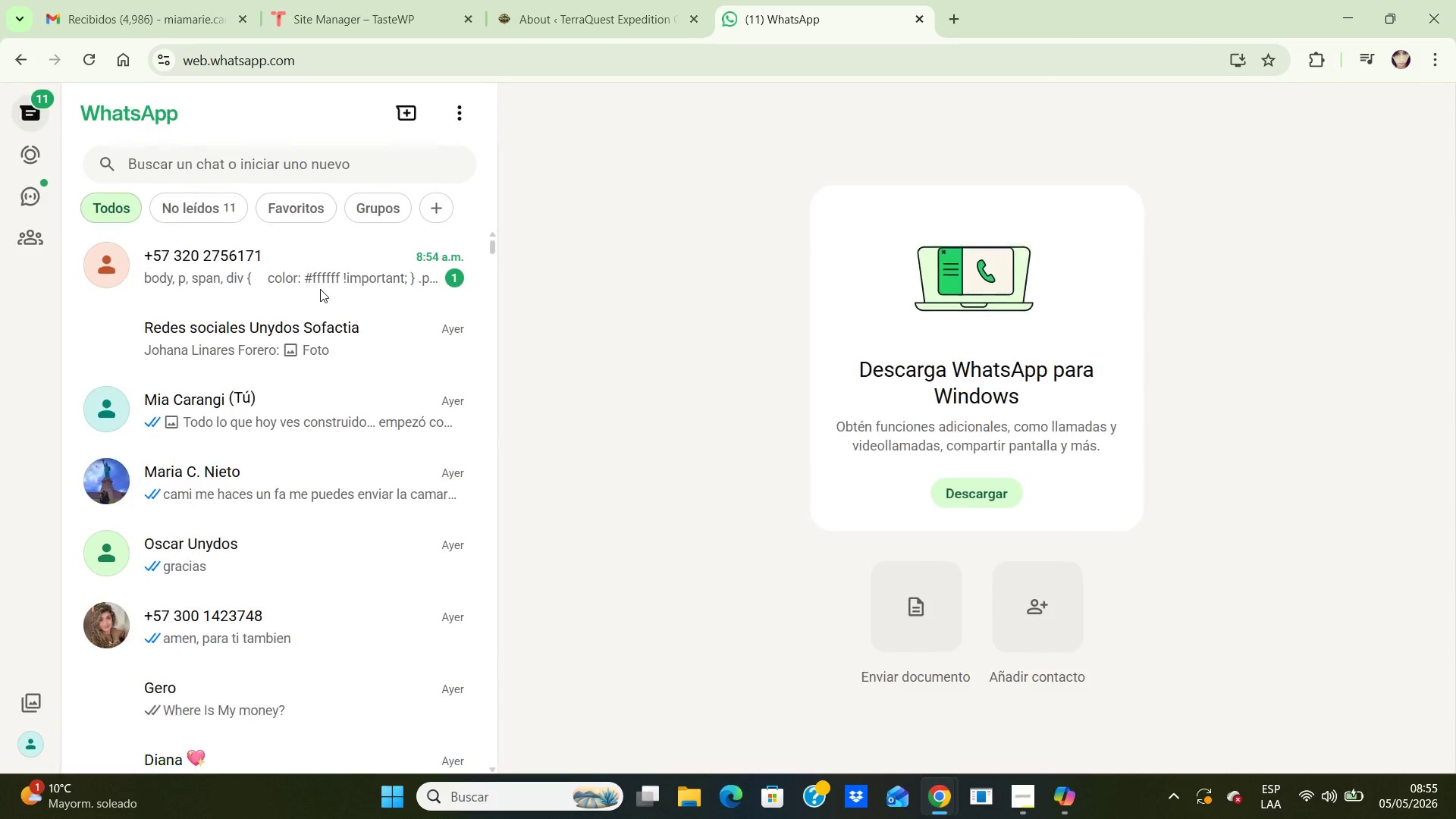 
wait(6.28)
 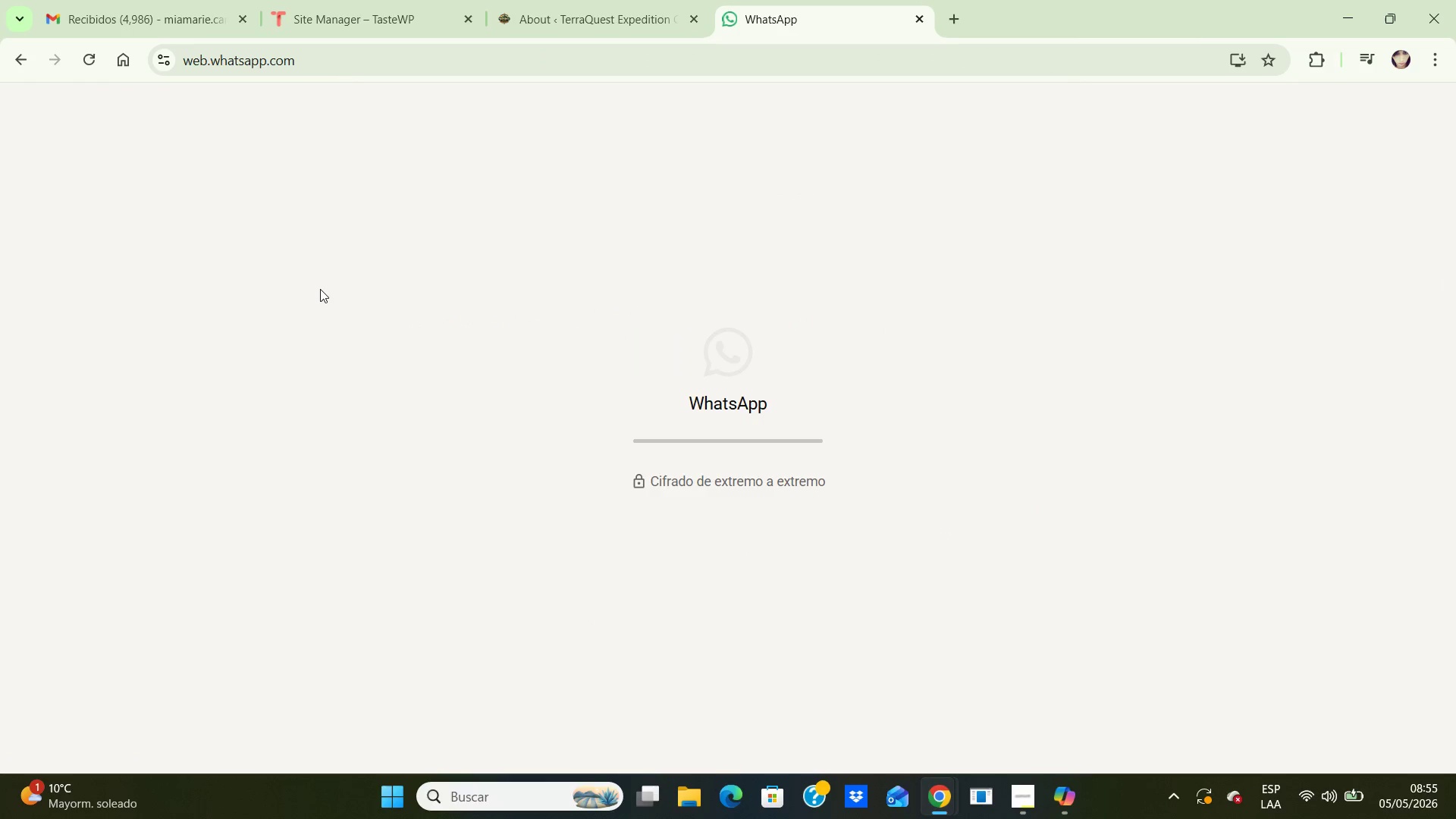 
left_click([331, 271])
 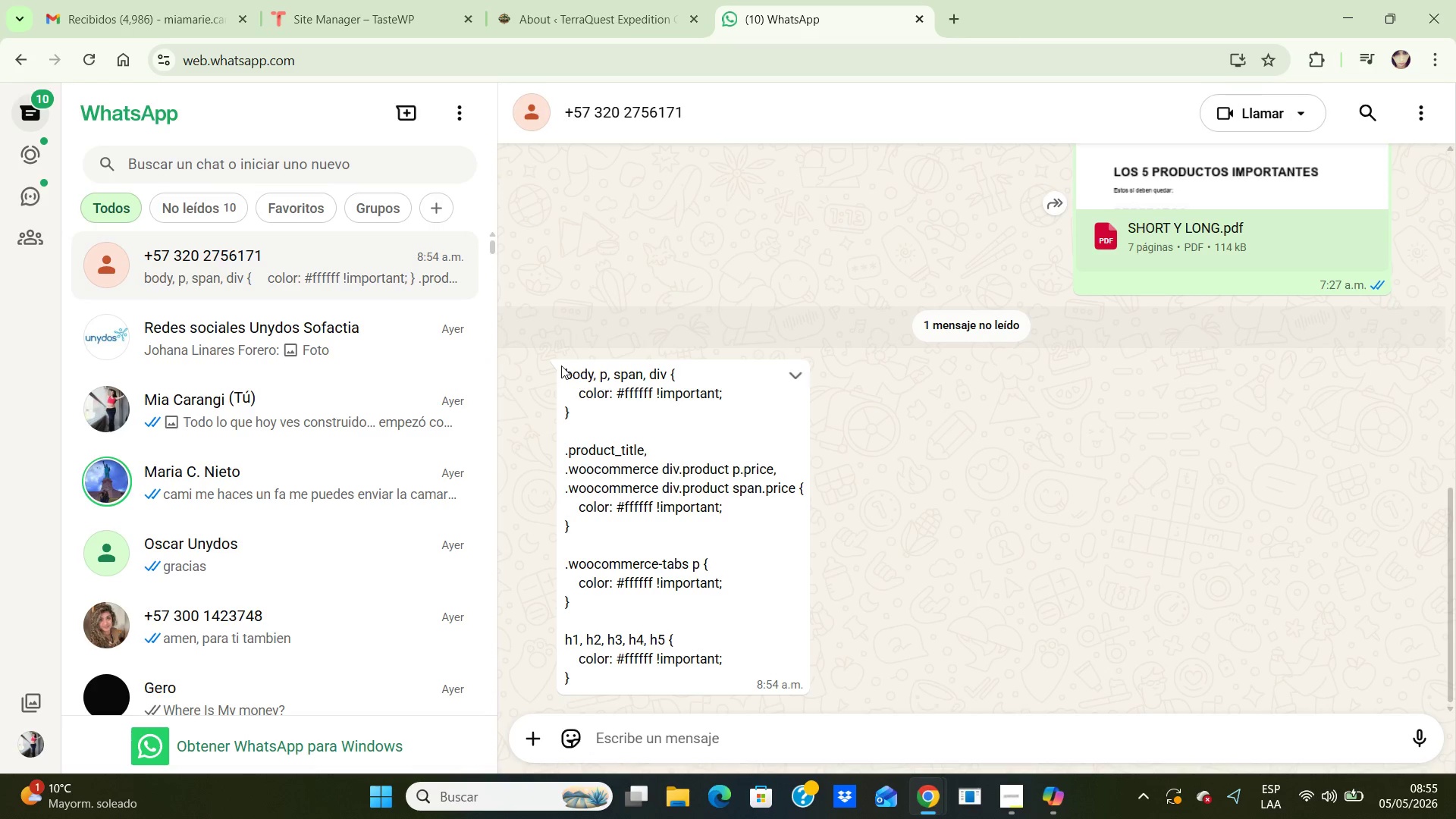 
wait(5.25)
 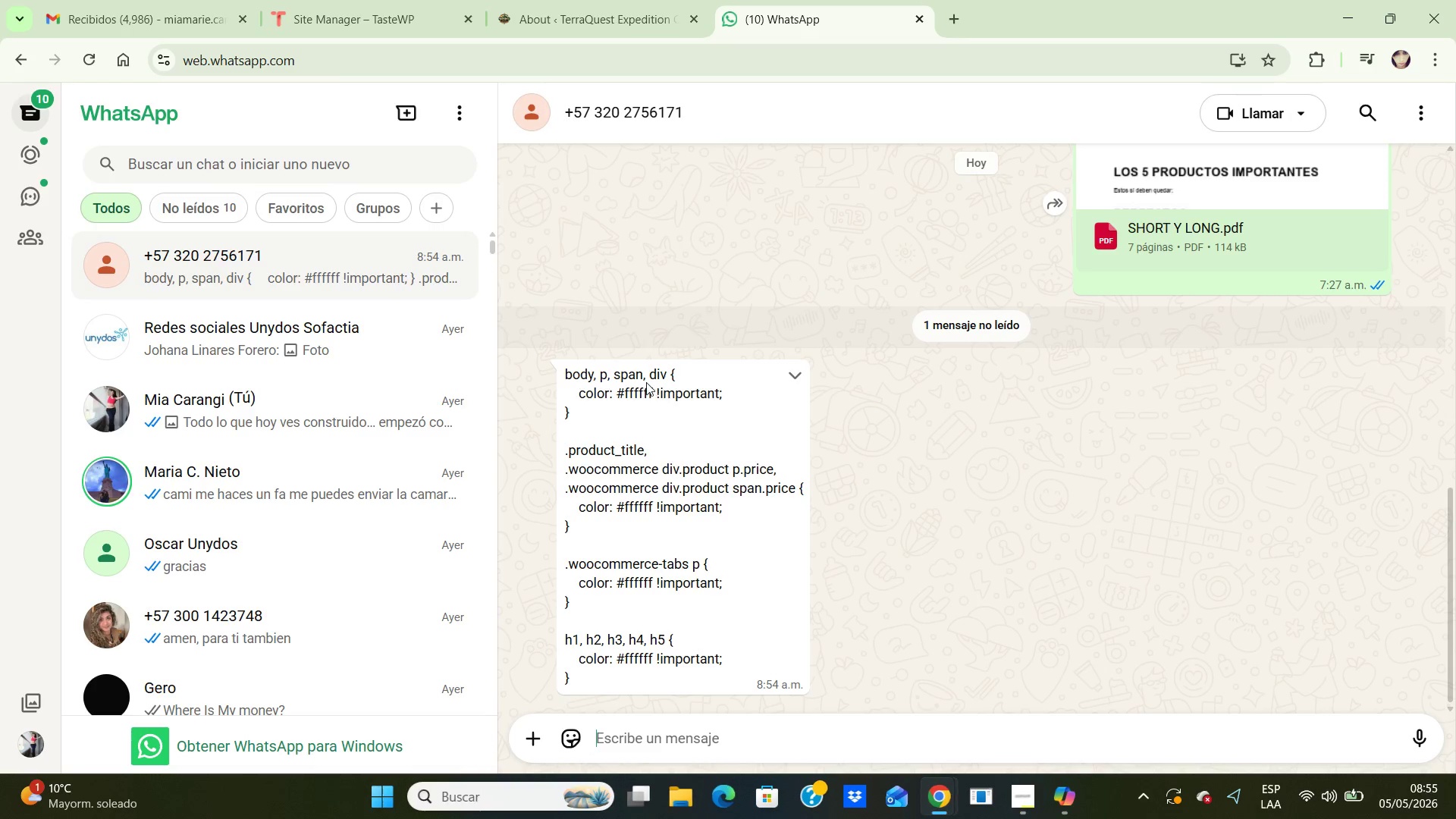 
left_click_drag(start_coordinate=[563, 367], to_coordinate=[691, 598])
 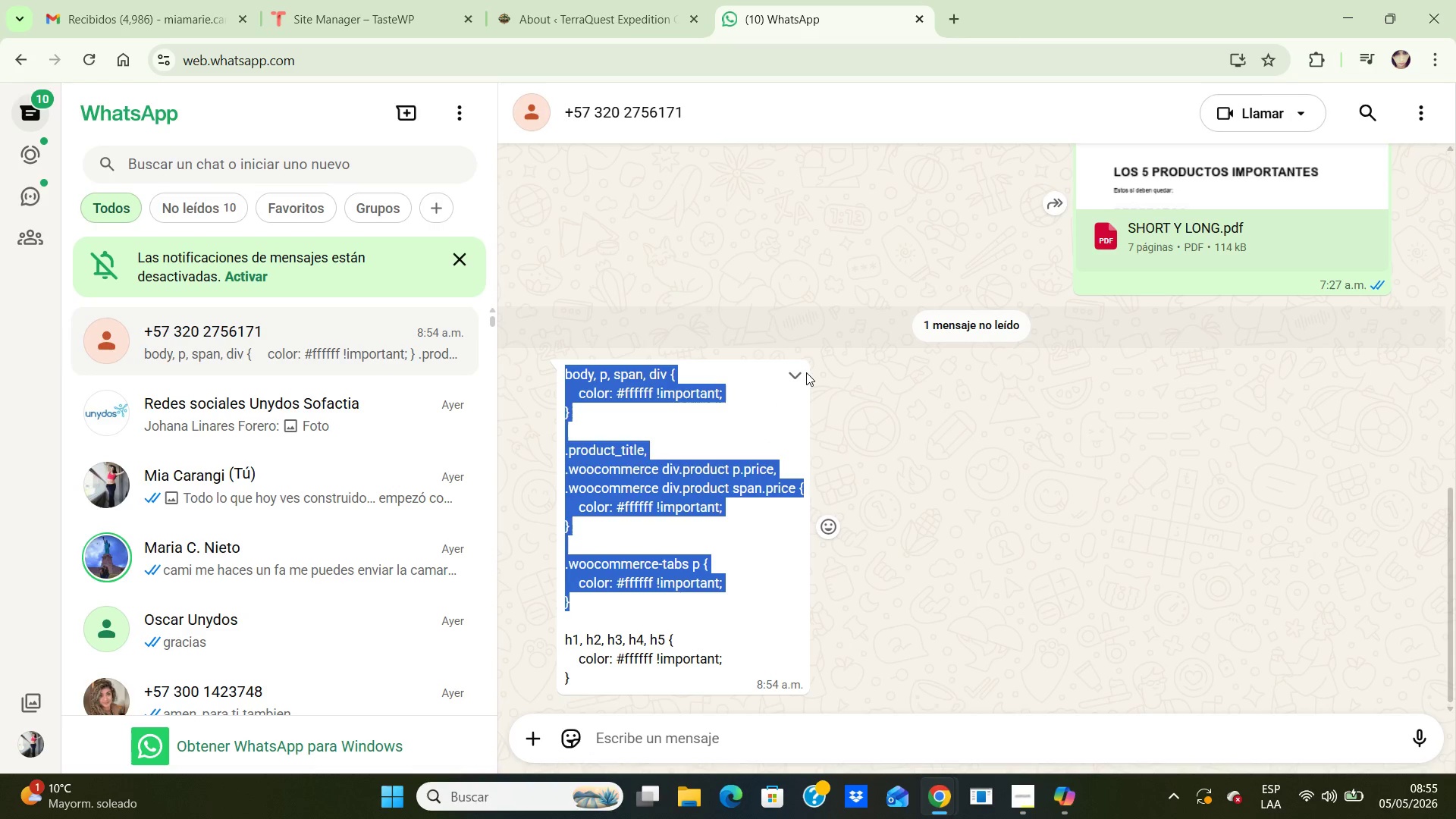 
scroll: coordinate [668, 495], scroll_direction: down, amount: 7.0
 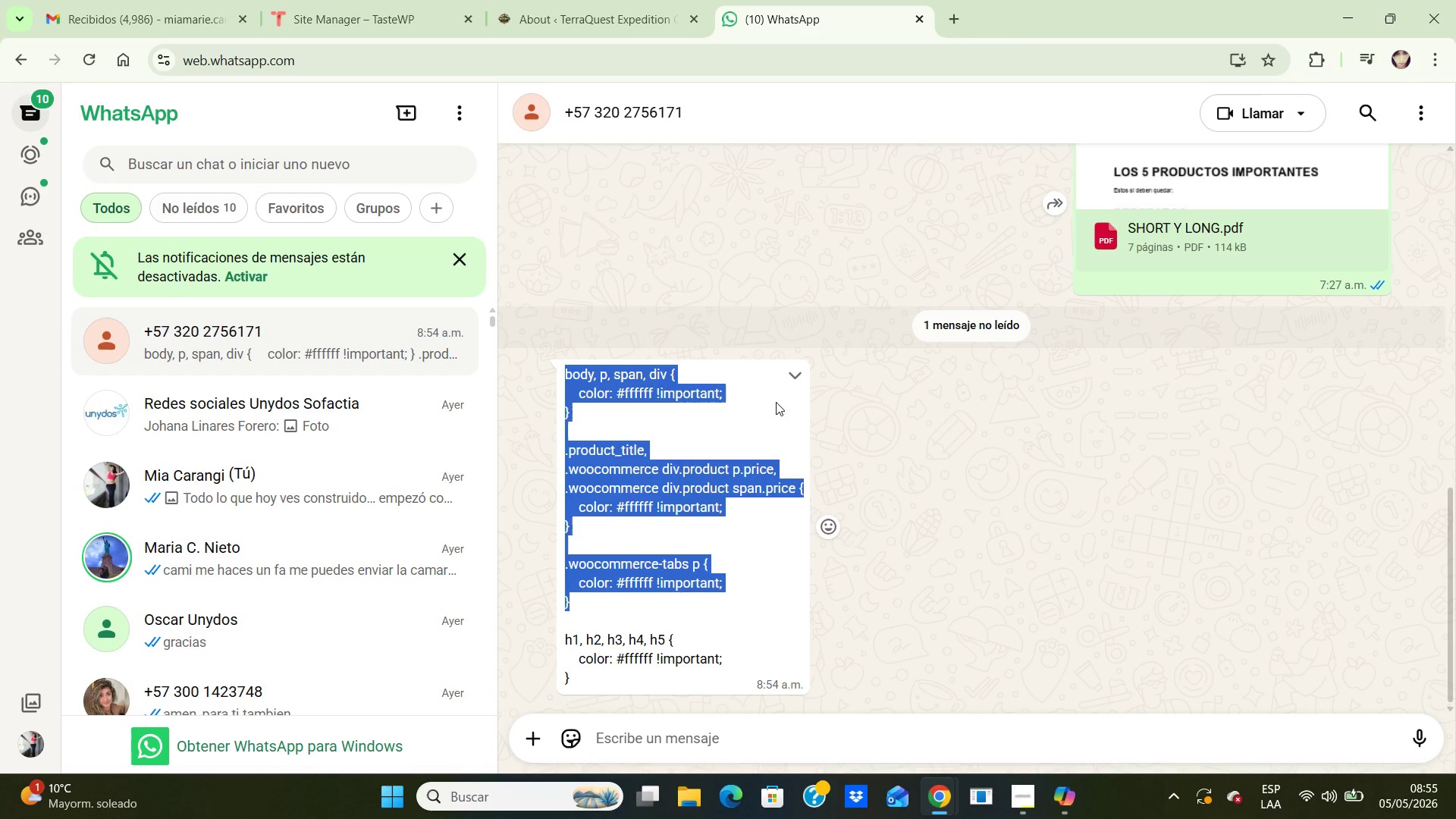 
mouse_move([802, 384])
 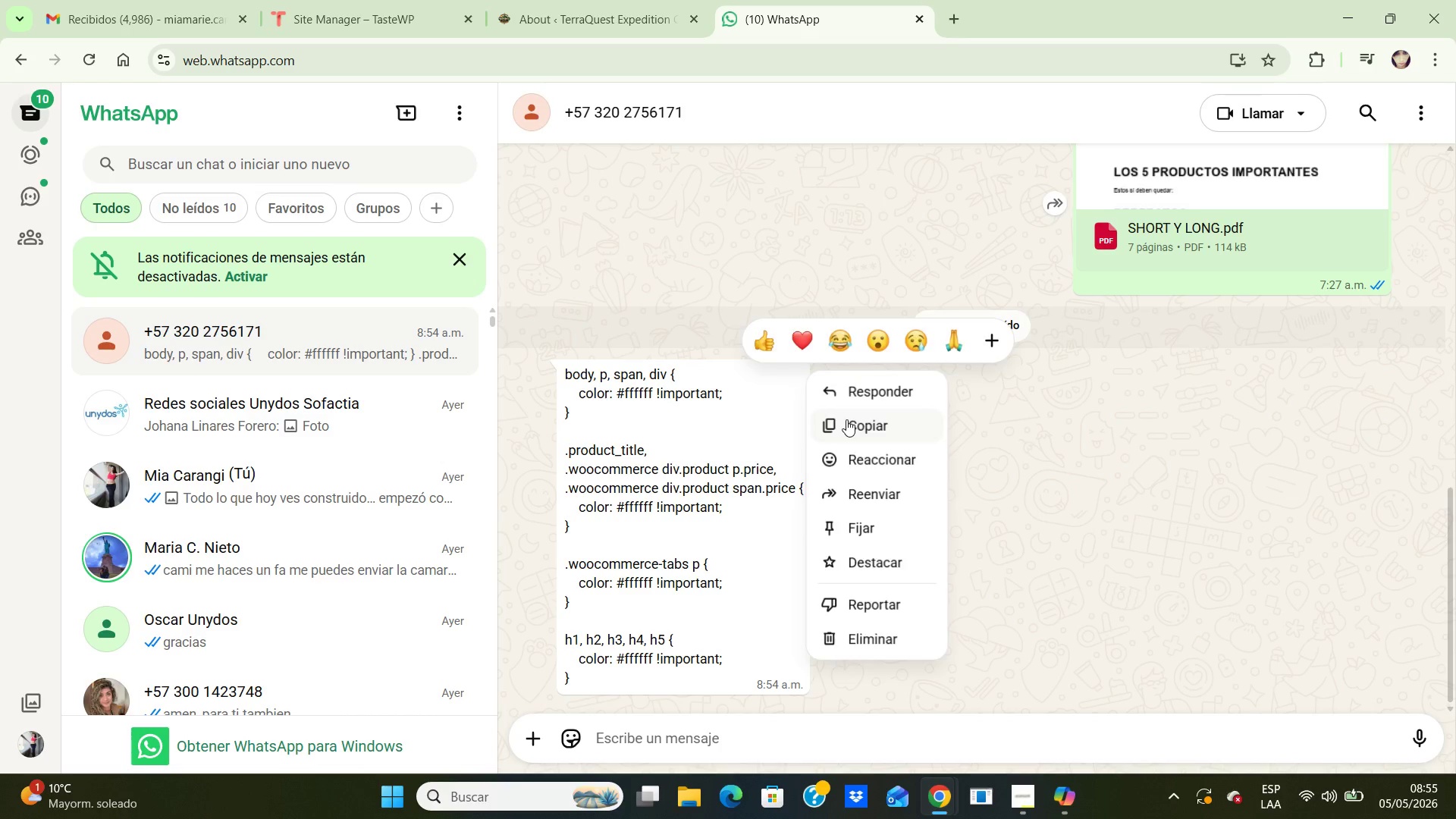 
left_click([846, 419])
 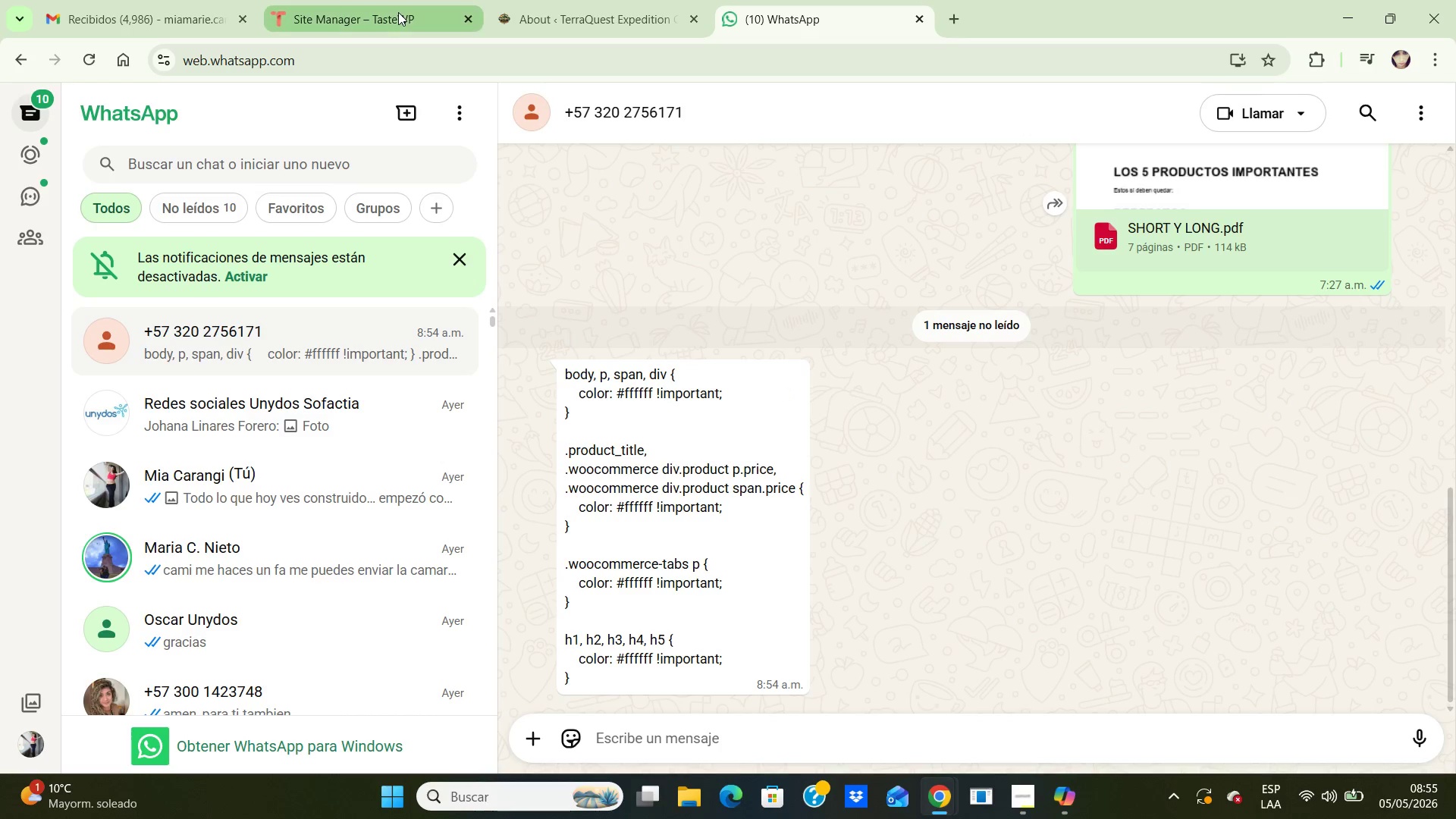 
left_click([398, 12])
 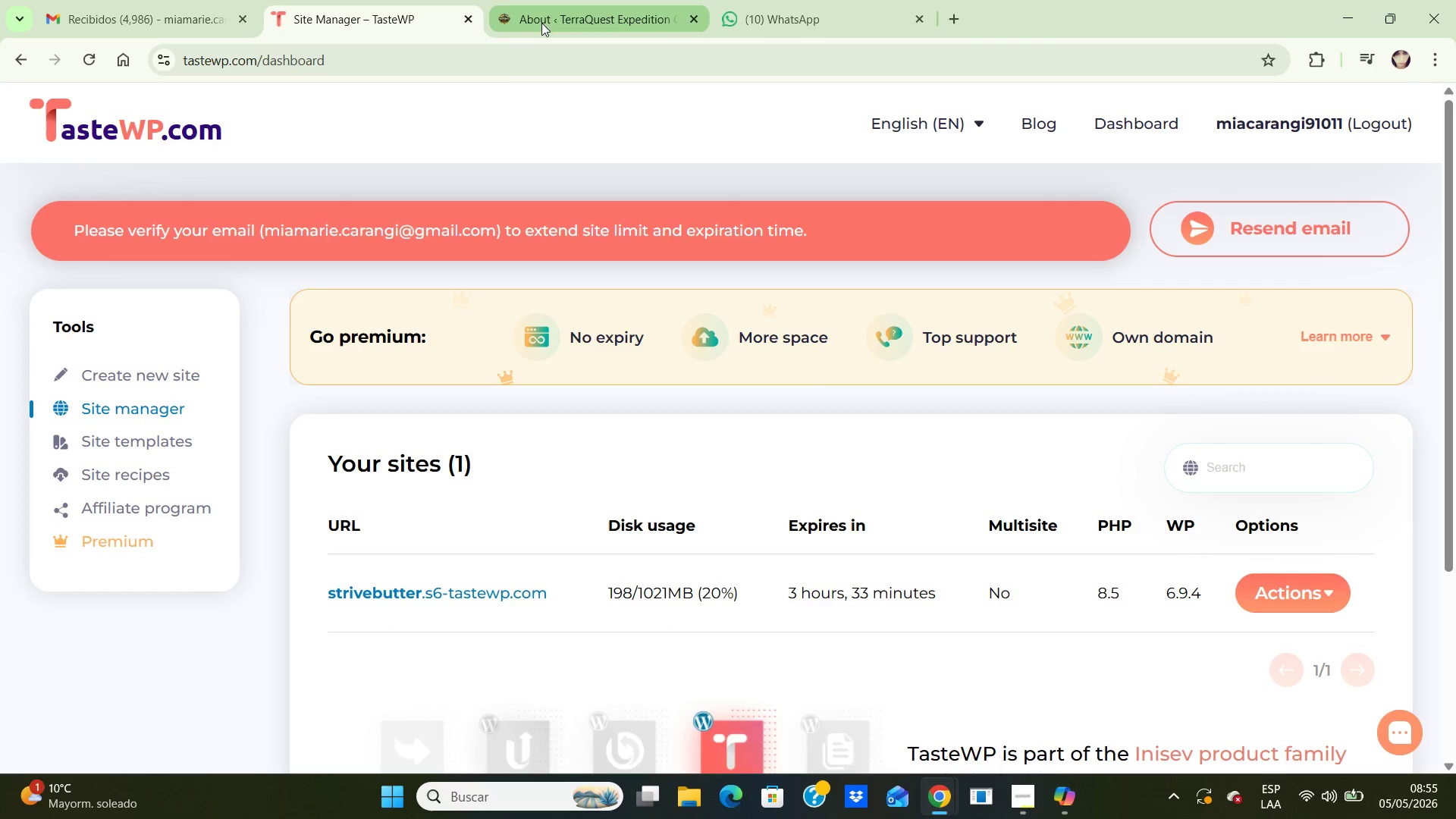 
left_click([549, 24])
 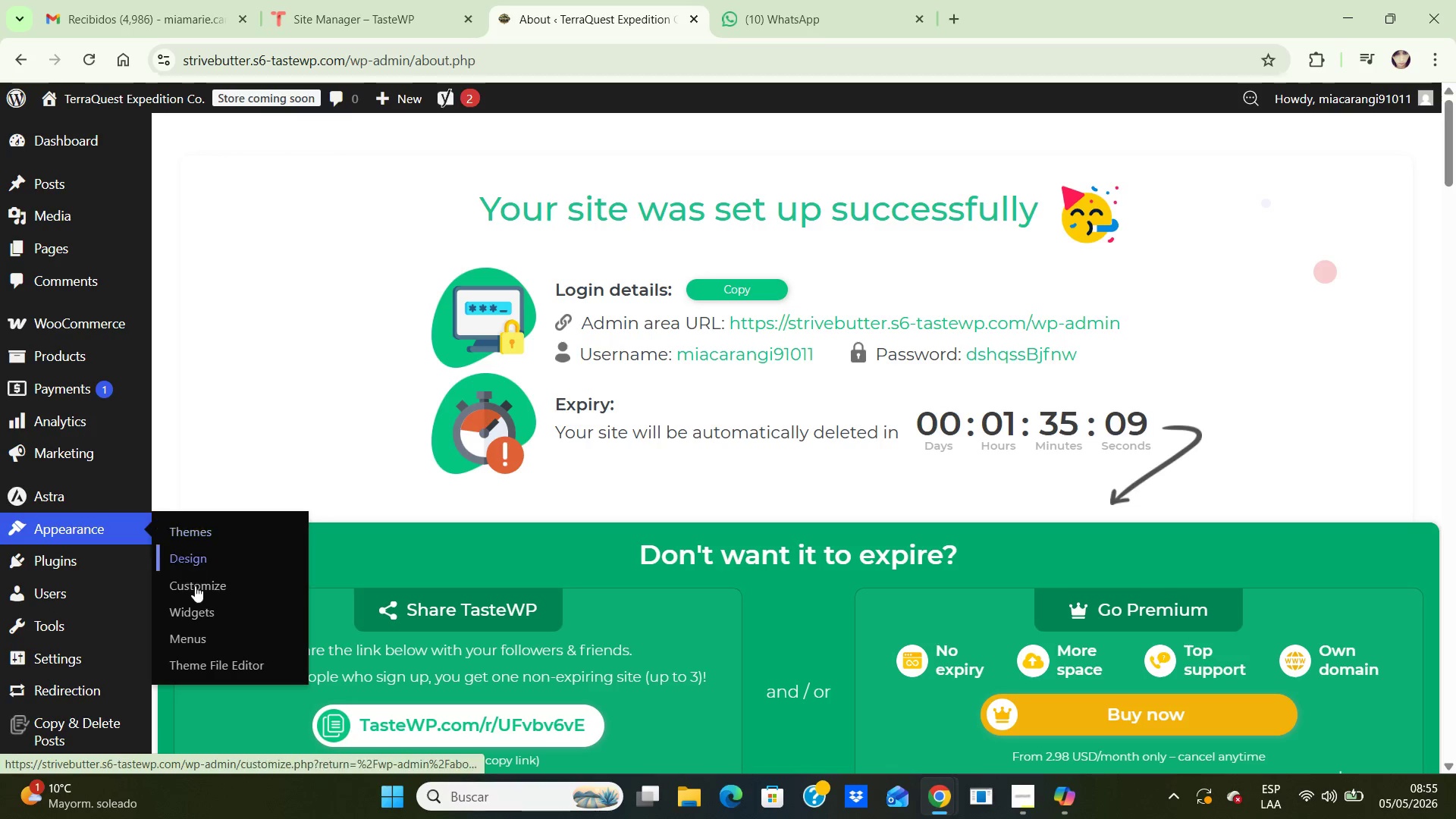 
left_click([195, 588])
 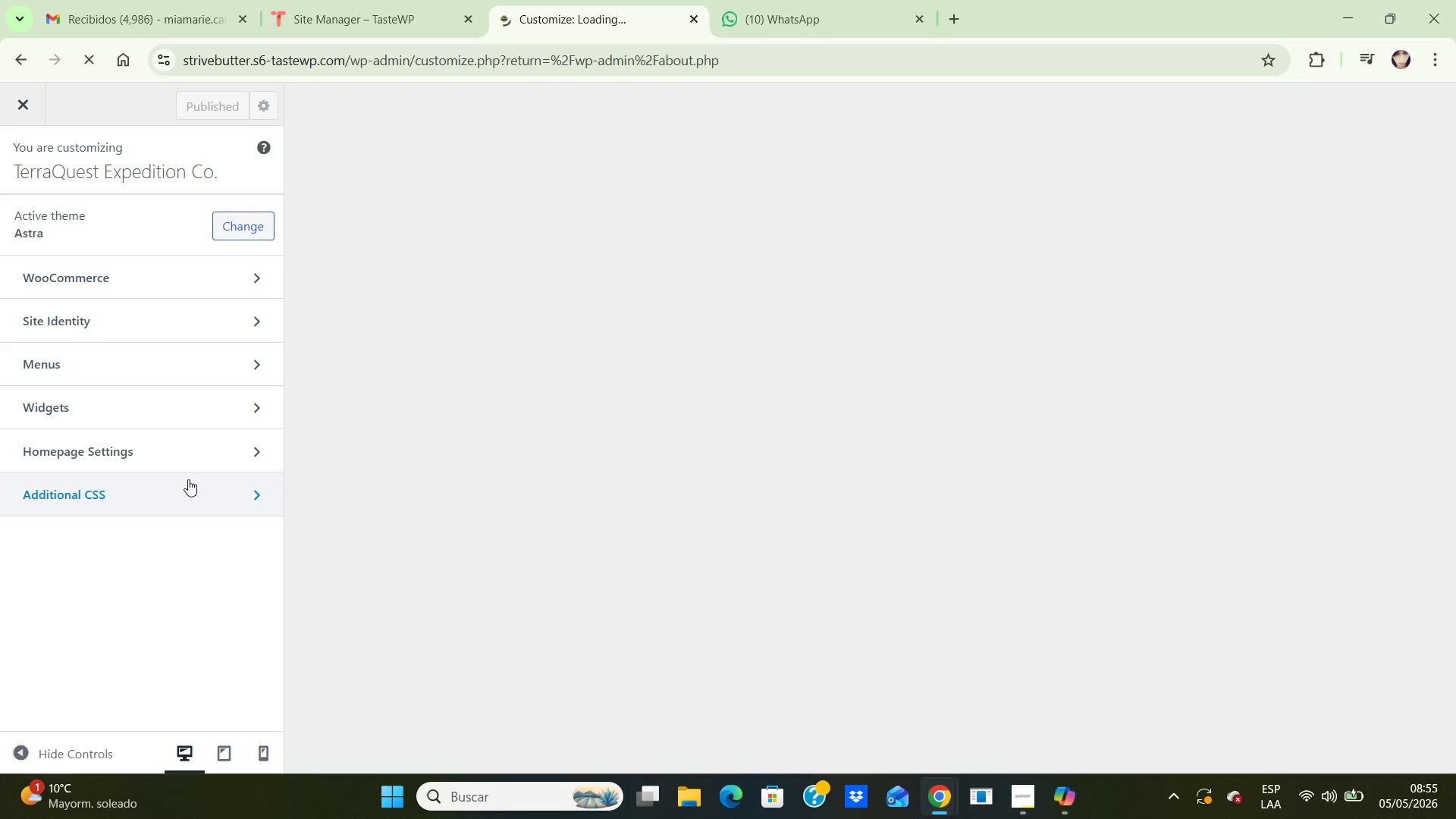 
left_click([180, 504])
 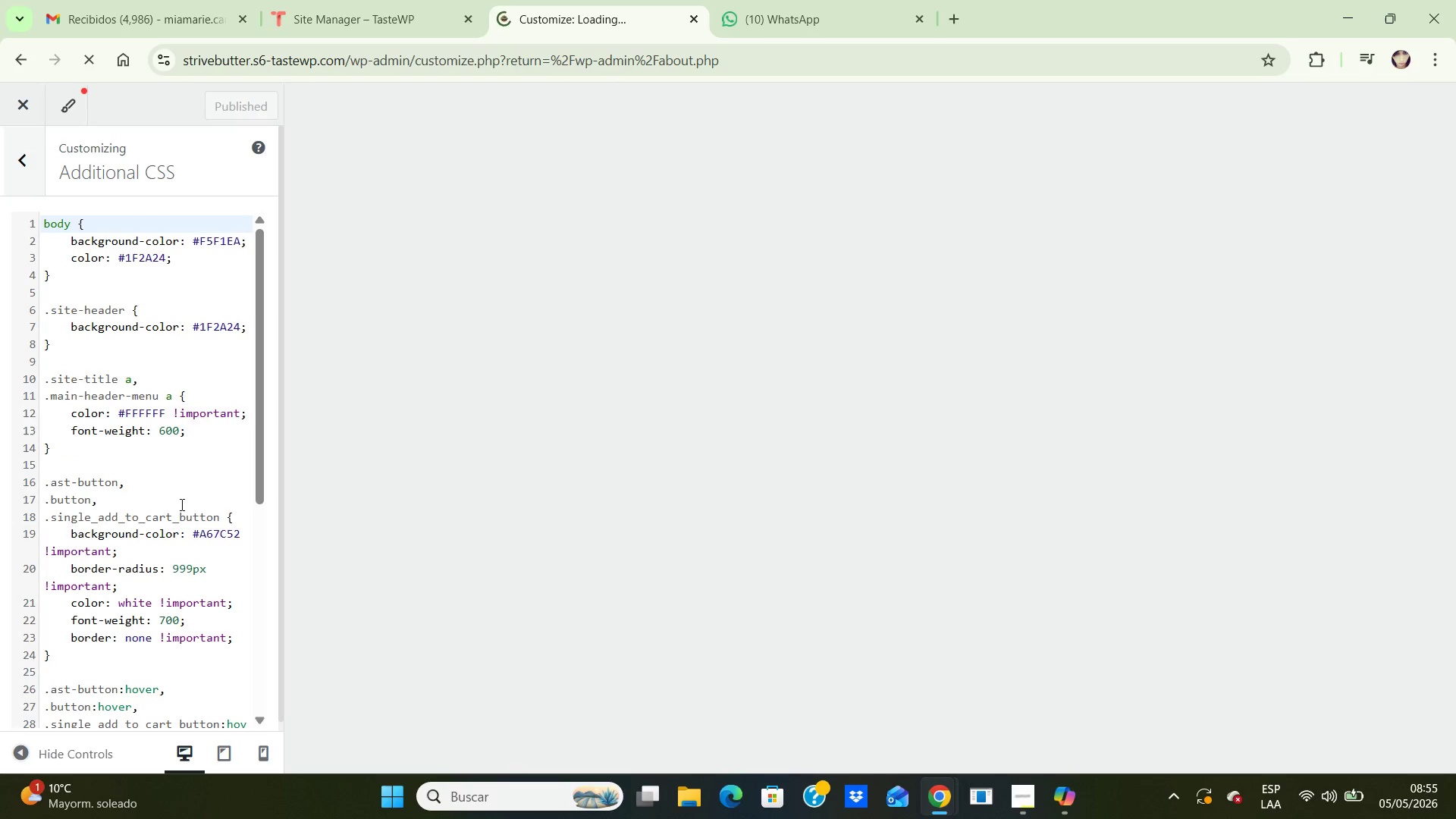 
scroll: coordinate [184, 490], scroll_direction: down, amount: 16.0
 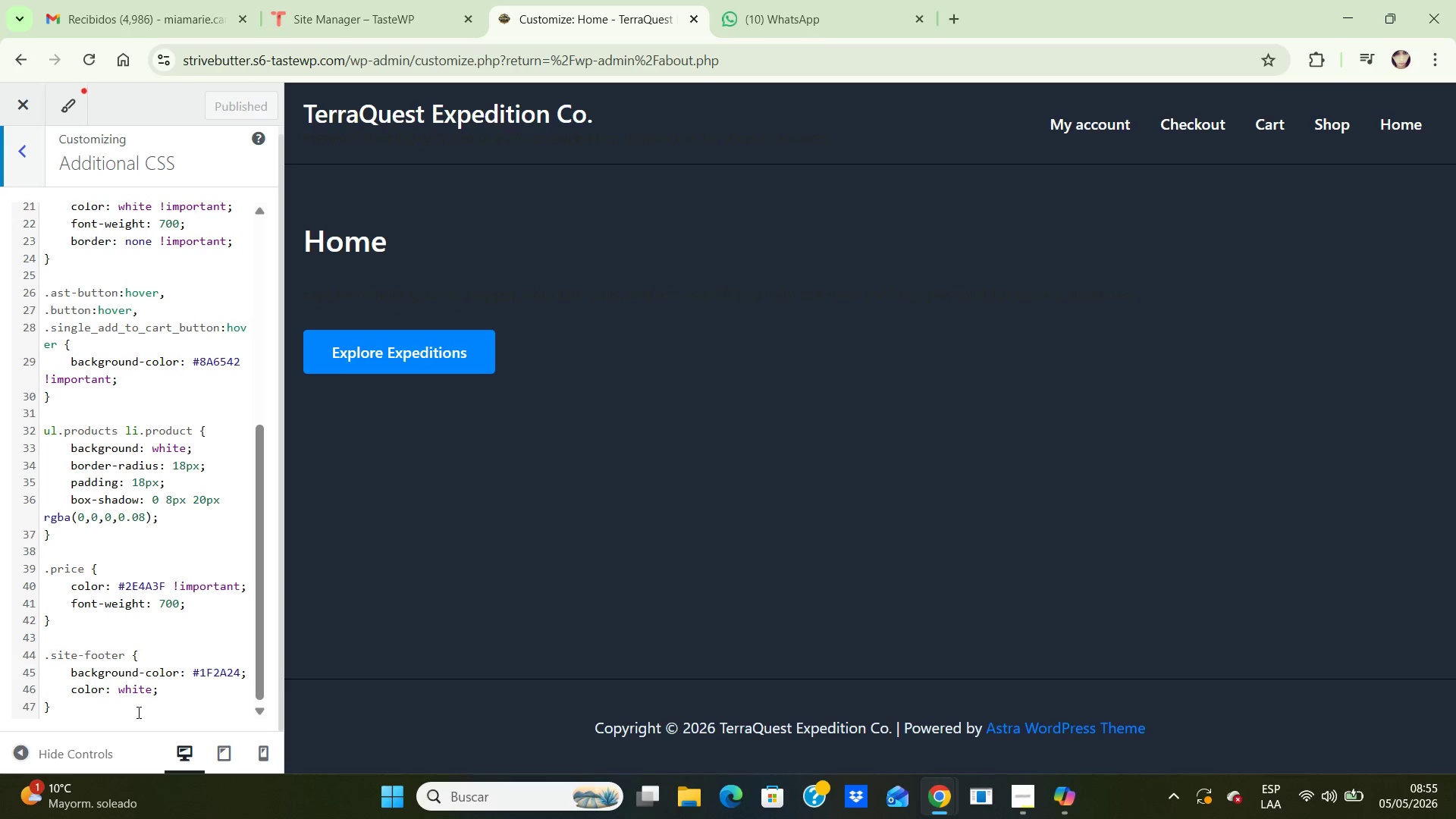 
wait(15.81)
 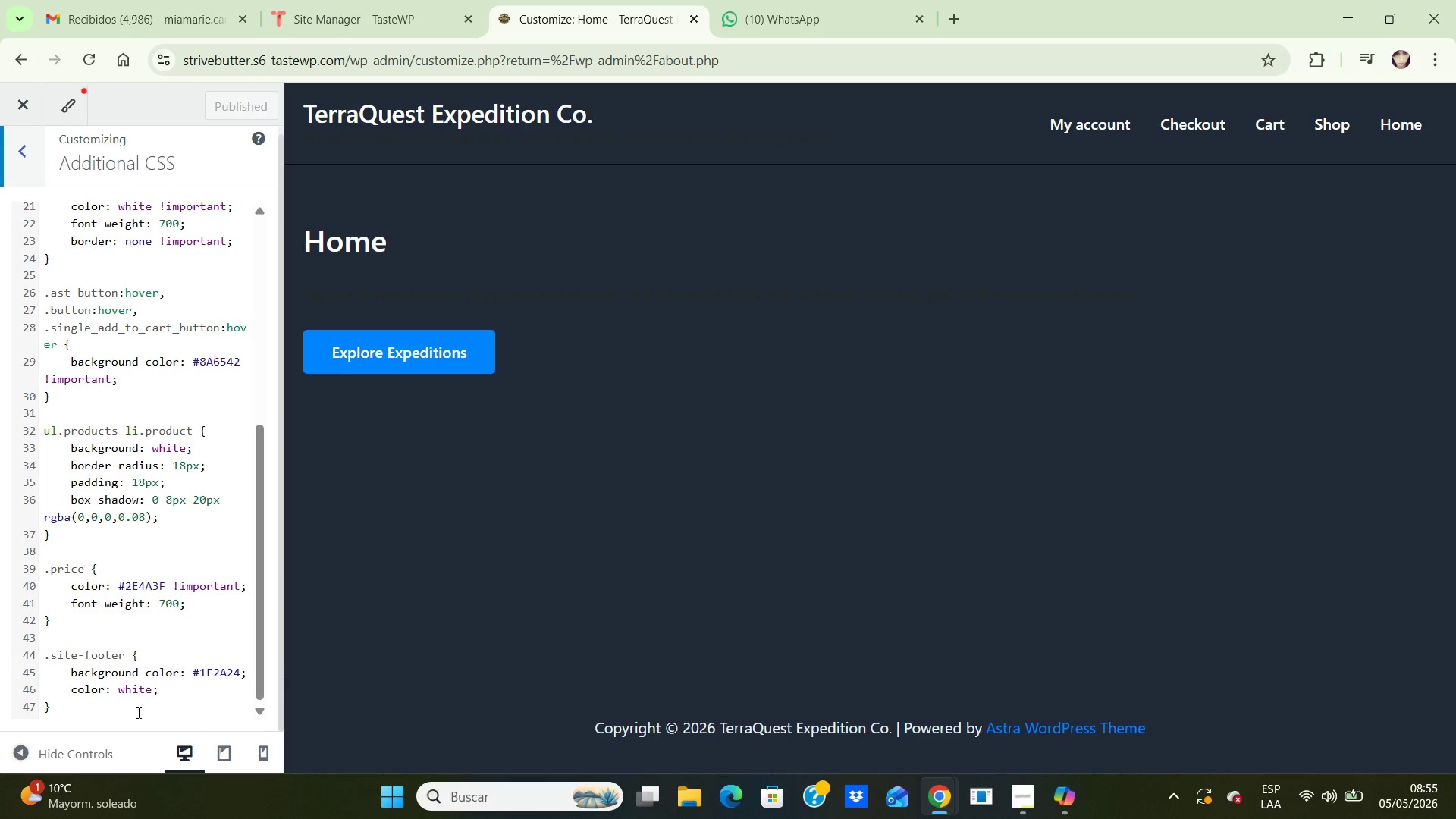 
scroll: coordinate [128, 620], scroll_direction: down, amount: 5.0
 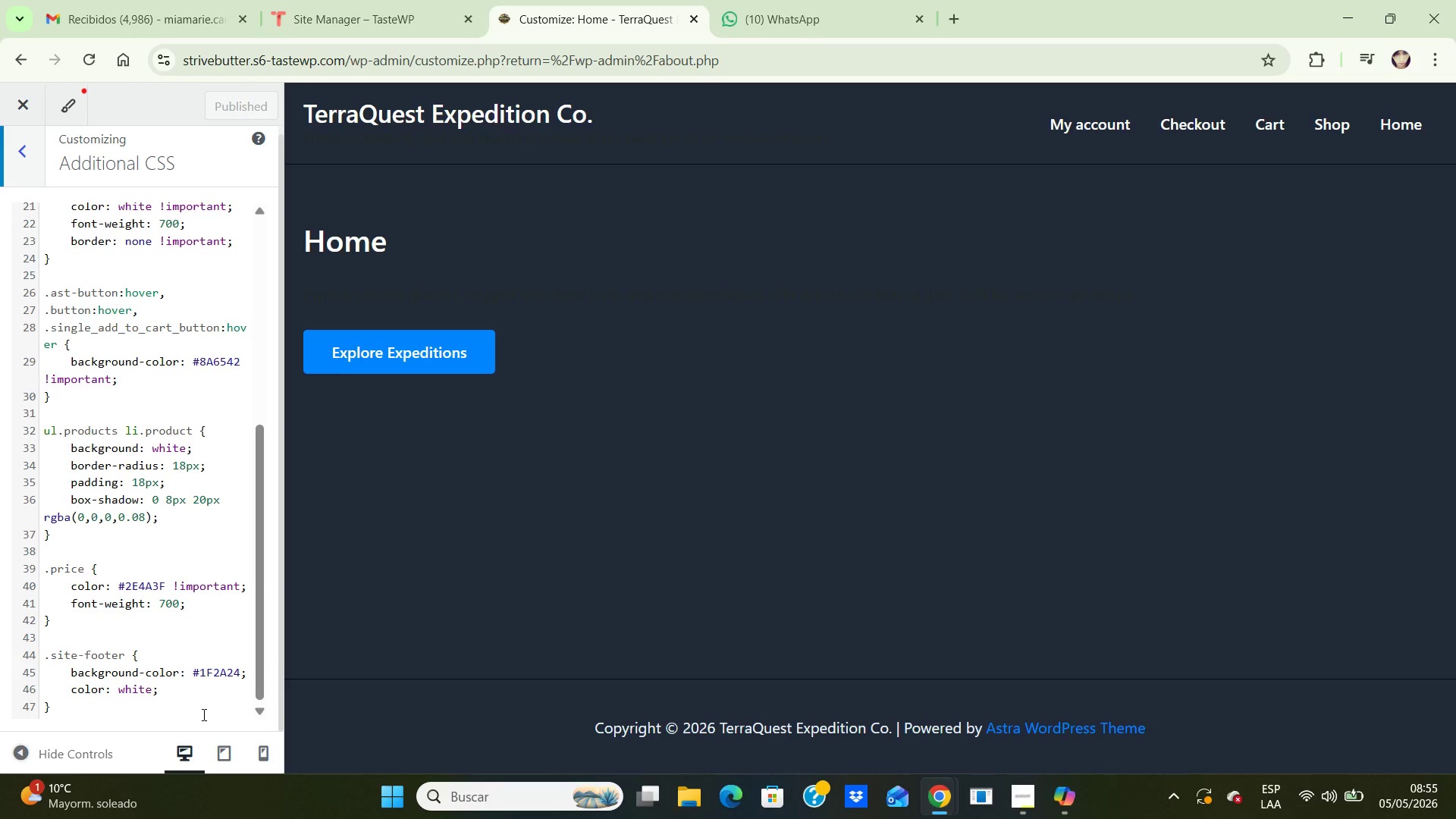 
left_click_drag(start_coordinate=[202, 714], to_coordinate=[130, 84])
 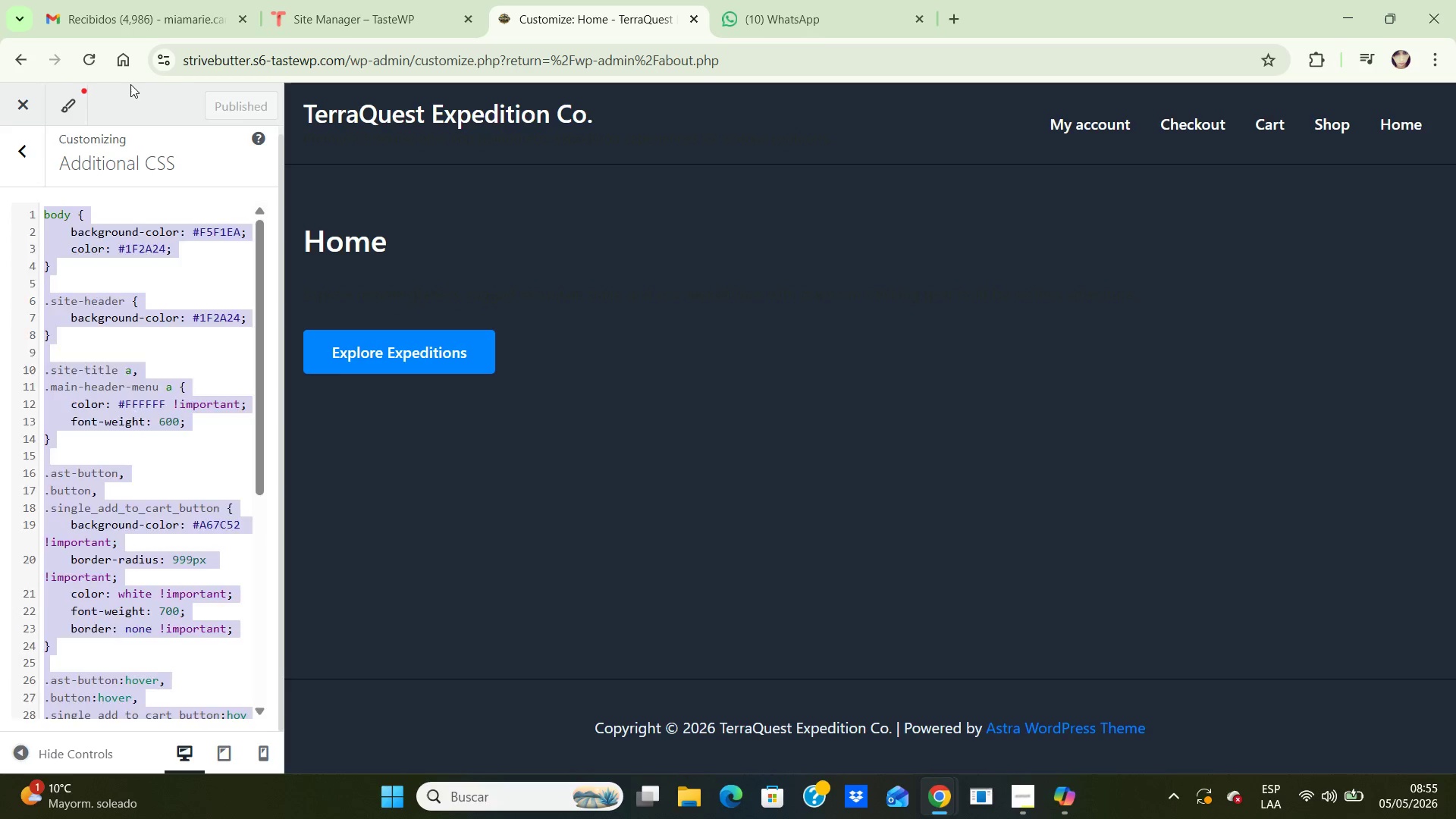 
key(Backspace)
 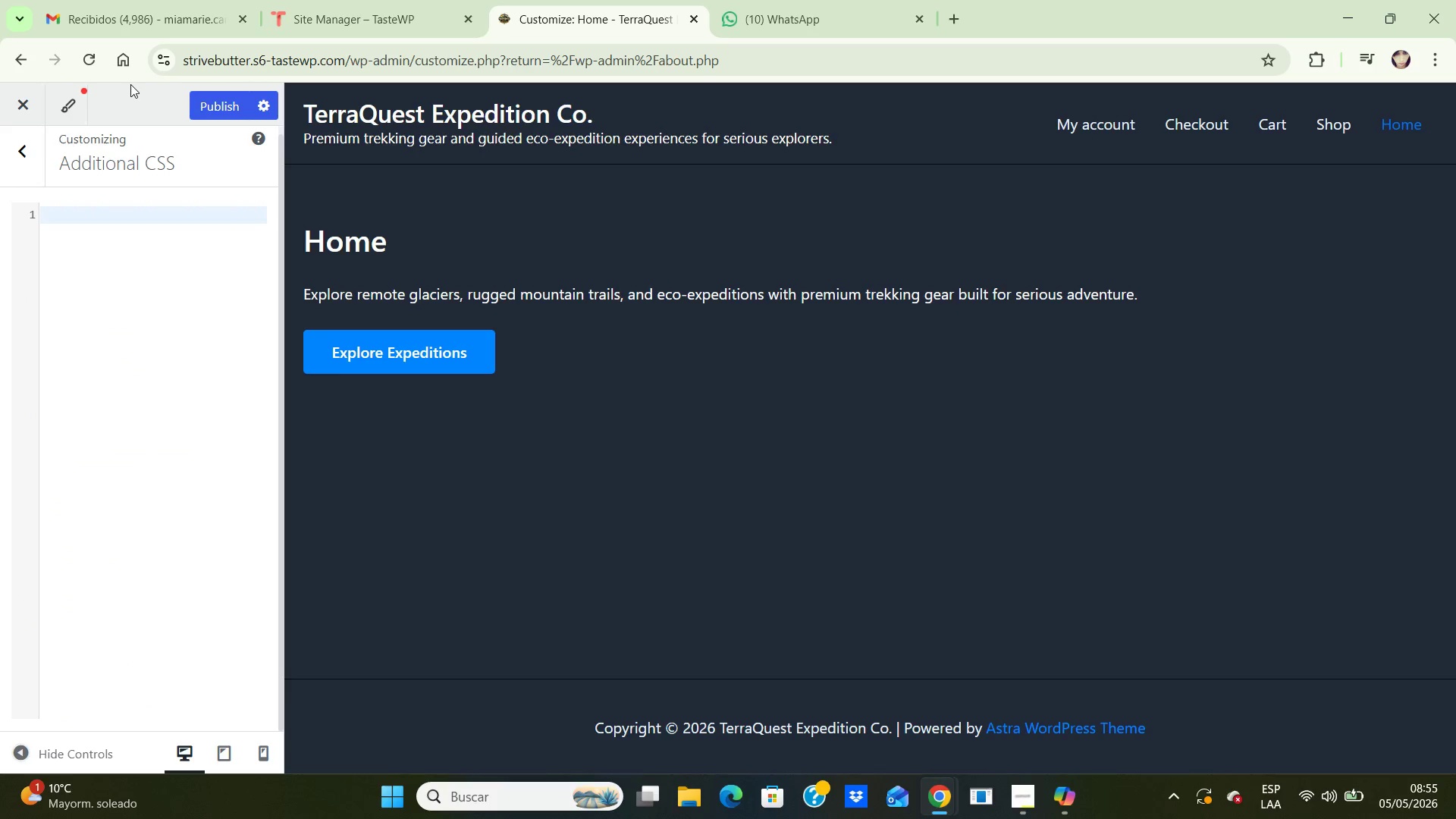 
key(Control+V)
 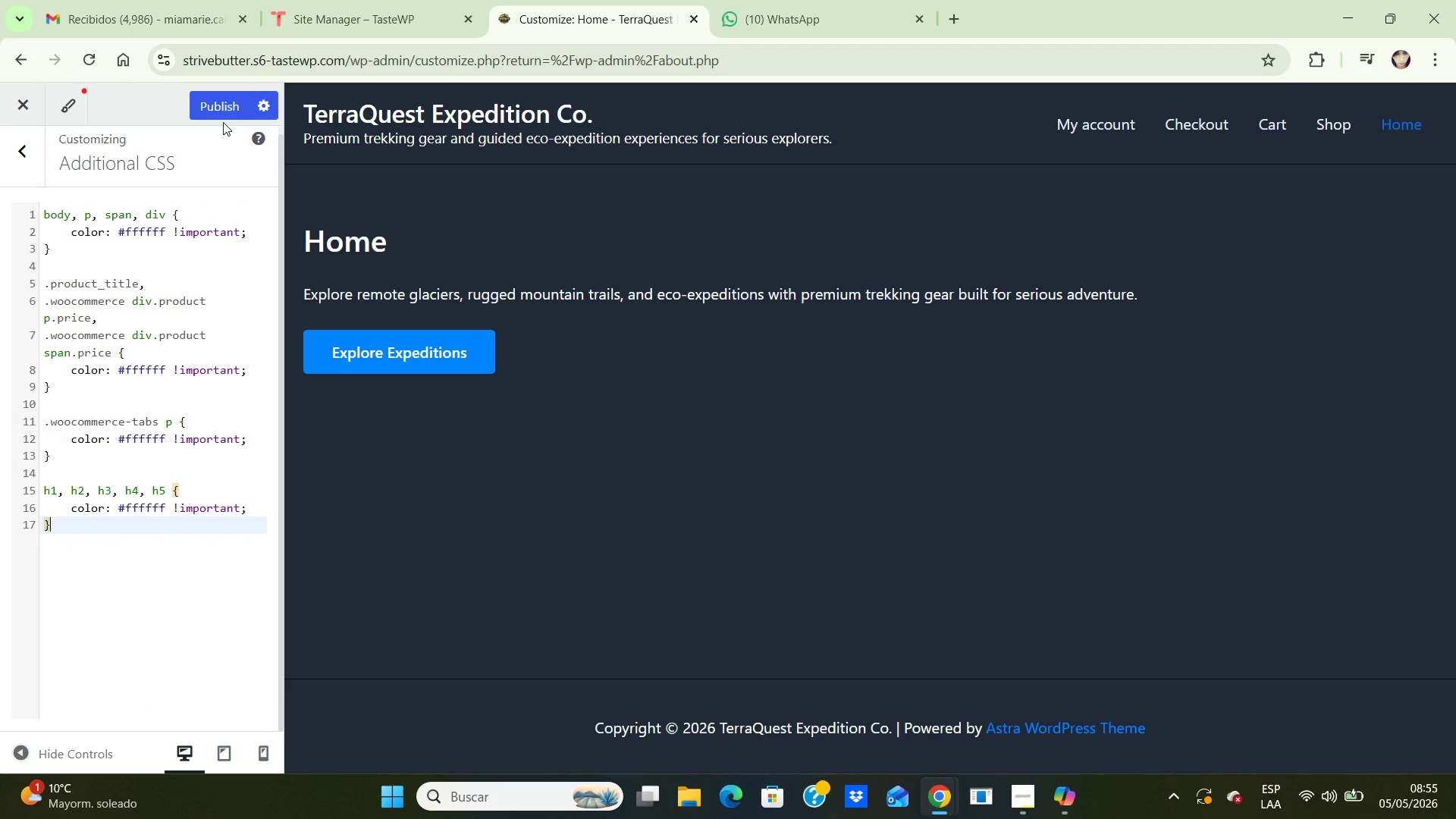 
left_click([218, 110])
 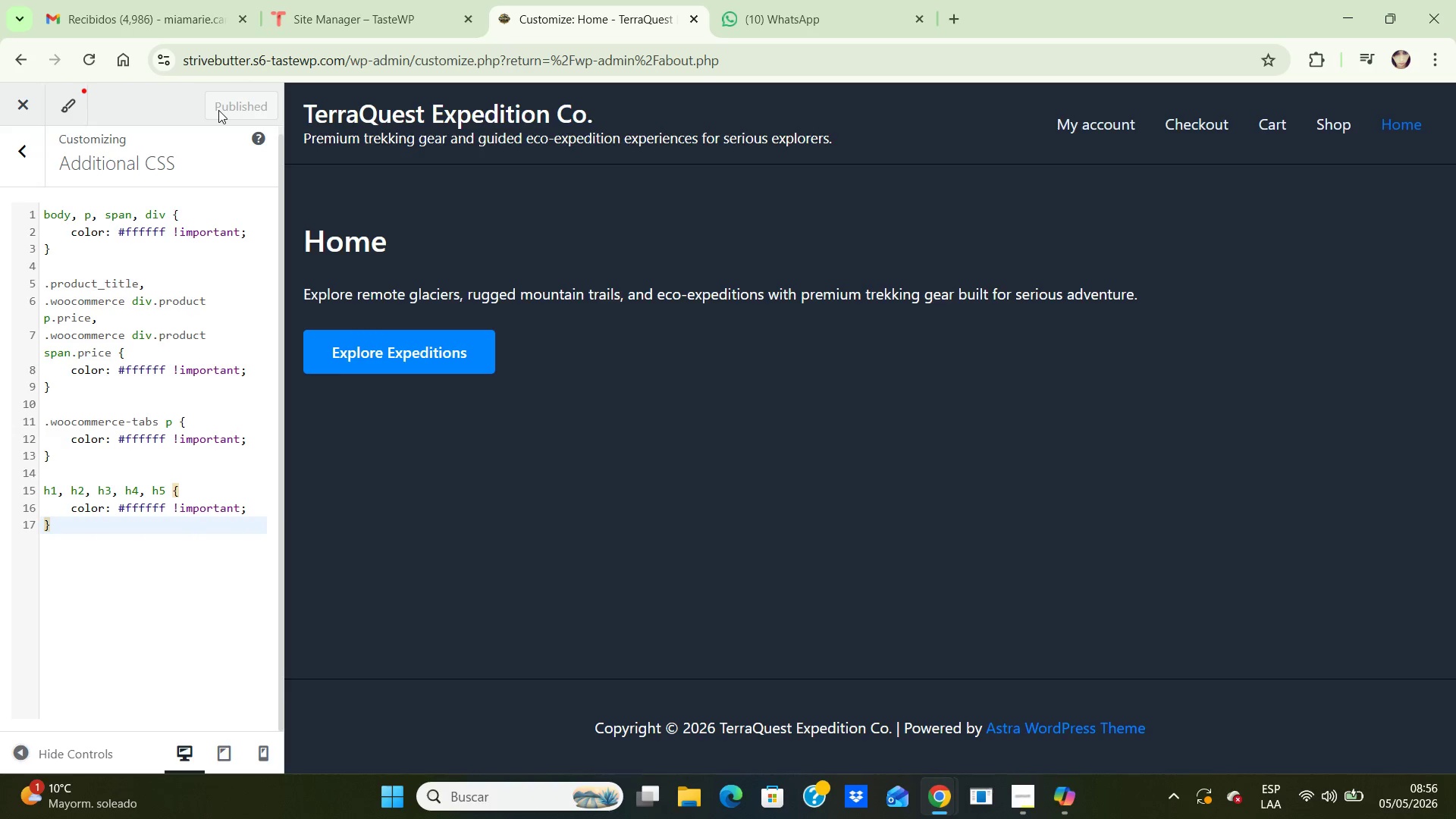 
wait(7.23)
 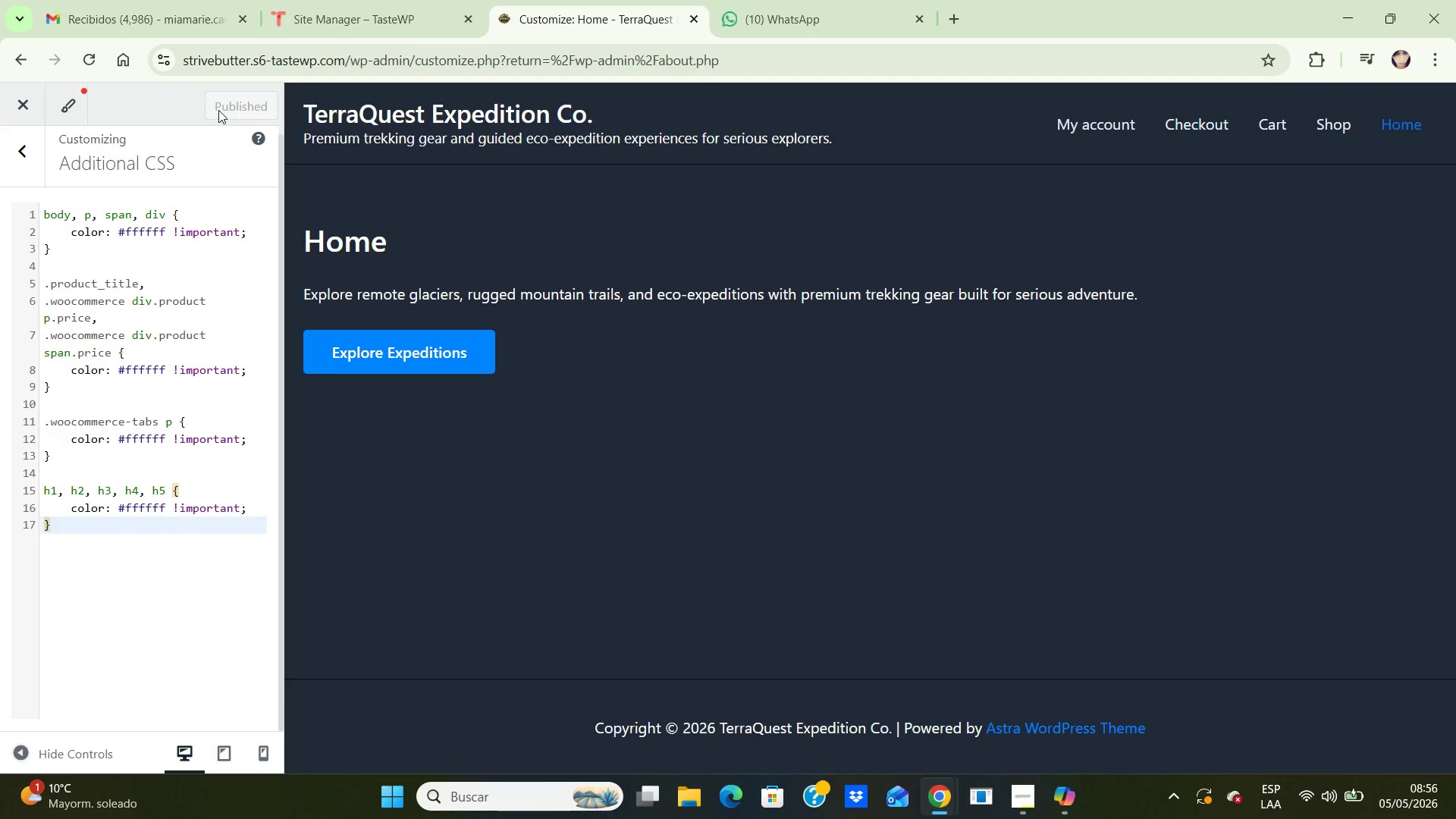 
left_click([15, 101])
 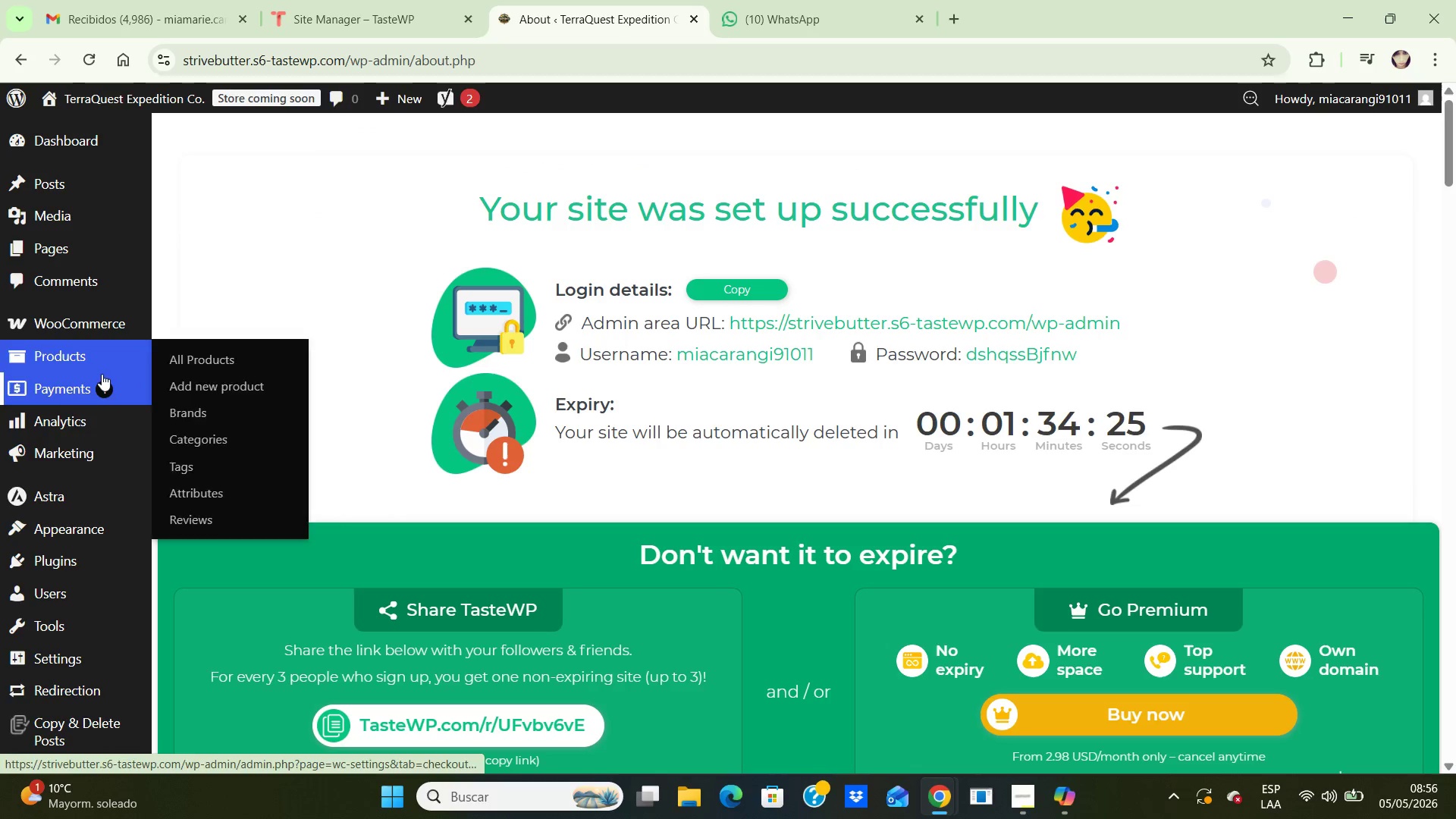 
wait(5.78)
 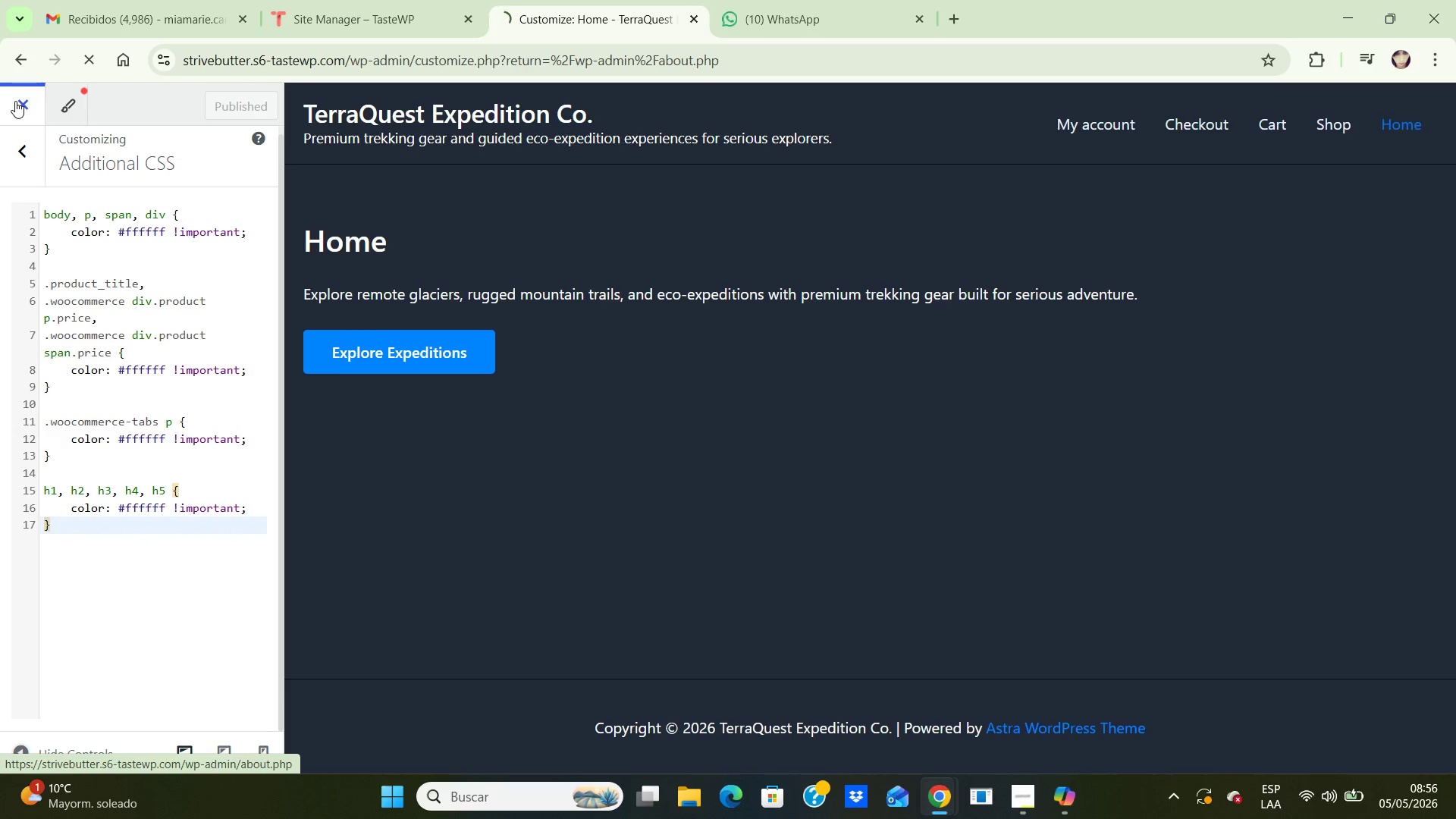 
left_click([190, 353])
 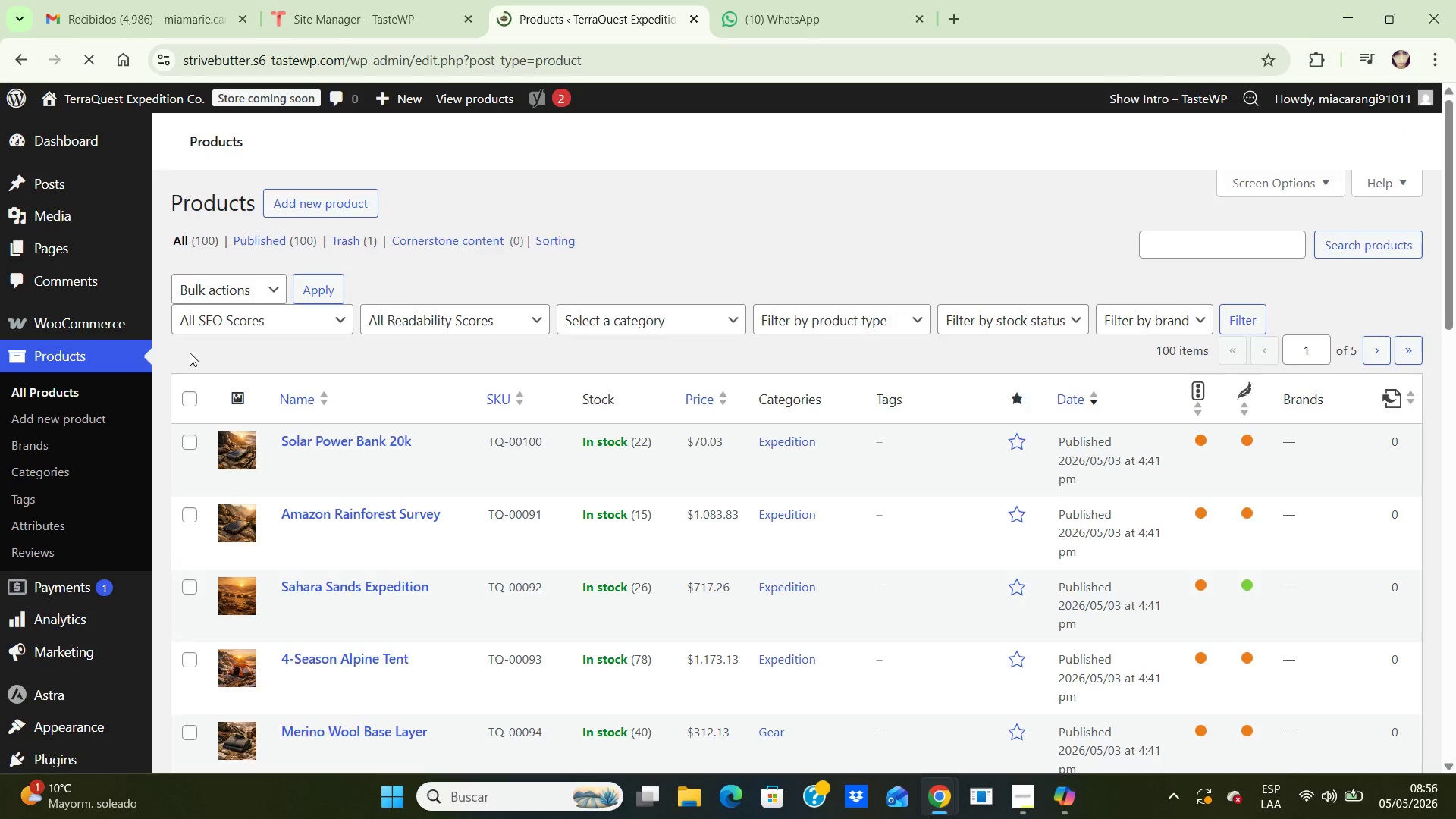 
scroll: coordinate [277, 325], scroll_direction: down, amount: 12.0
 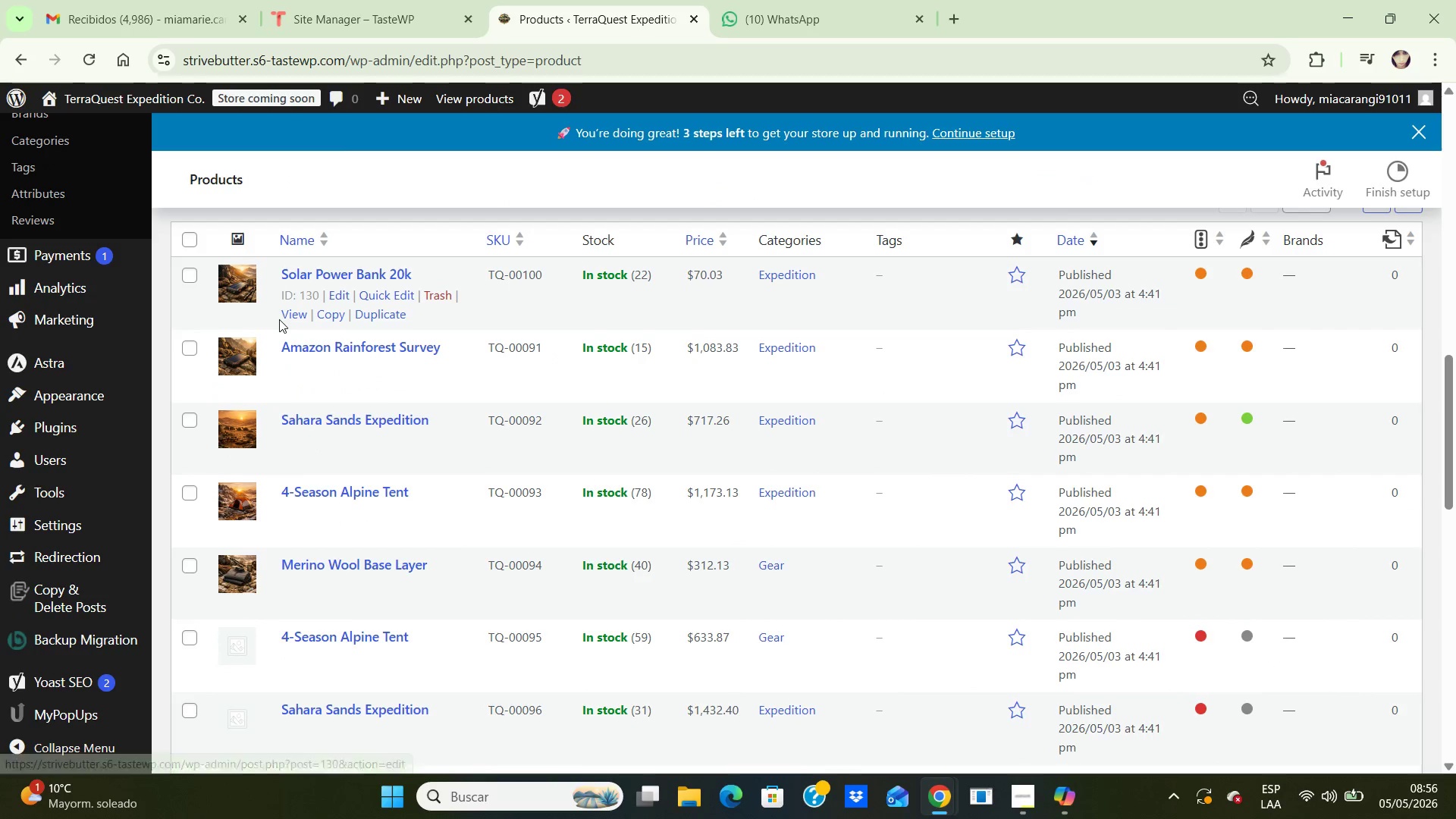 
left_click([289, 315])
 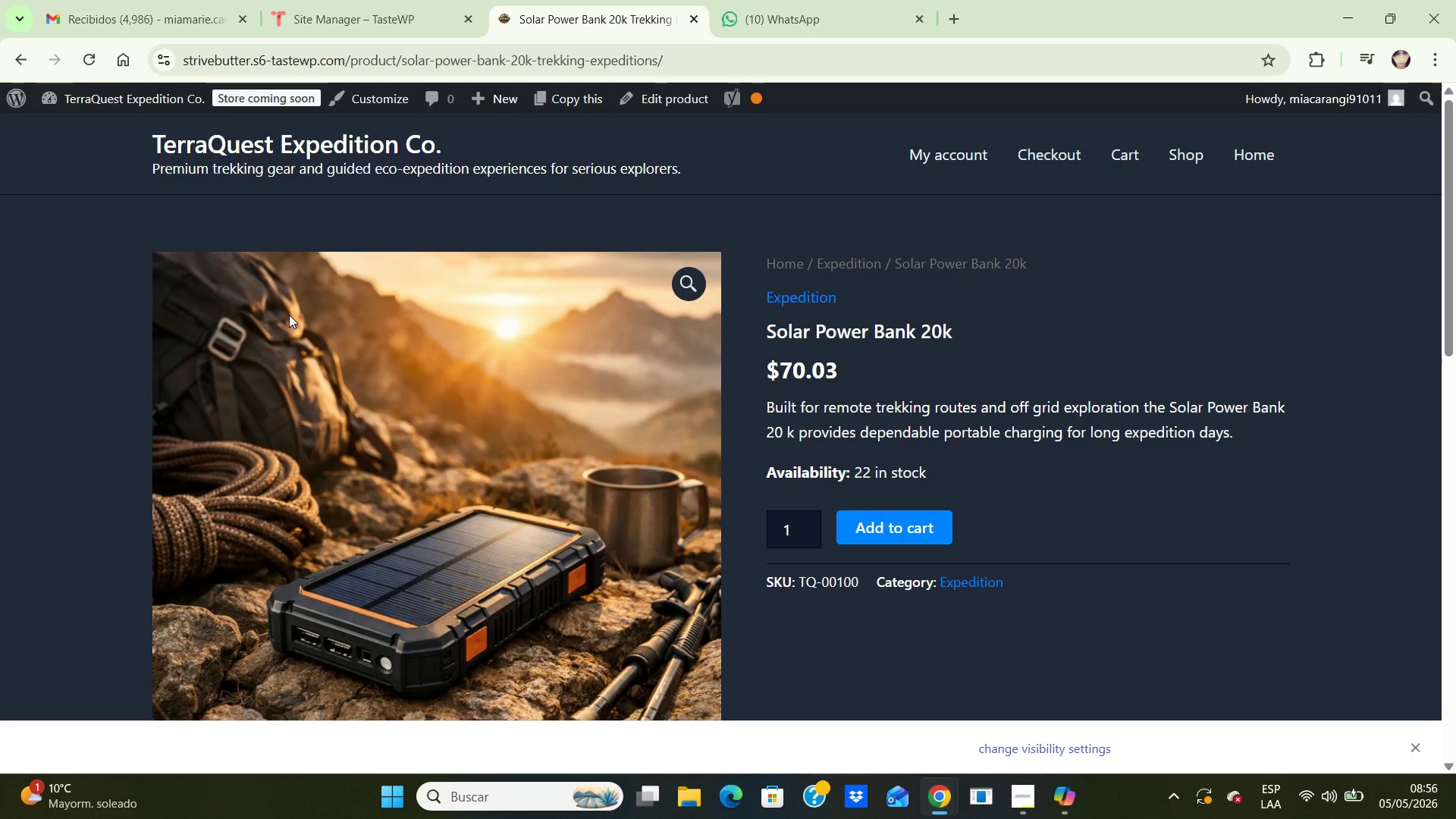 
scroll: coordinate [289, 315], scroll_direction: down, amount: 3.0
 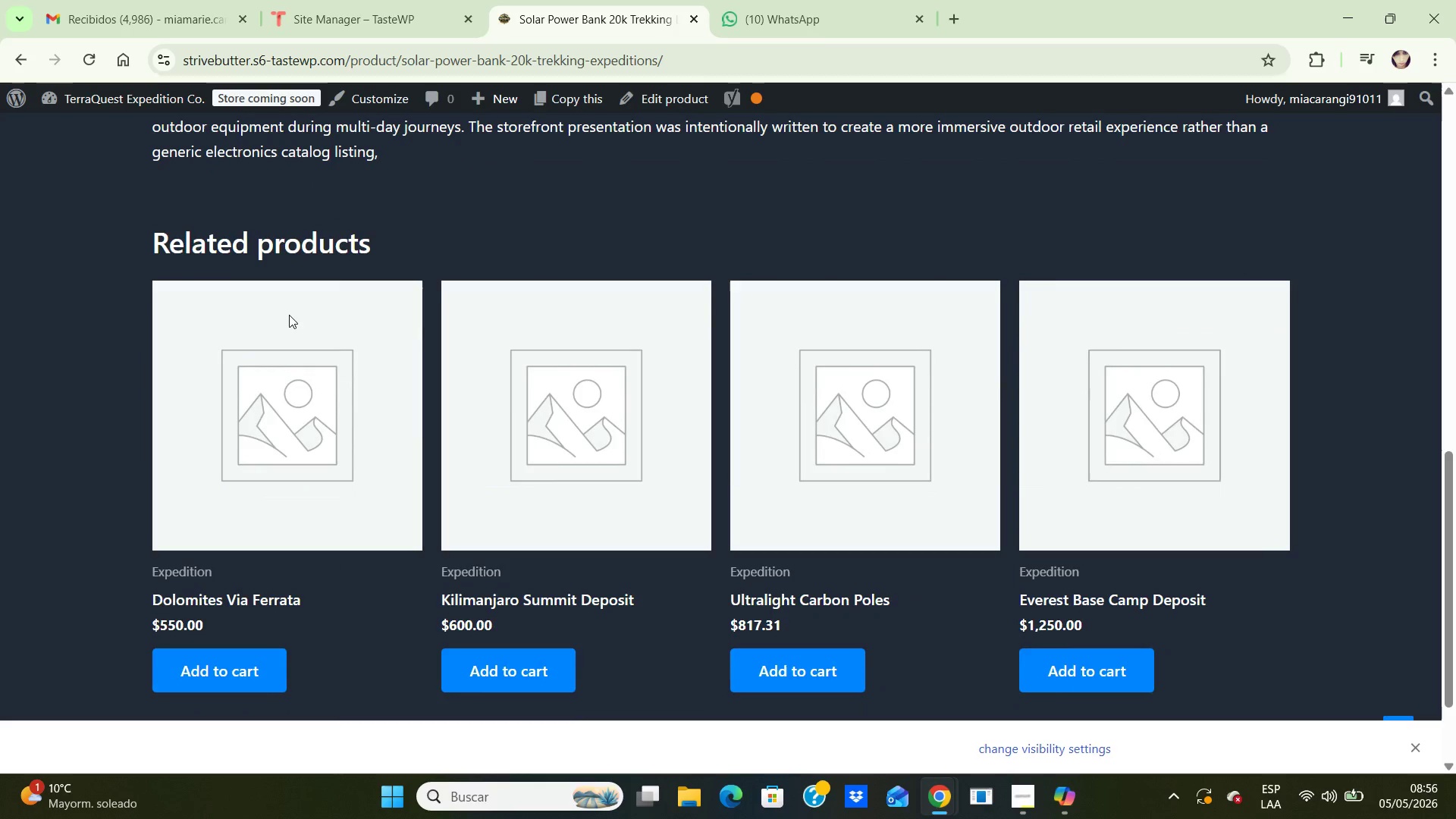 
scroll: coordinate [289, 315], scroll_direction: up, amount: 7.0
 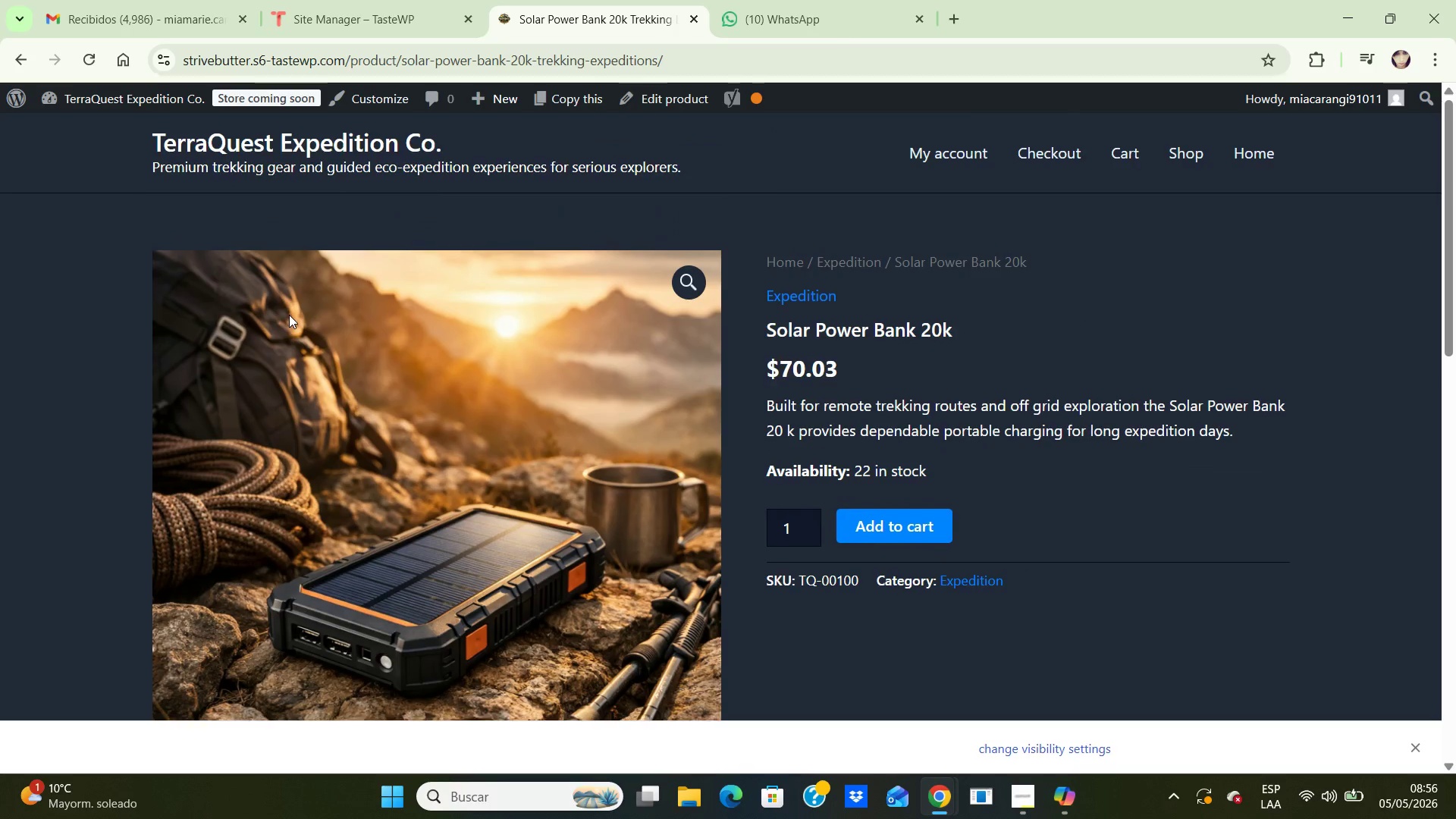 
scroll: coordinate [289, 315], scroll_direction: down, amount: 4.0
 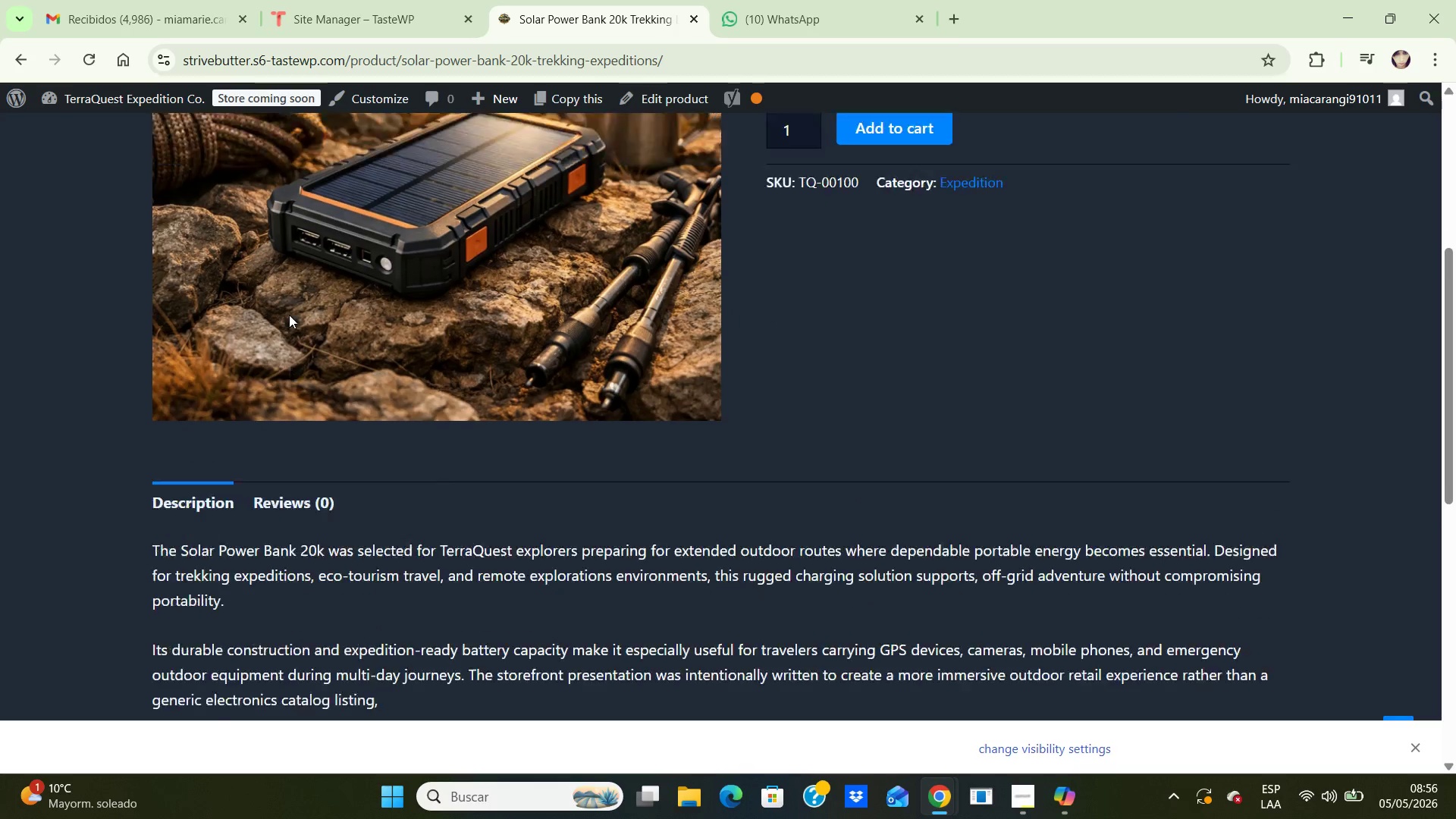 
scroll: coordinate [289, 315], scroll_direction: up, amount: 7.0
 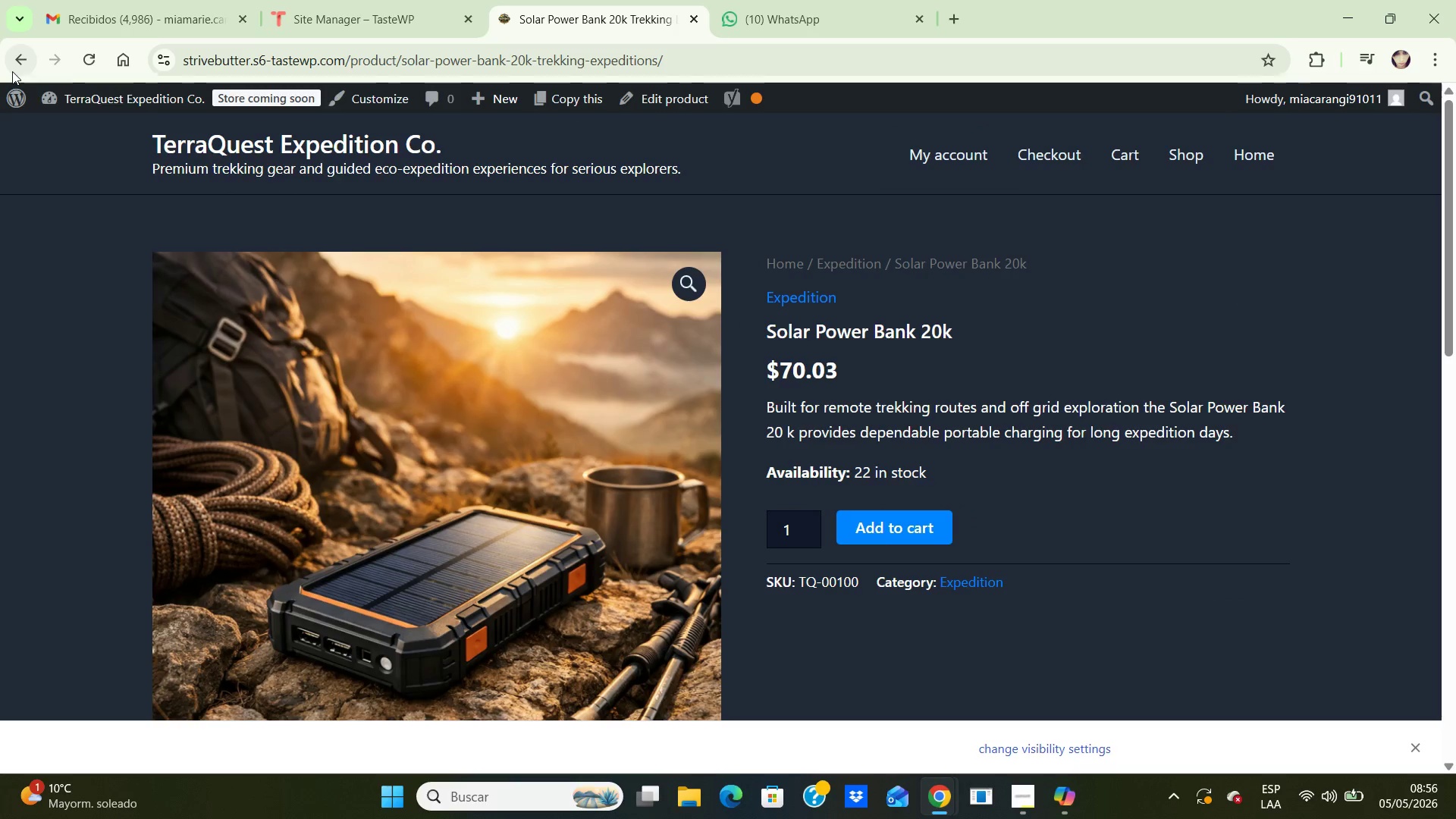 
mouse_move([26, 110])
 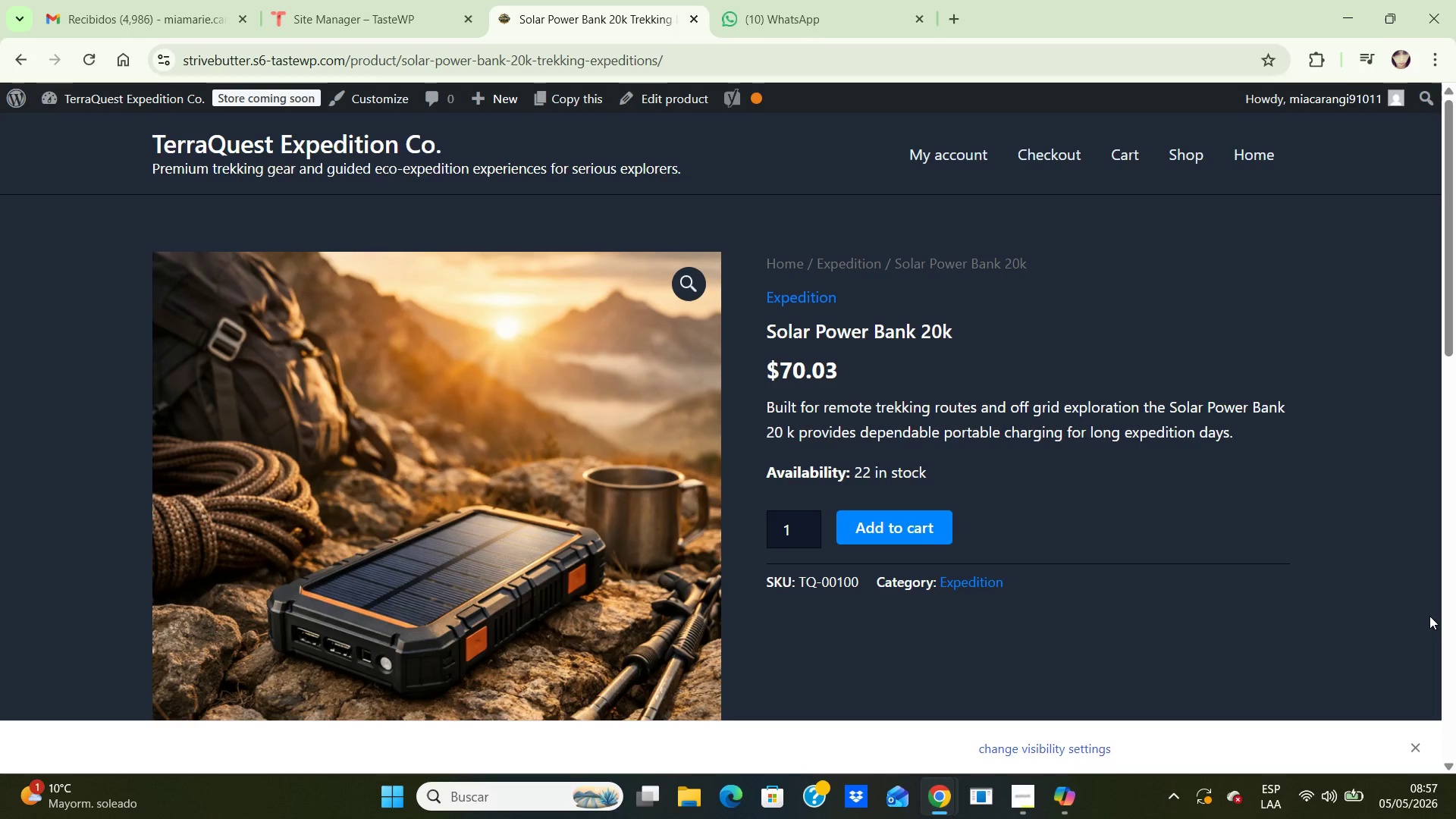 
wait(38.47)
 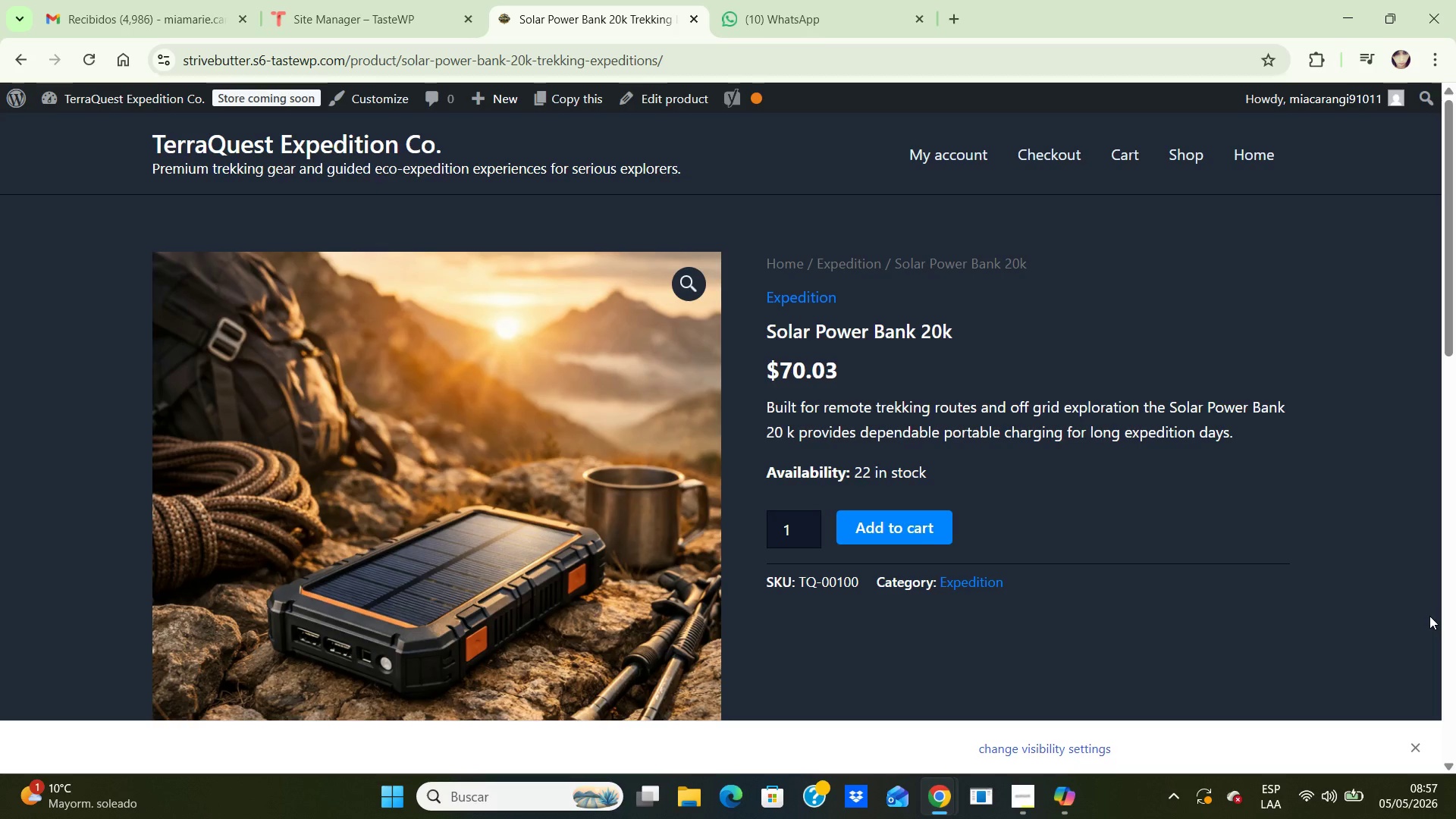 
key(Control+NumpadSubtract)
 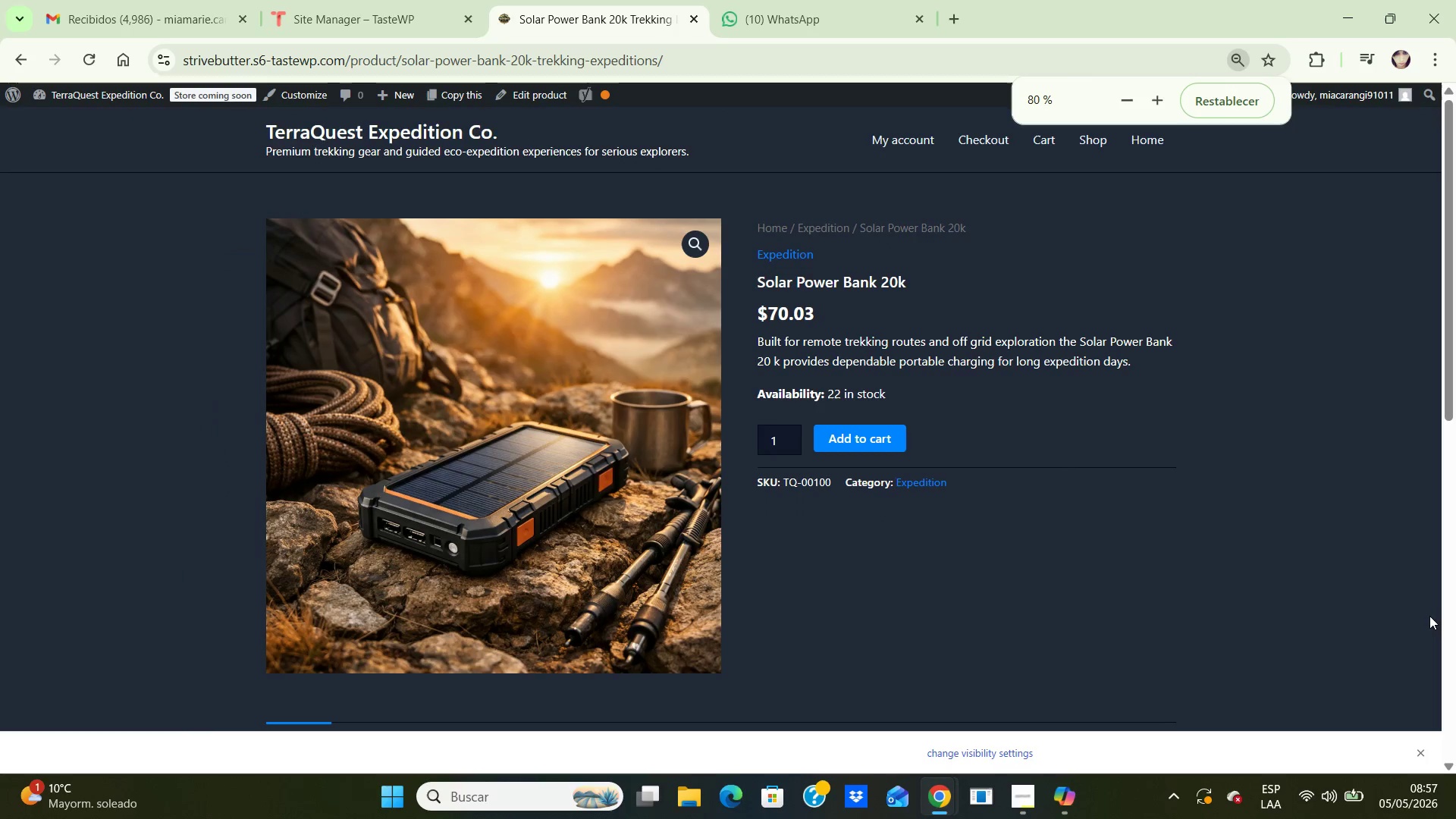 
key(Control+NumpadSubtract)
 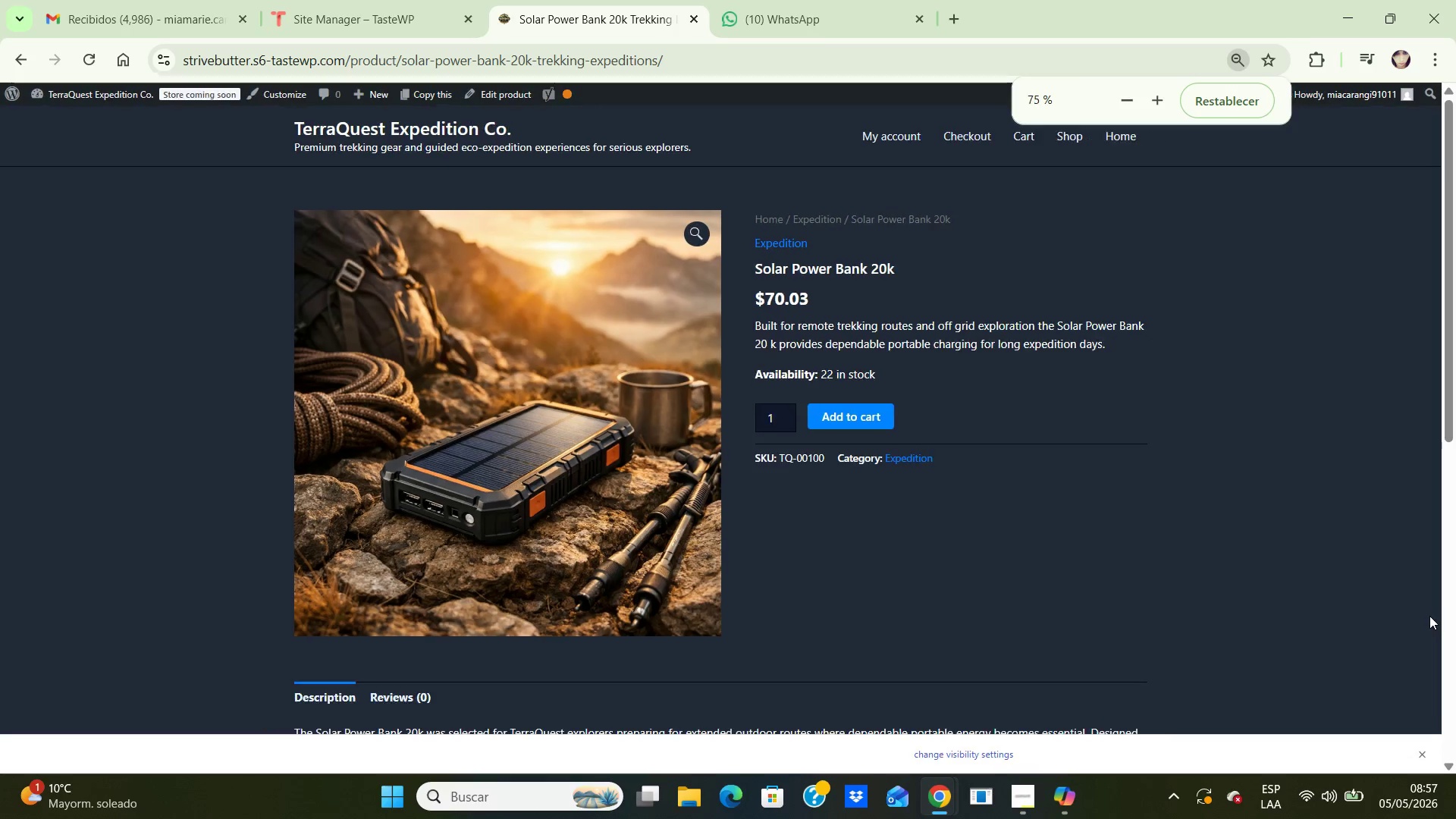 
key(Control+NumpadSubtract)
 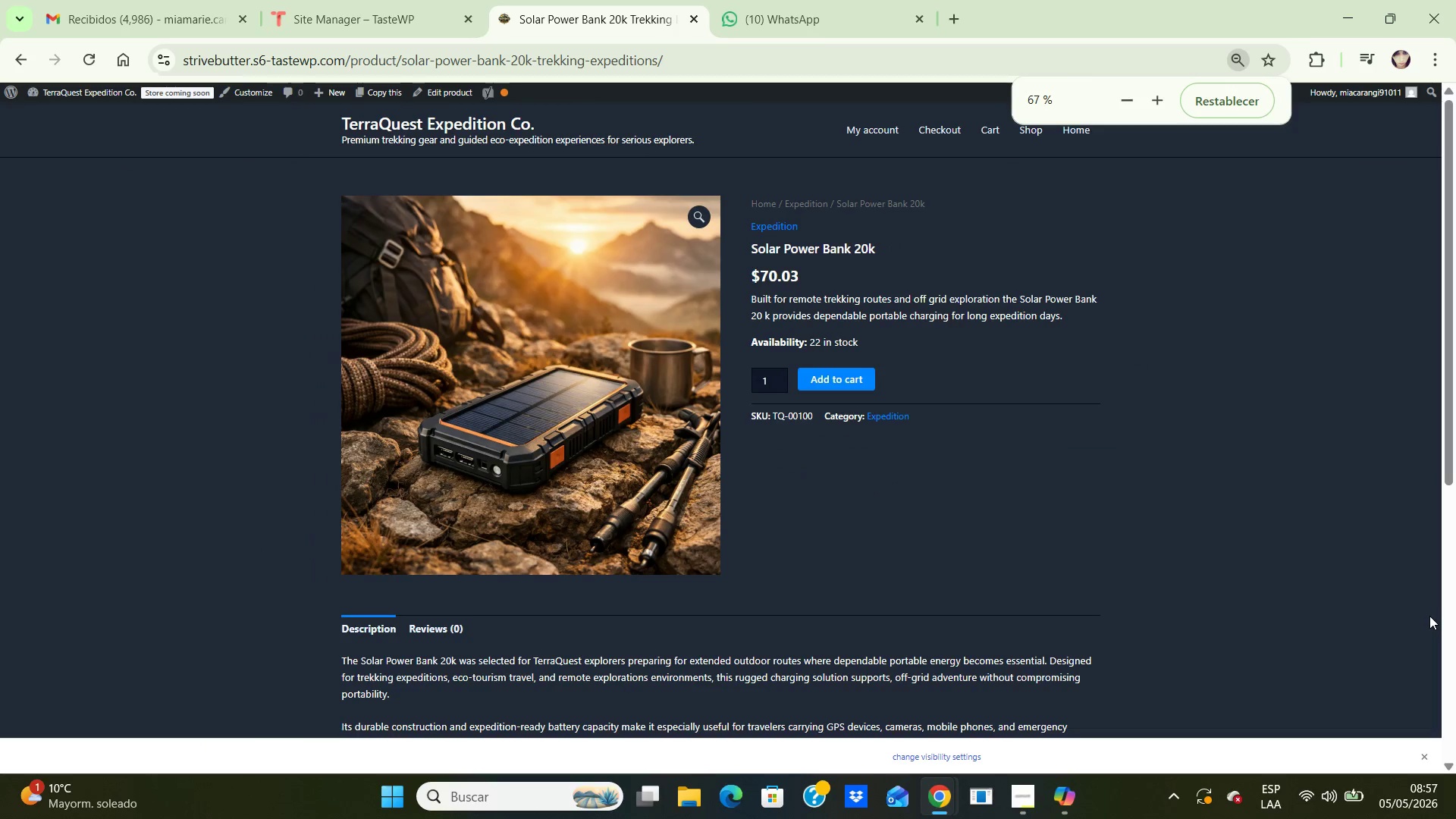 
key(Control+NumpadSubtract)
 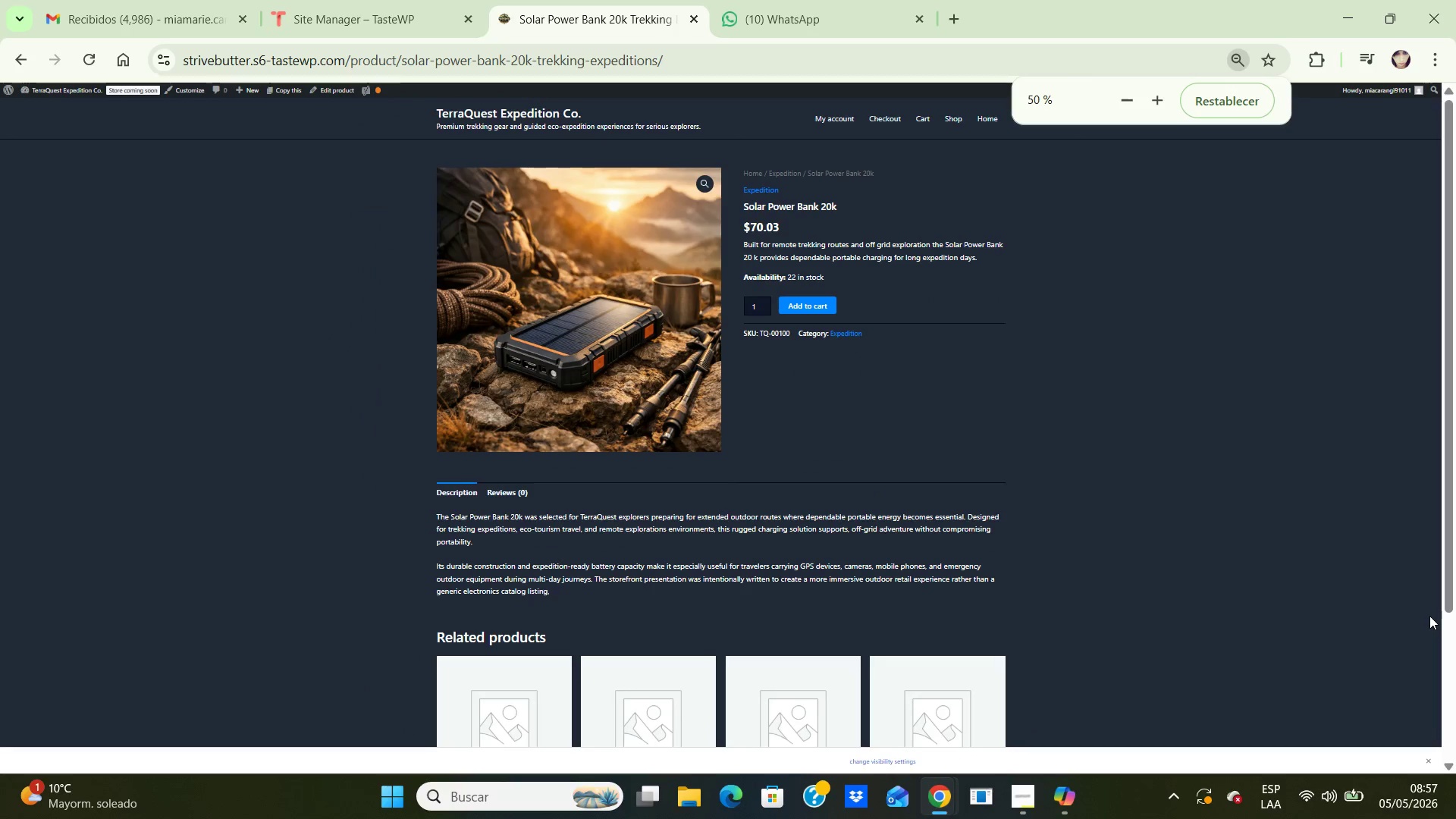 
key(Control+NumpadSubtract)
 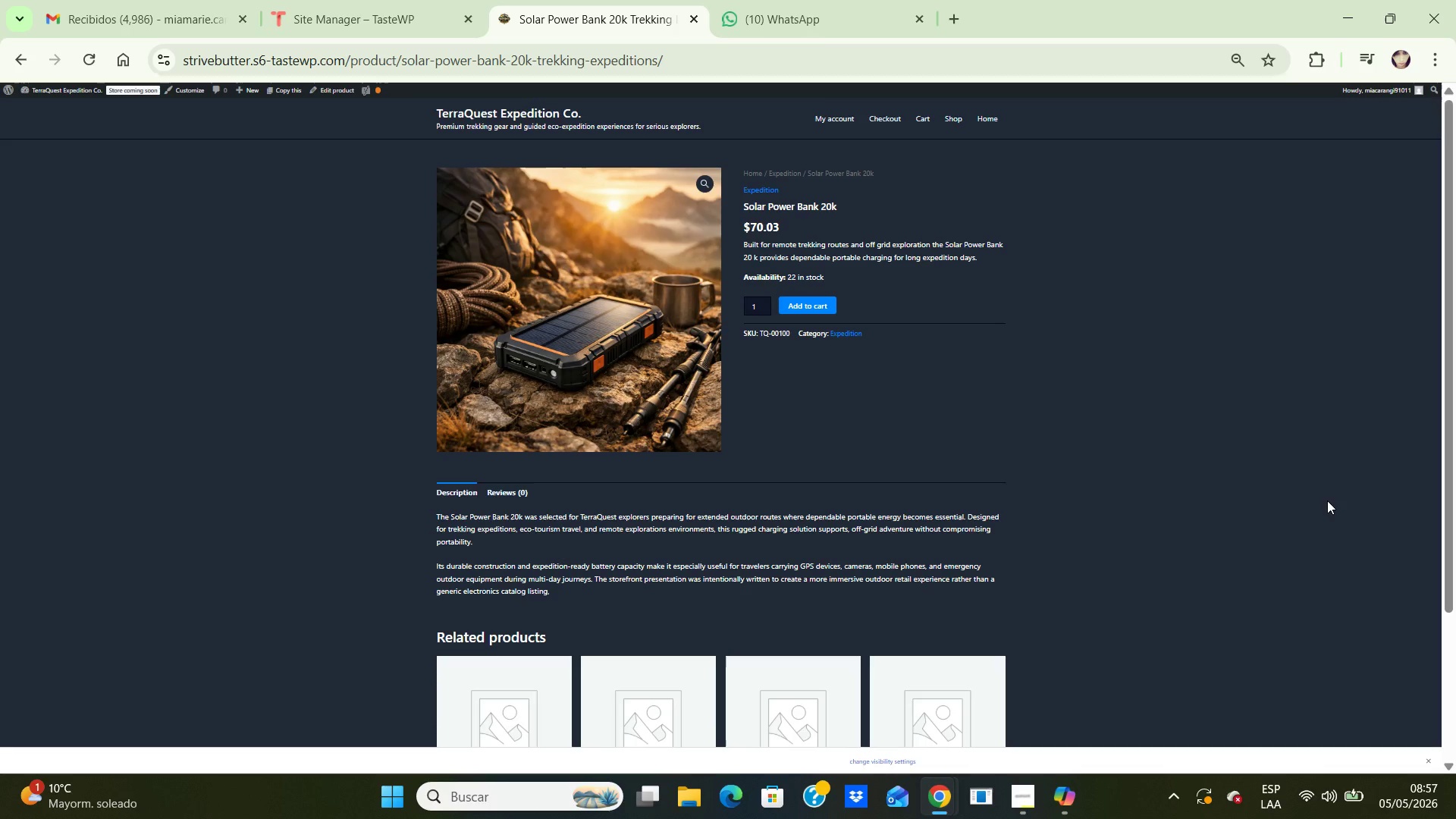 
key(PrintScreen)
 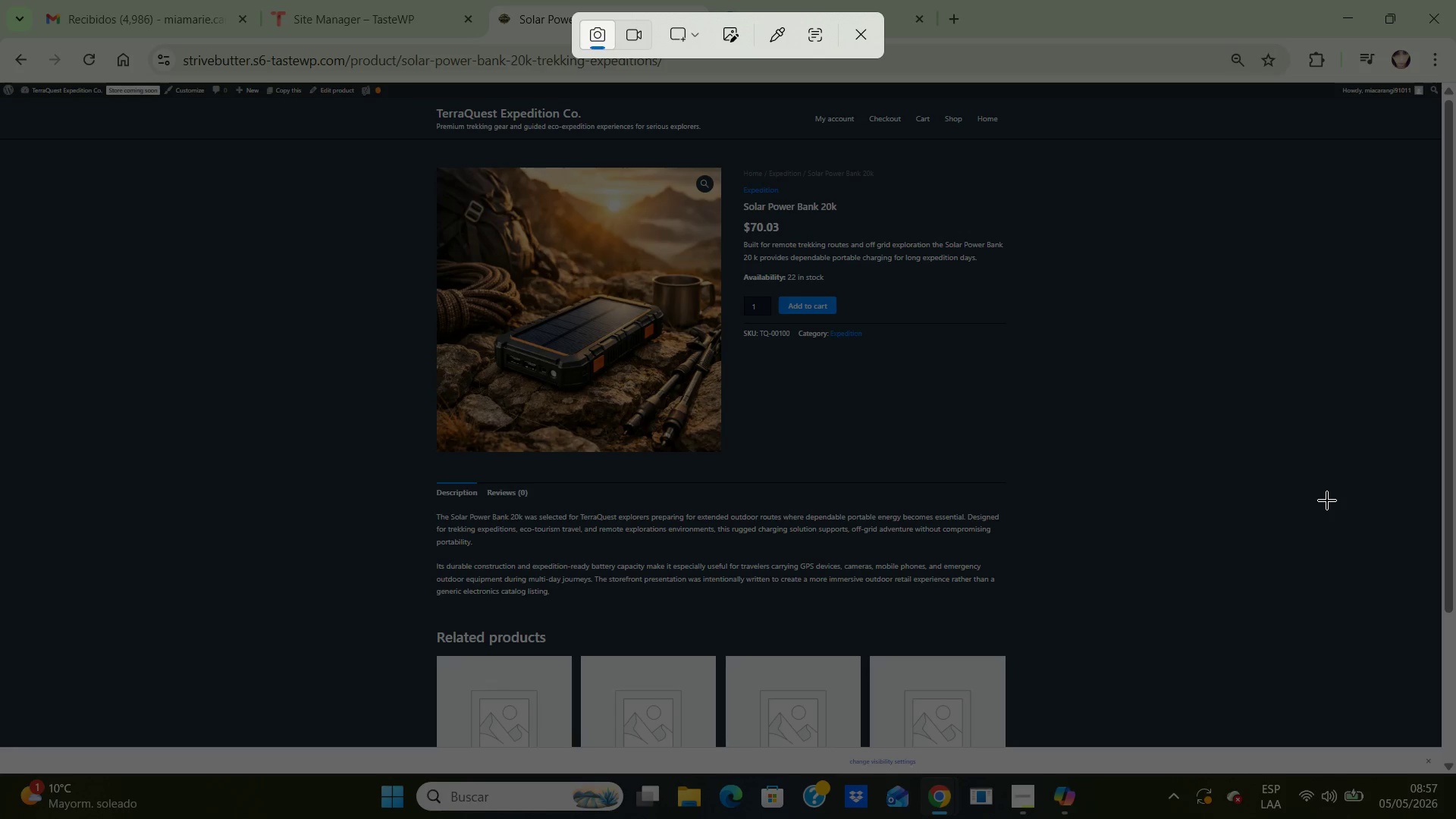 
wait(78.97)
 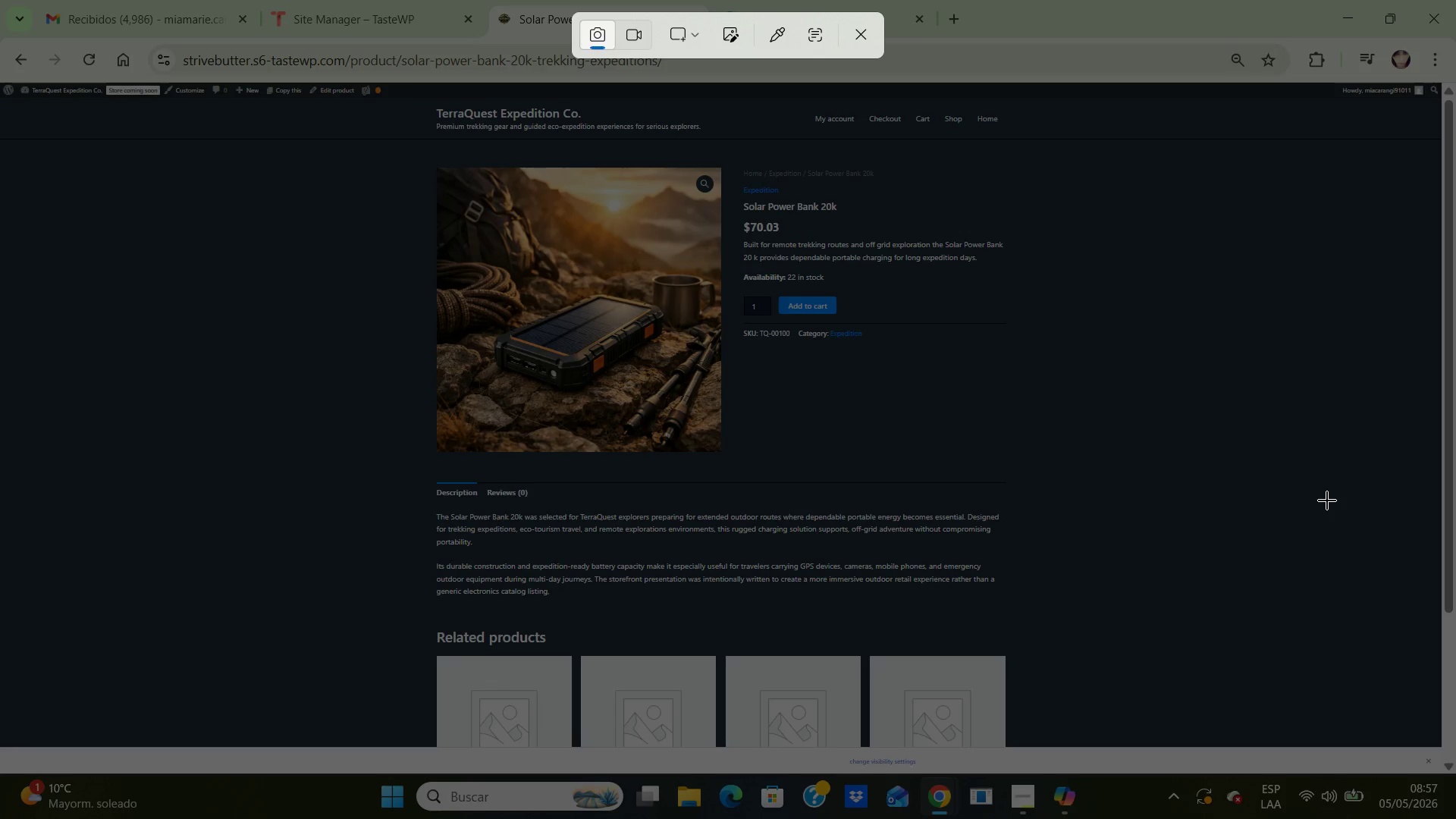 
left_click_drag(start_coordinate=[382, 89], to_coordinate=[1175, 612])
 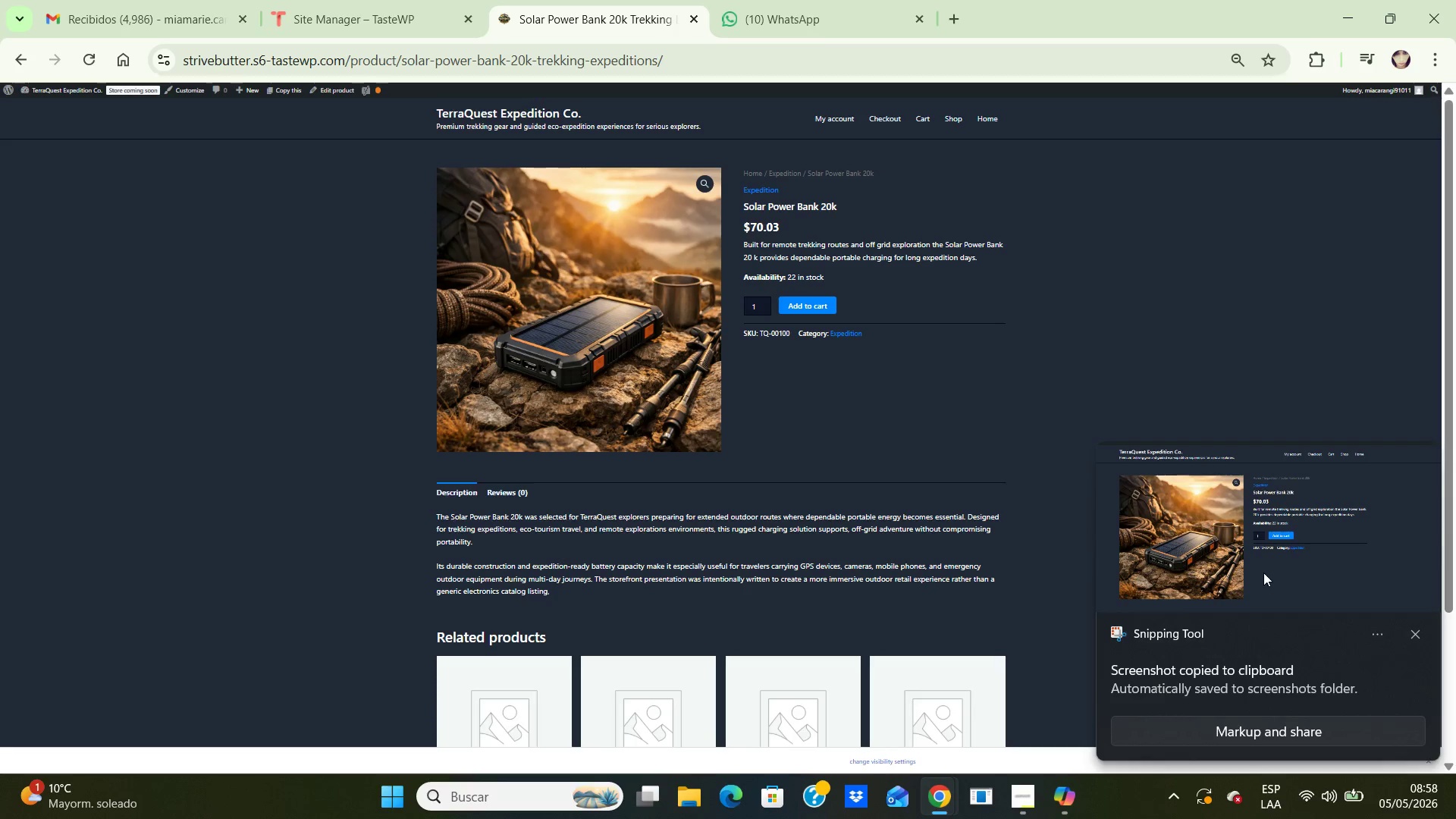 
double_click([1264, 550])
 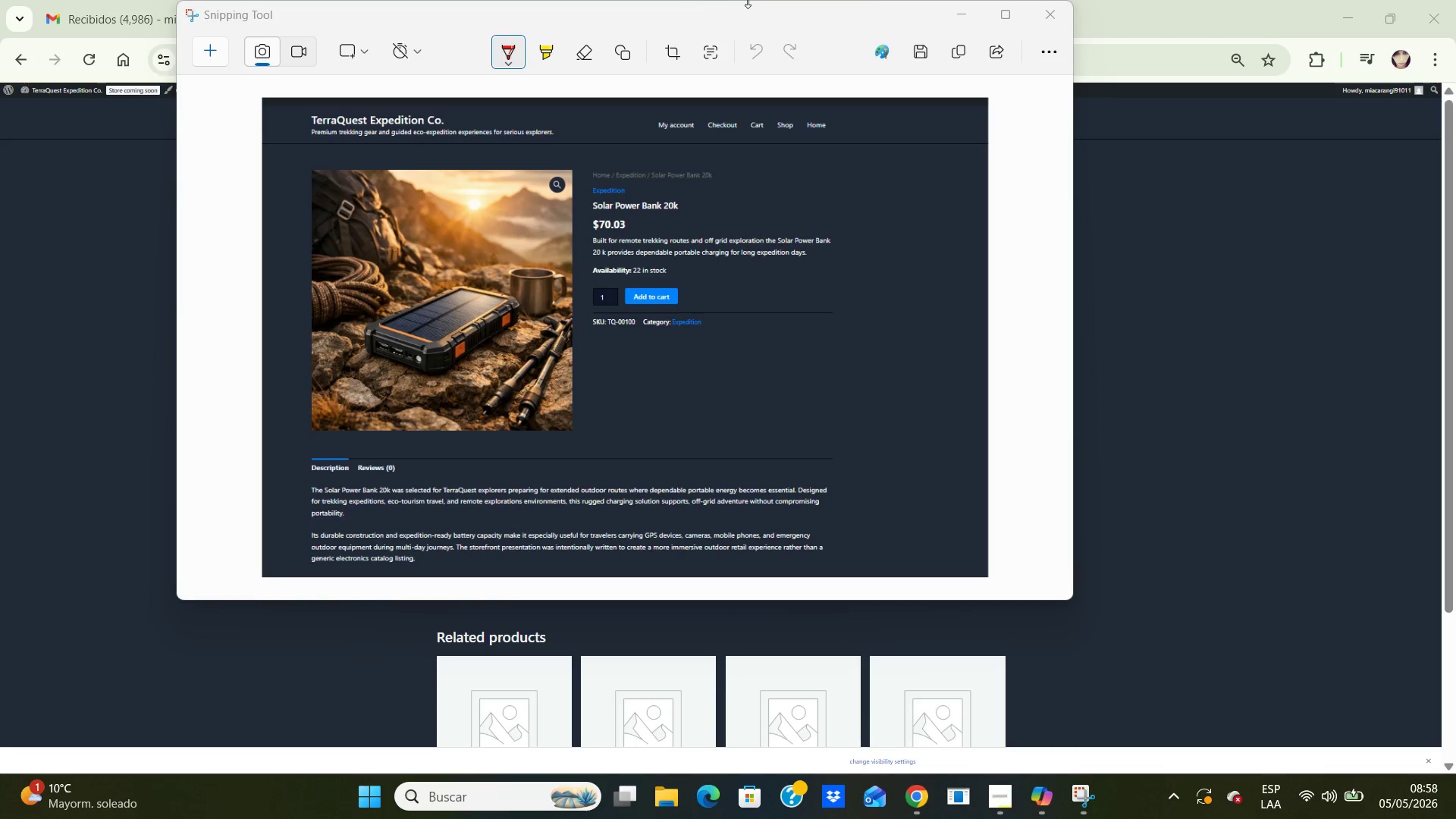 
left_click([923, 59])
 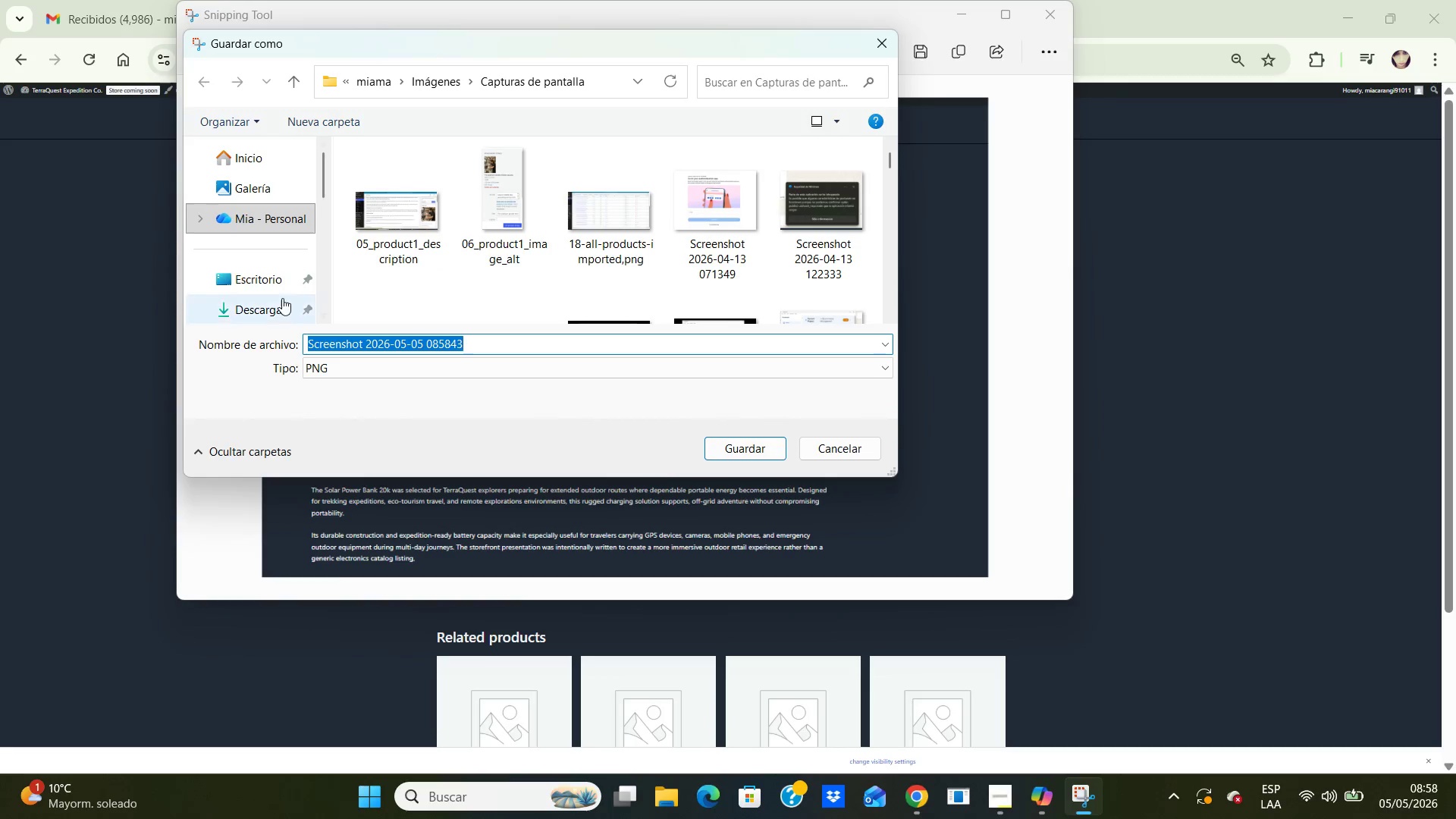 
left_click([275, 284])
 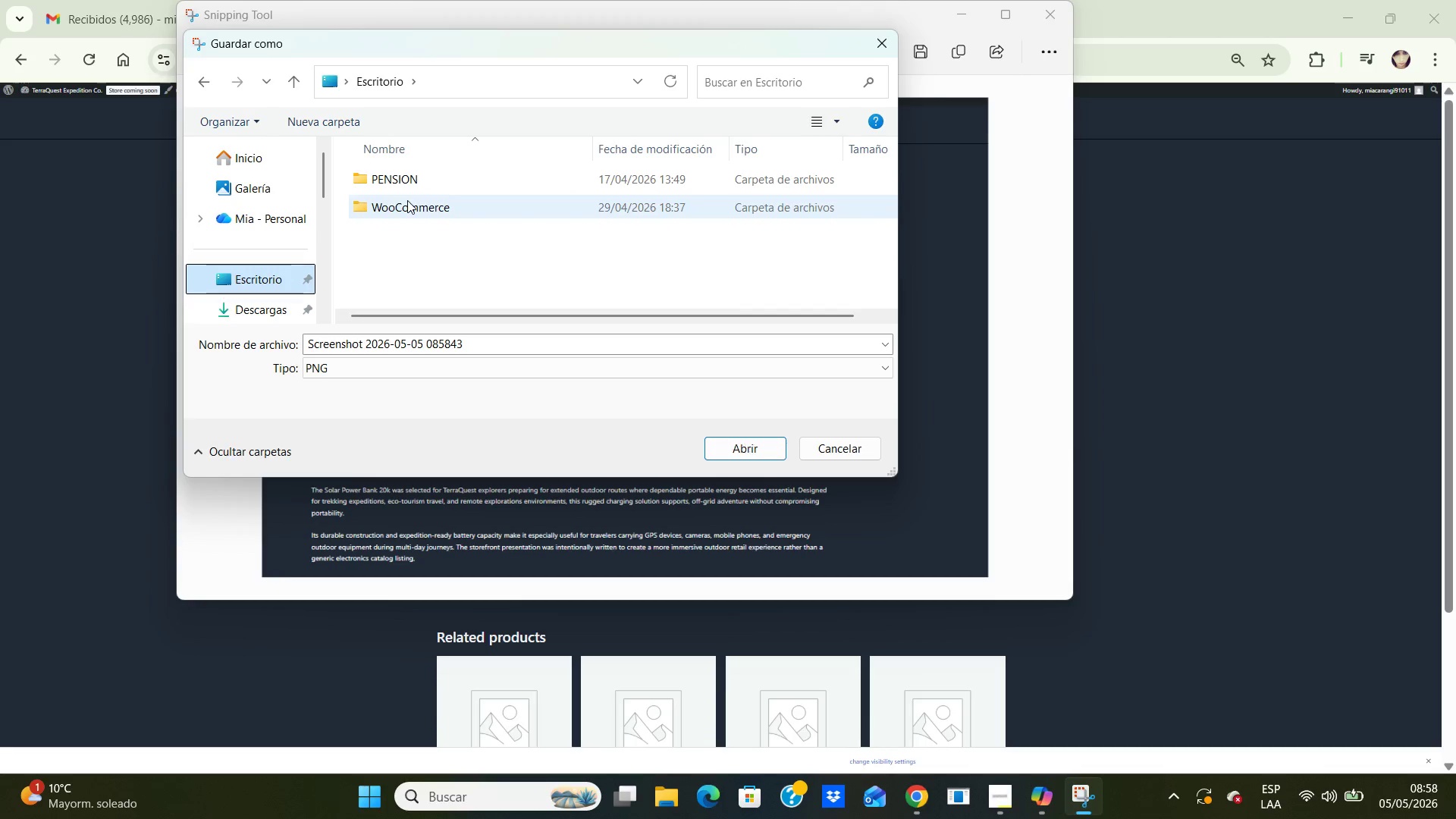 
double_click([407, 200])
 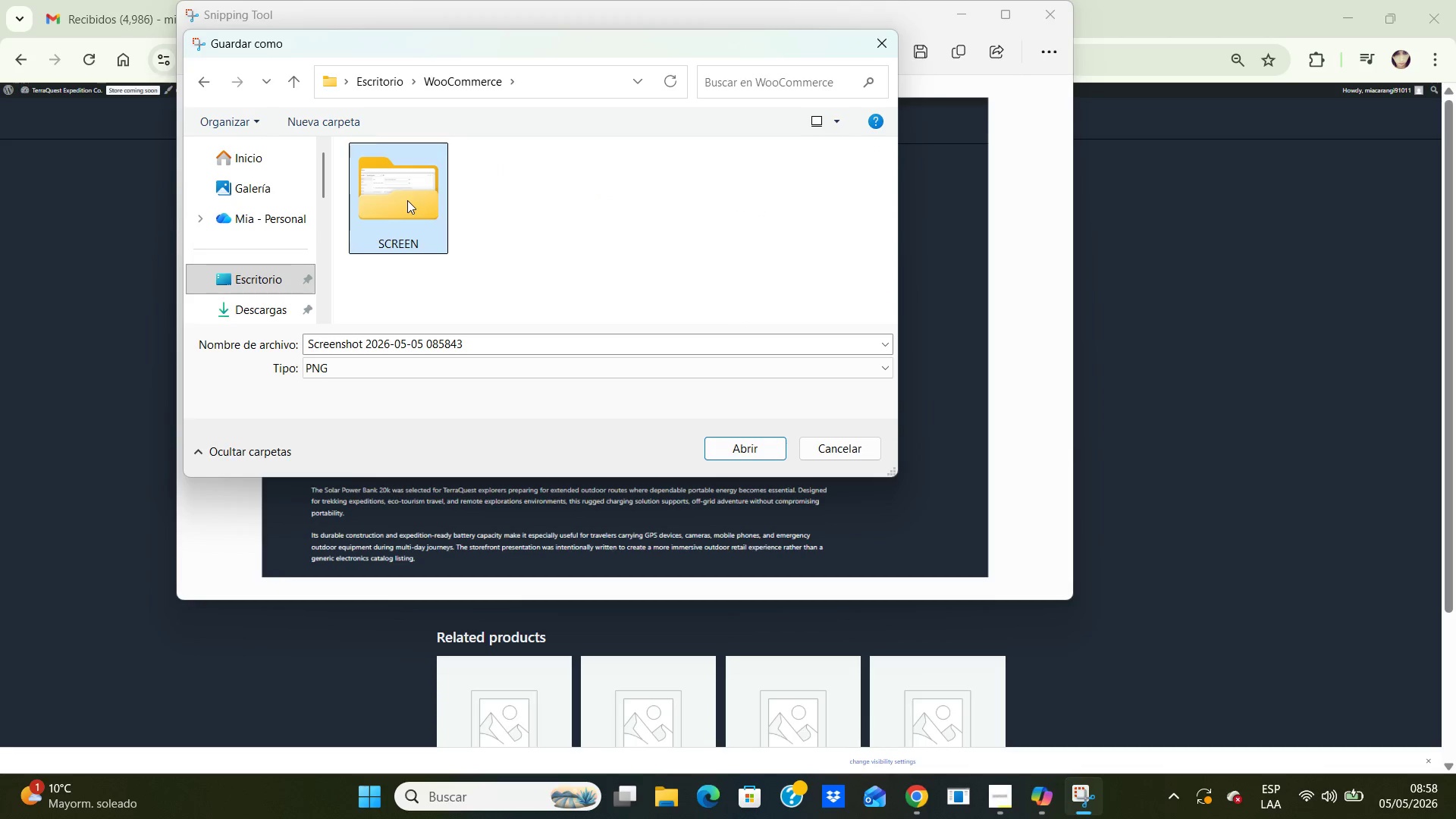 
double_click([407, 200])
 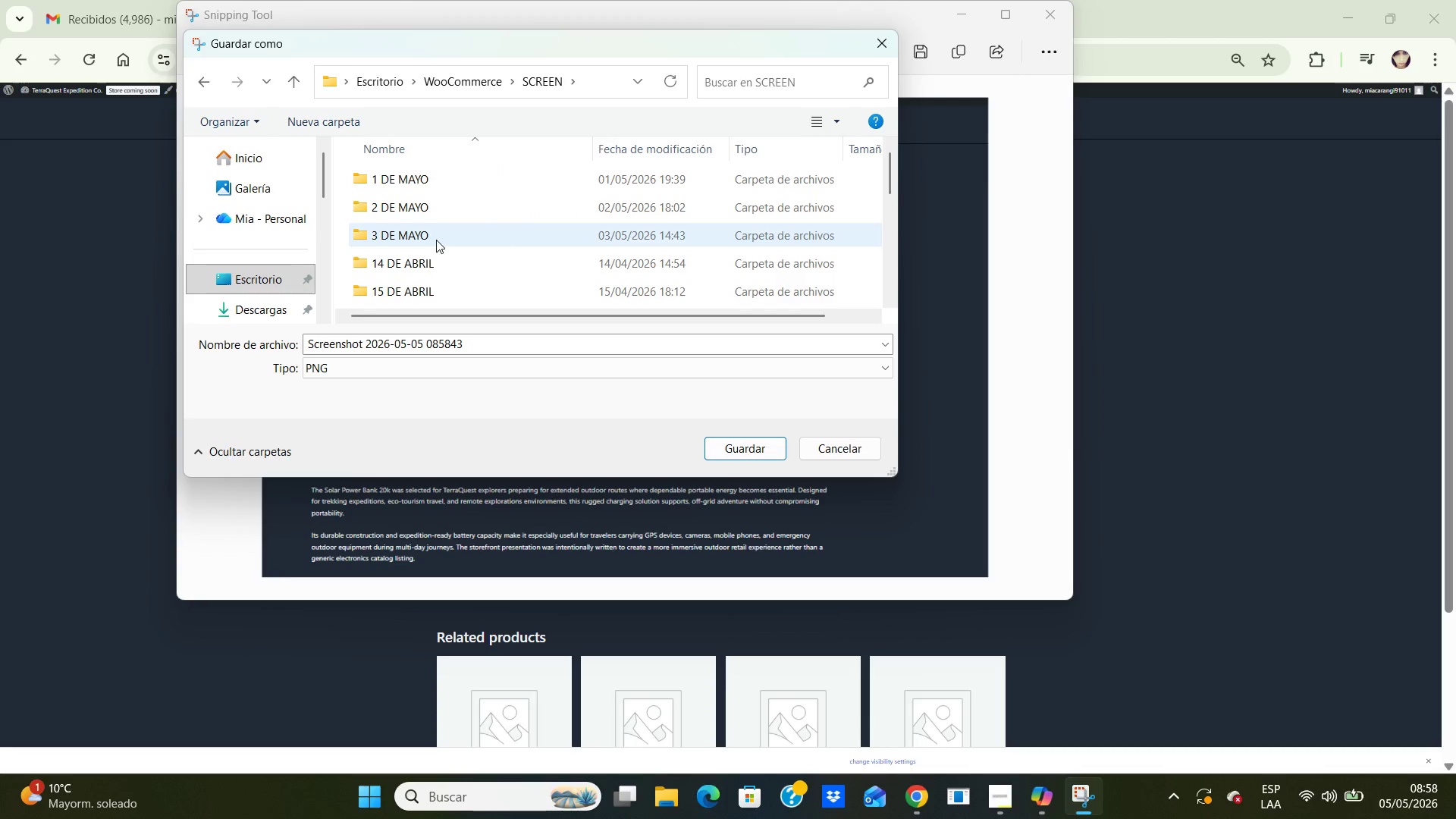 
double_click([436, 238])
 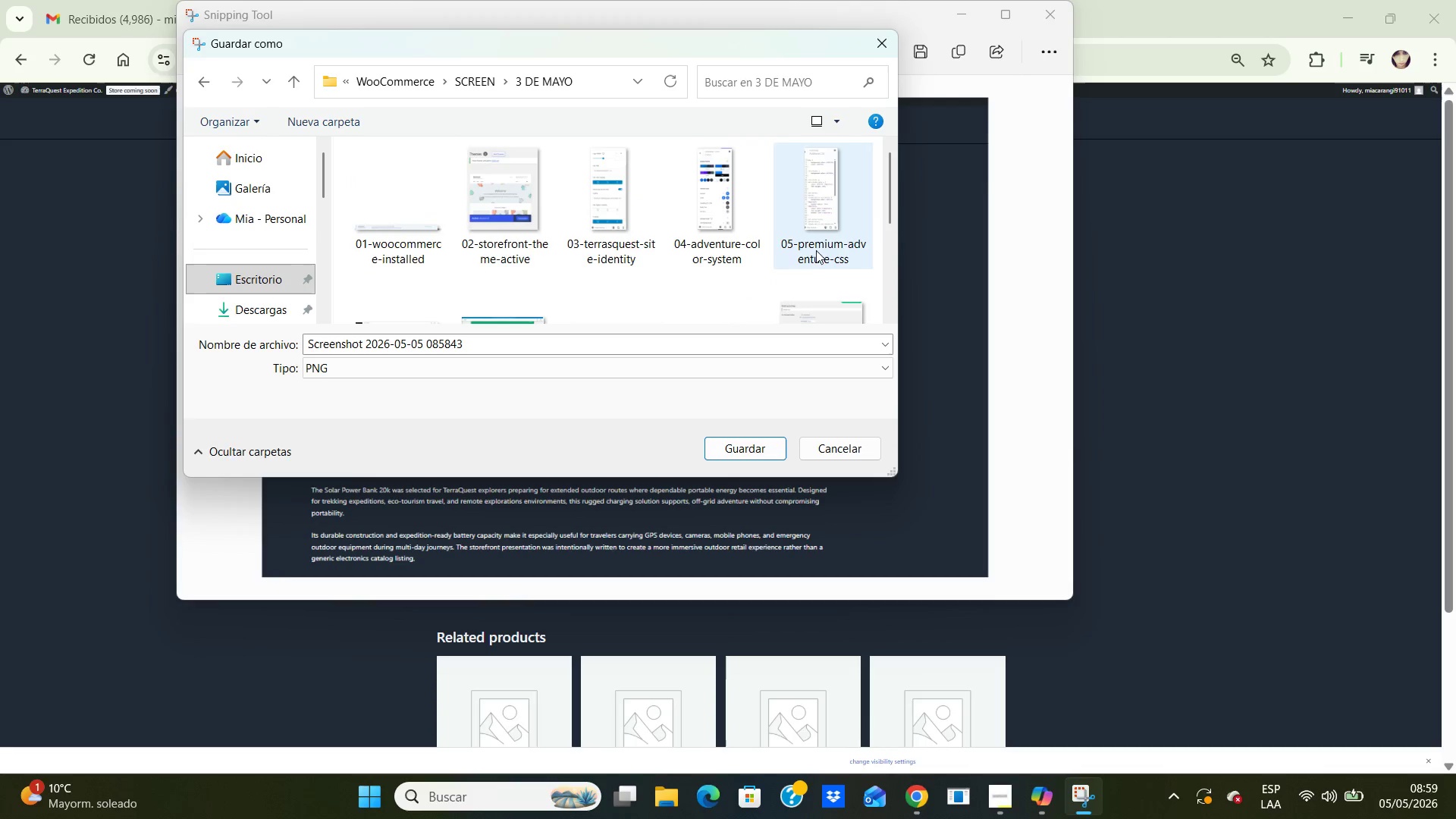 
scroll: coordinate [814, 246], scroll_direction: down, amount: 4.0
 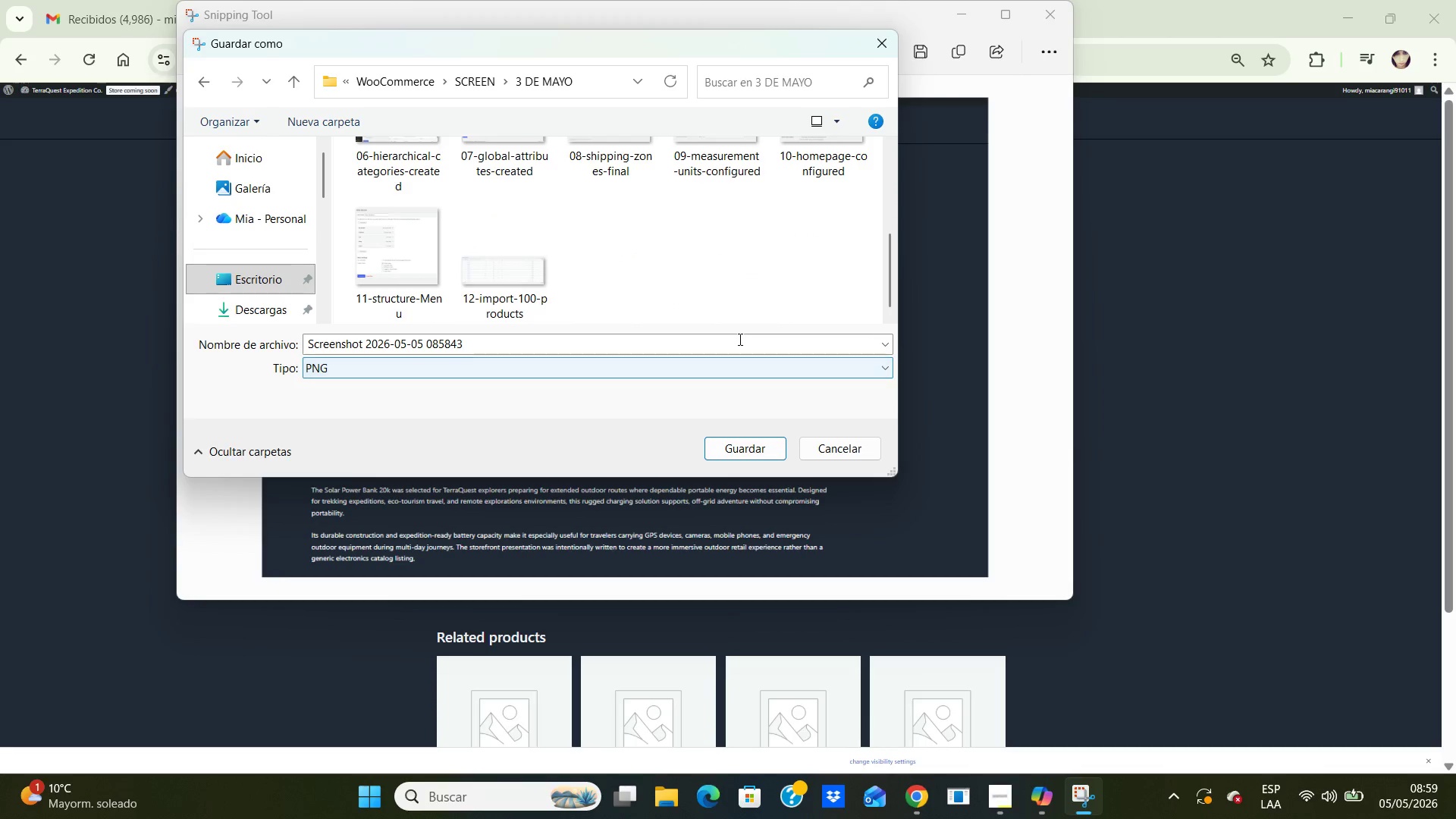 
left_click([739, 339])
 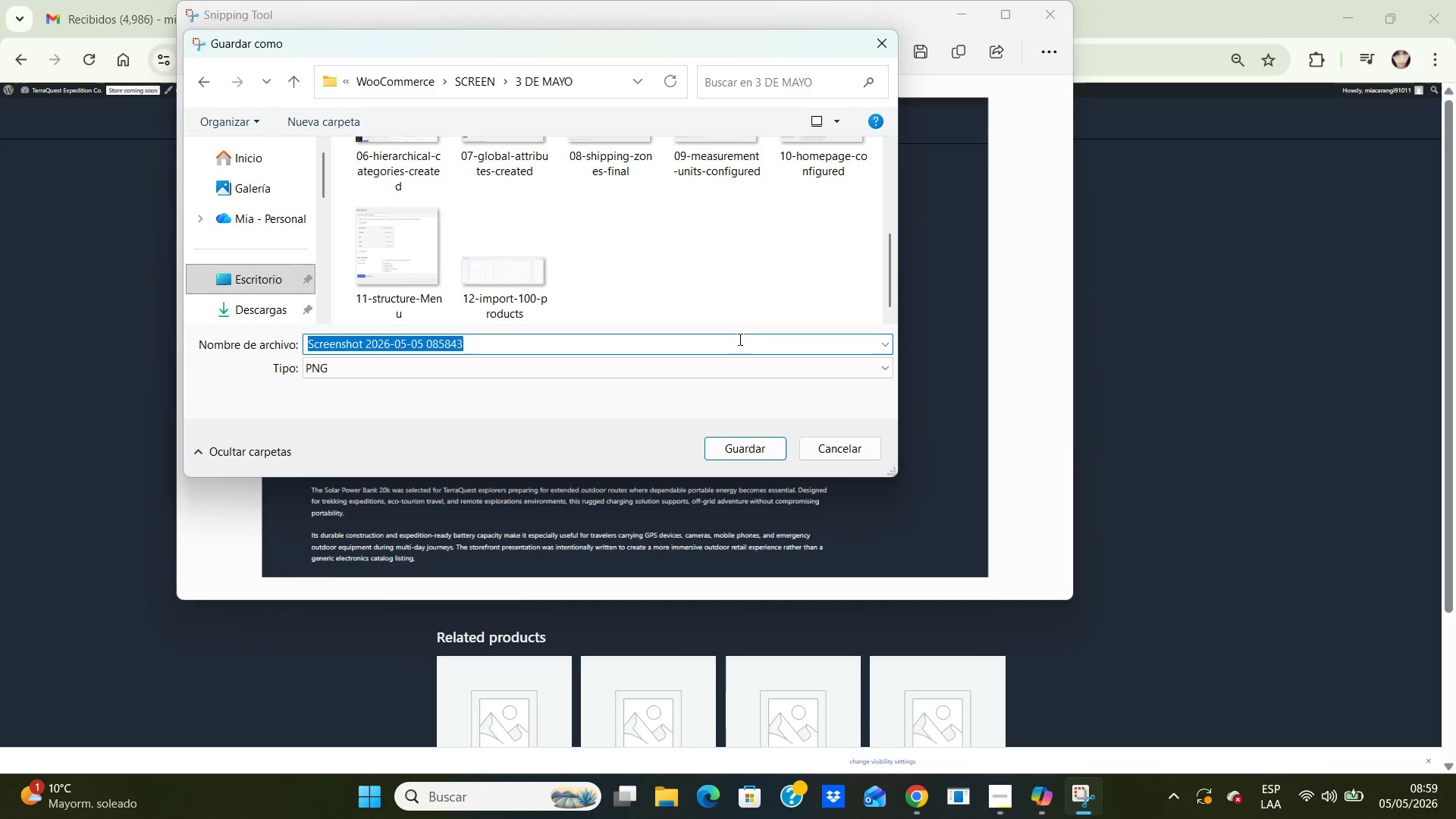 
type(13-PRODUCT)
key(Backspace)
key(Backspace)
key(Backspace)
key(Backspace)
key(Tab)
key(Backspace)
key(Backspace)
key(Backspace)
key(Backspace)
key(Backspace)
key(Backspace)
 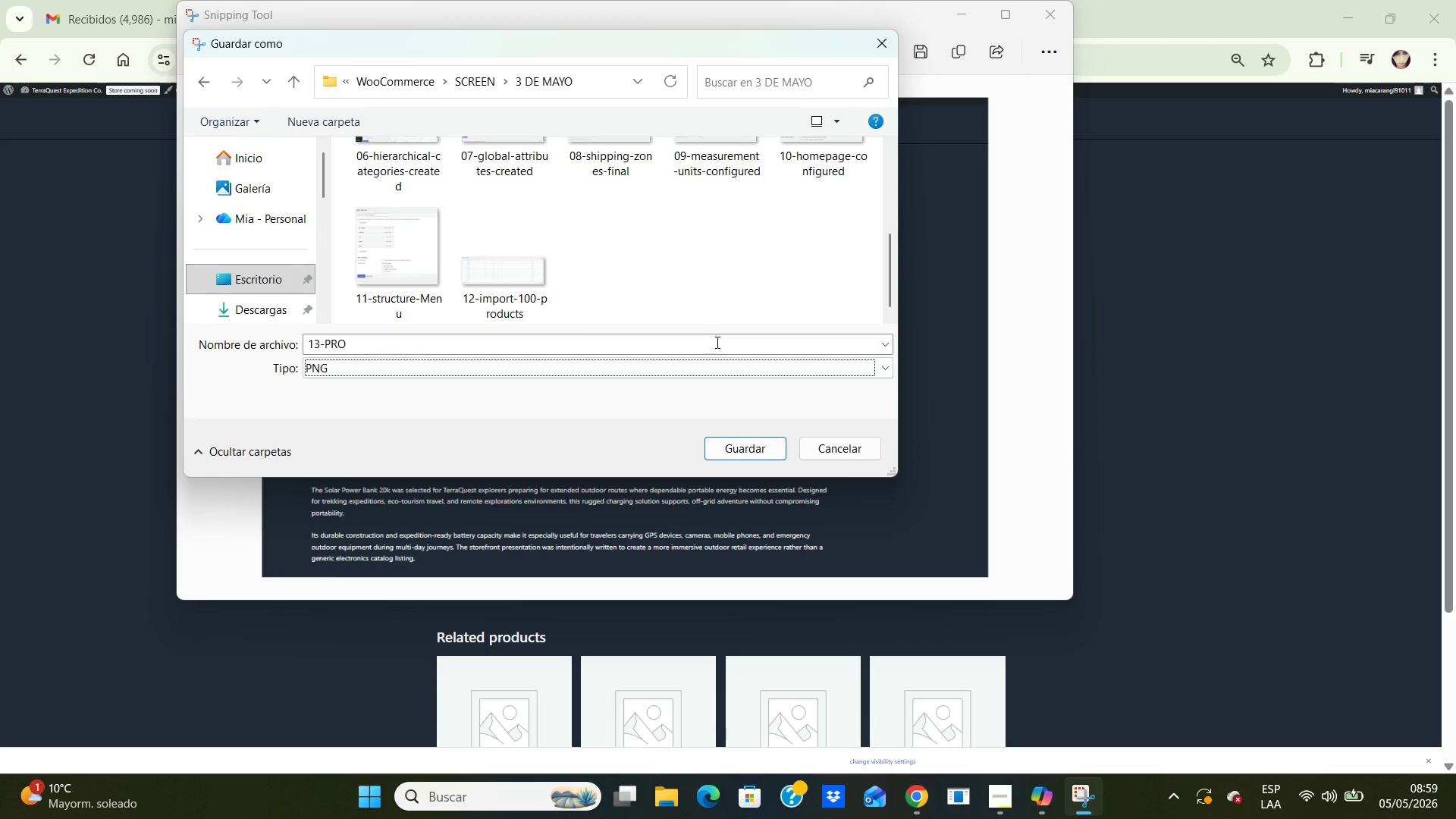 
left_click([716, 342])
 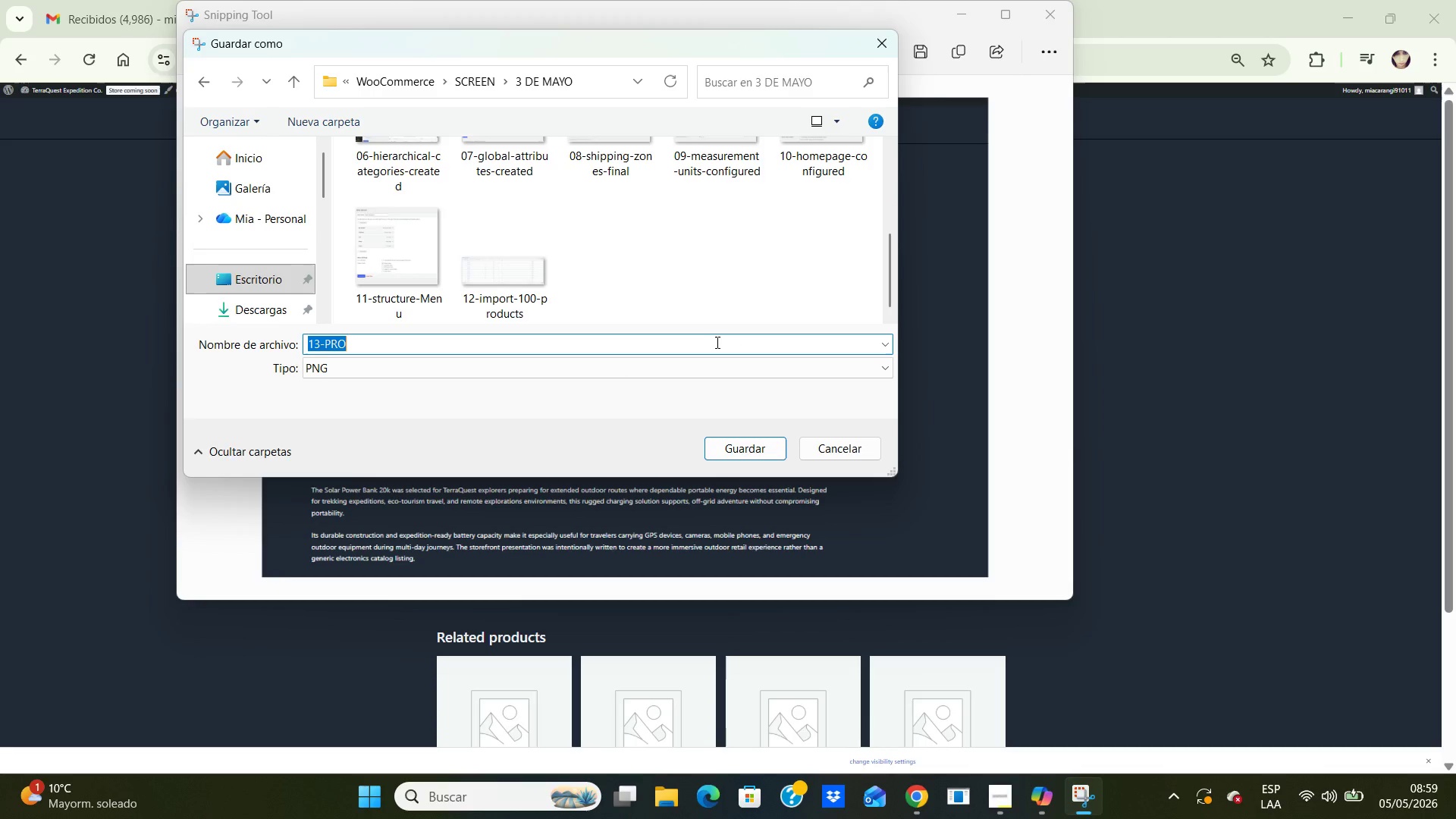 
left_click([716, 342])
 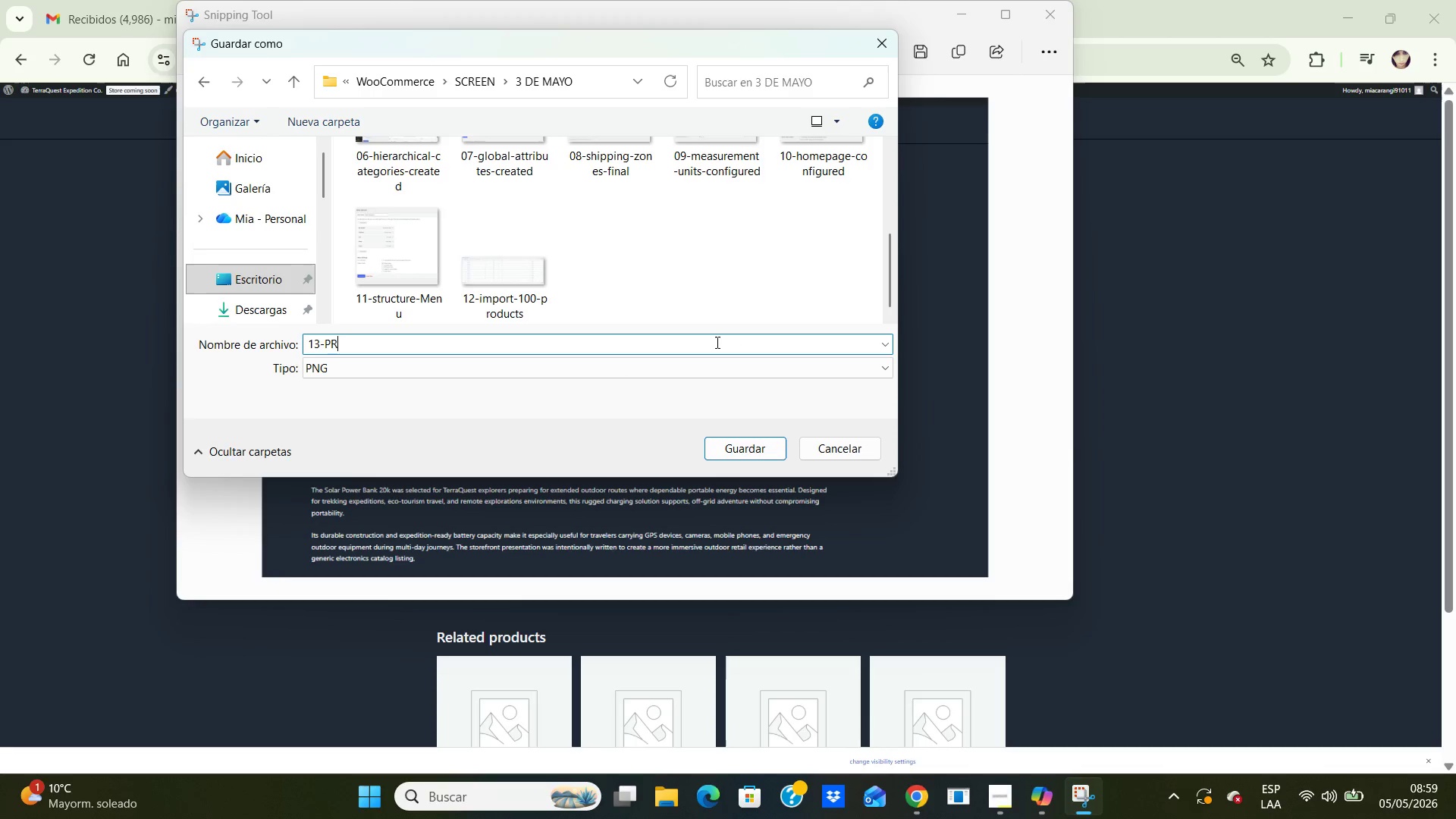 
key(Backspace)
 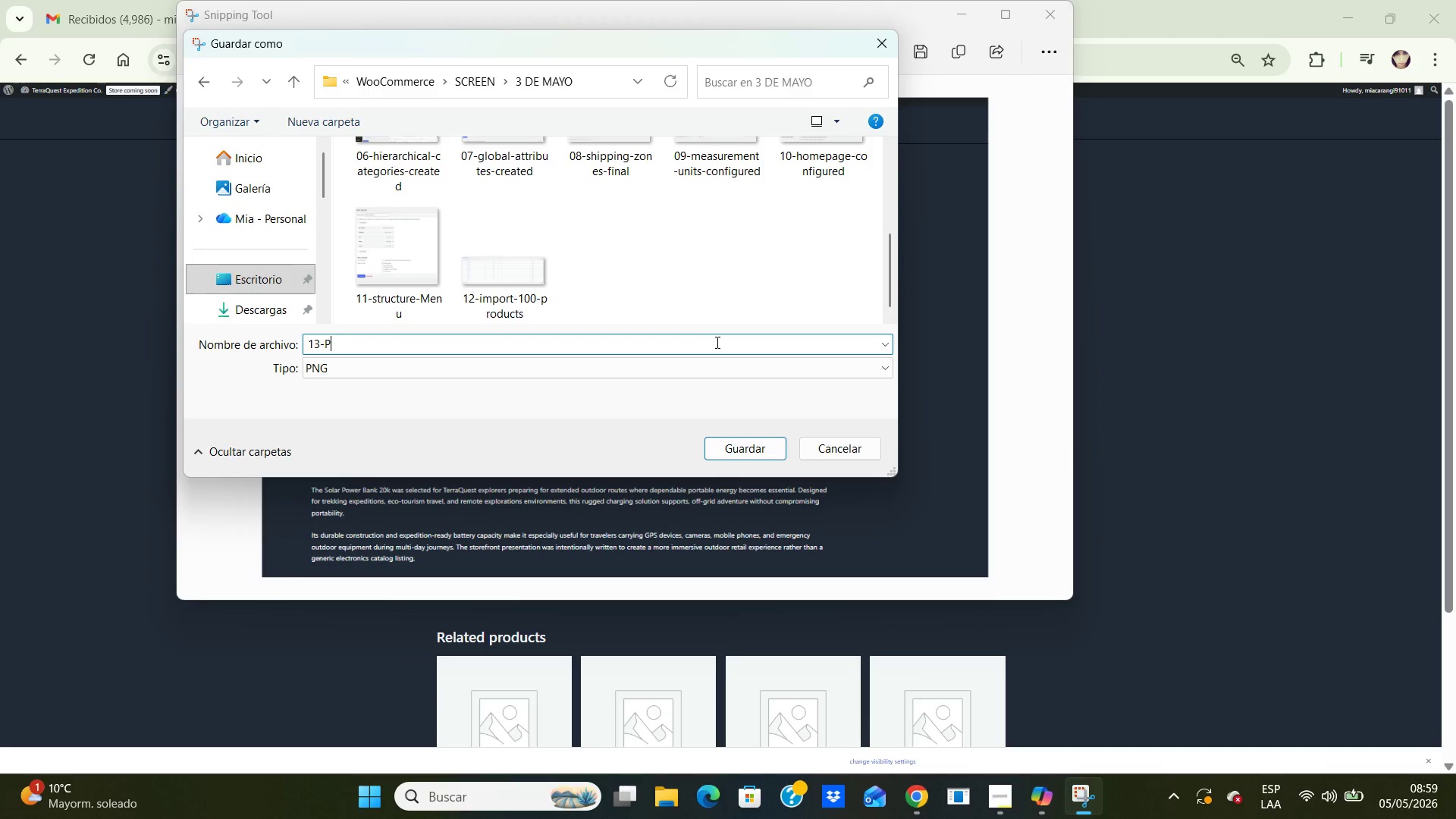 
key(Backspace)
 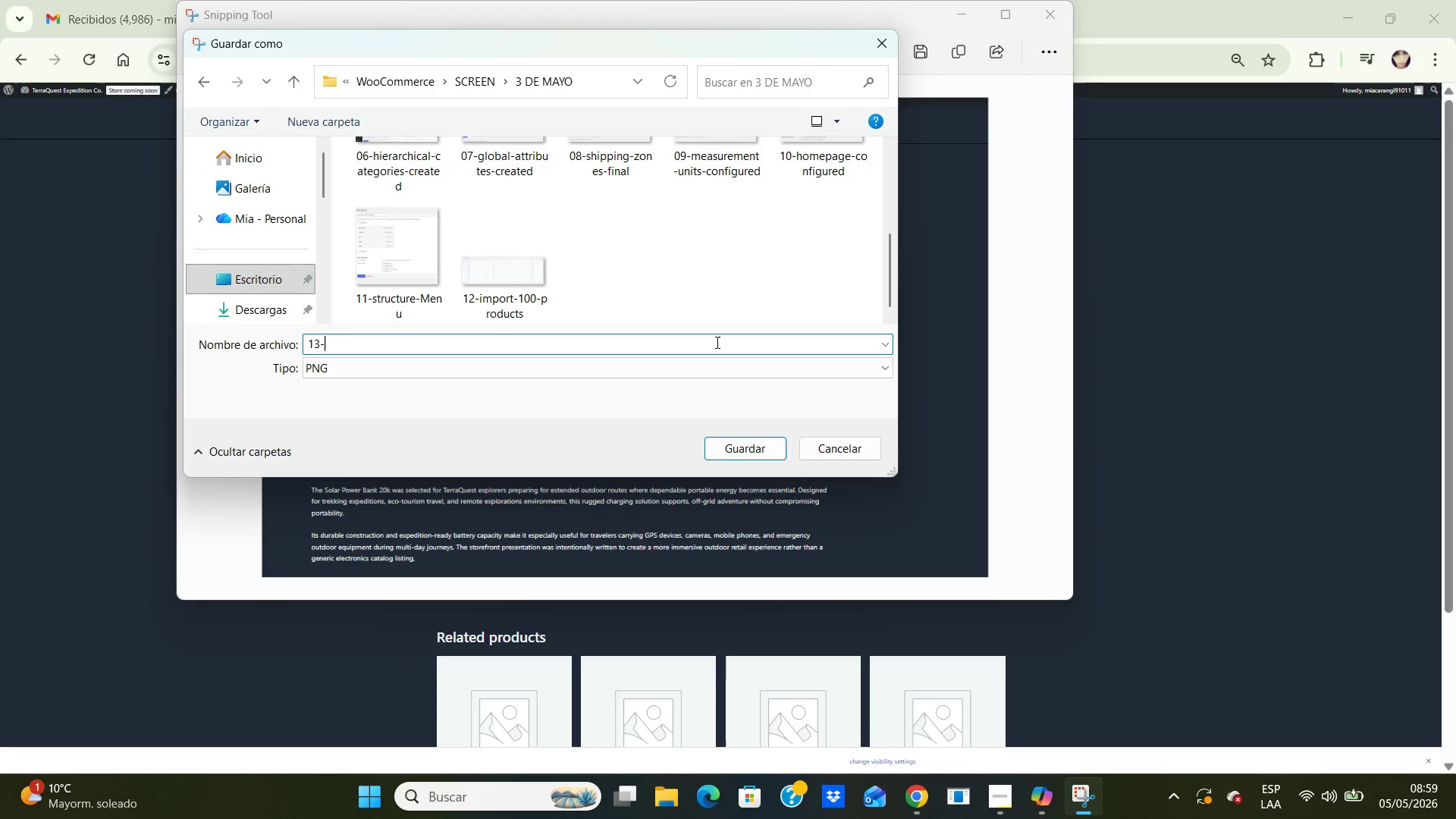 
key(Backspace)
 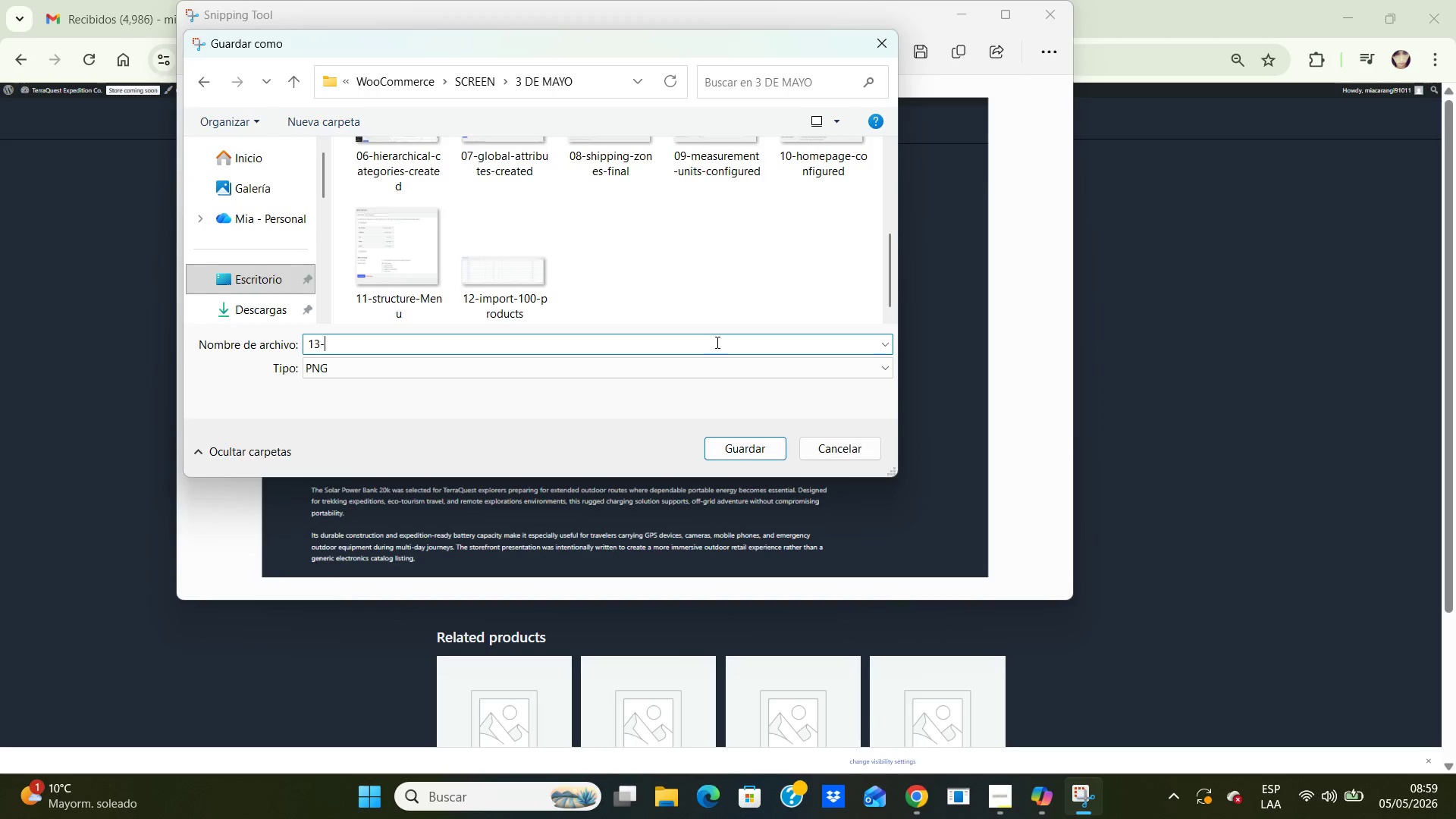 
type(product-)
key(Backspace)
type(1-page-premium)
 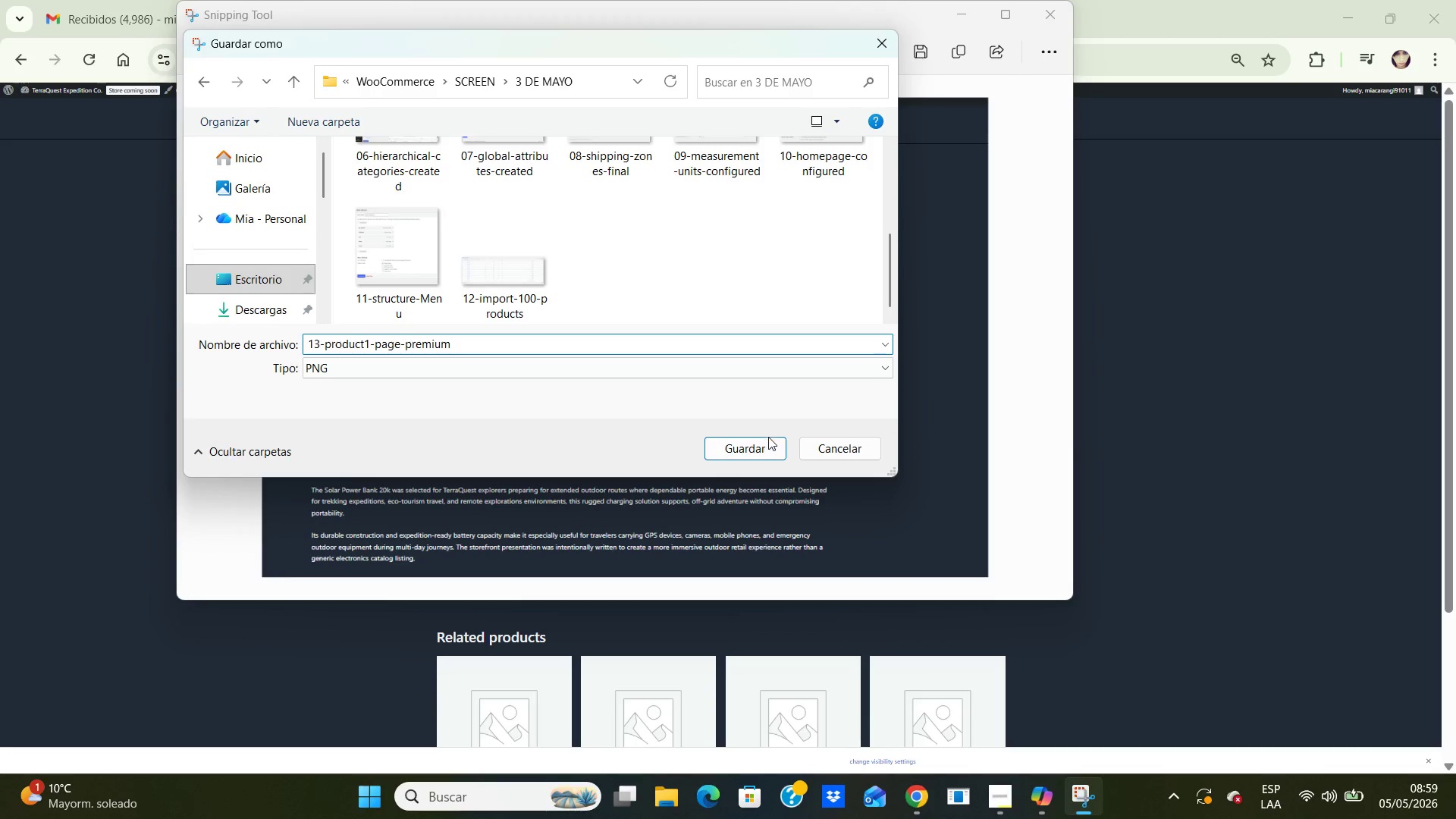 
left_click([767, 446])
 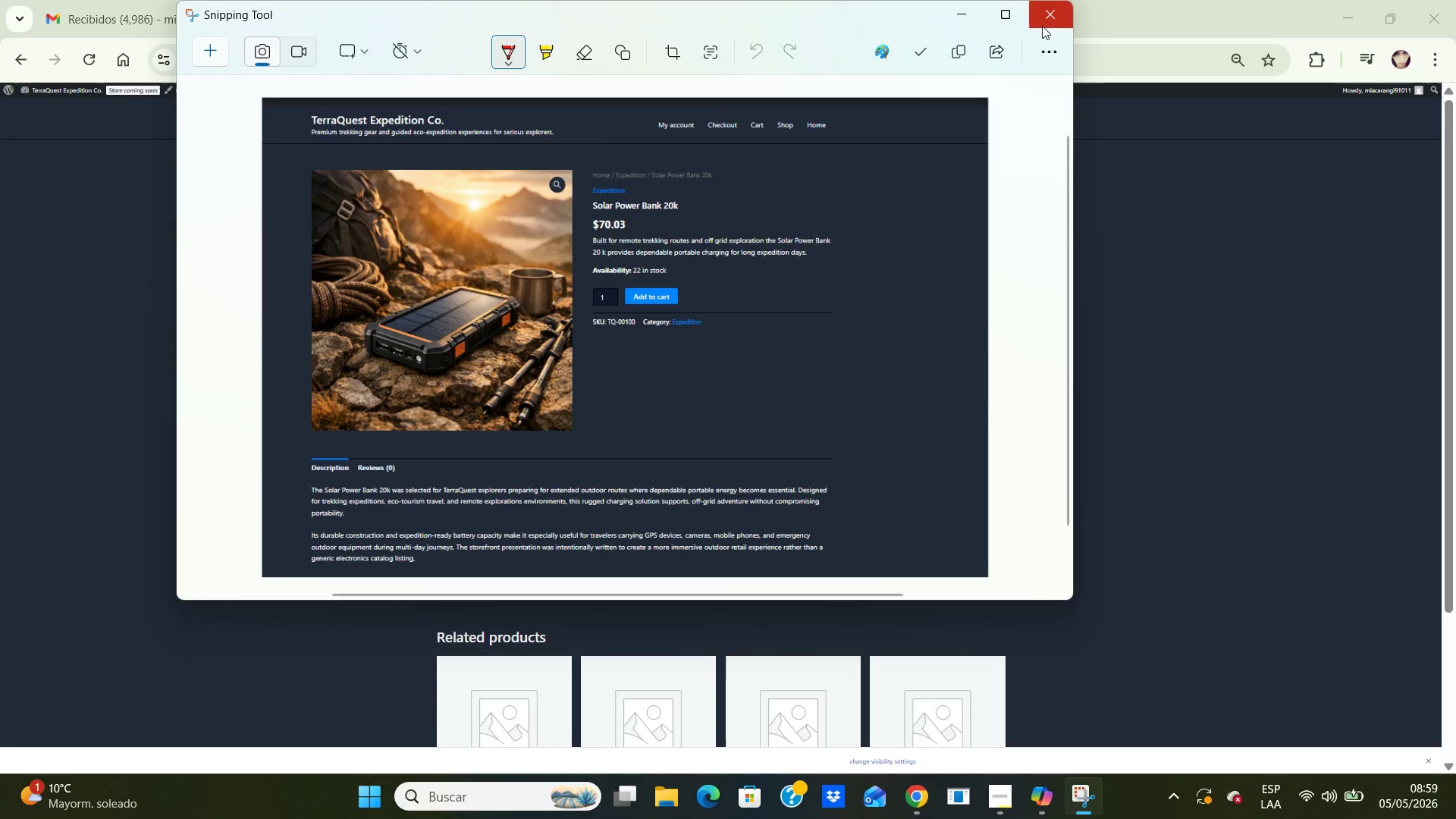 
left_click([1042, 26])
 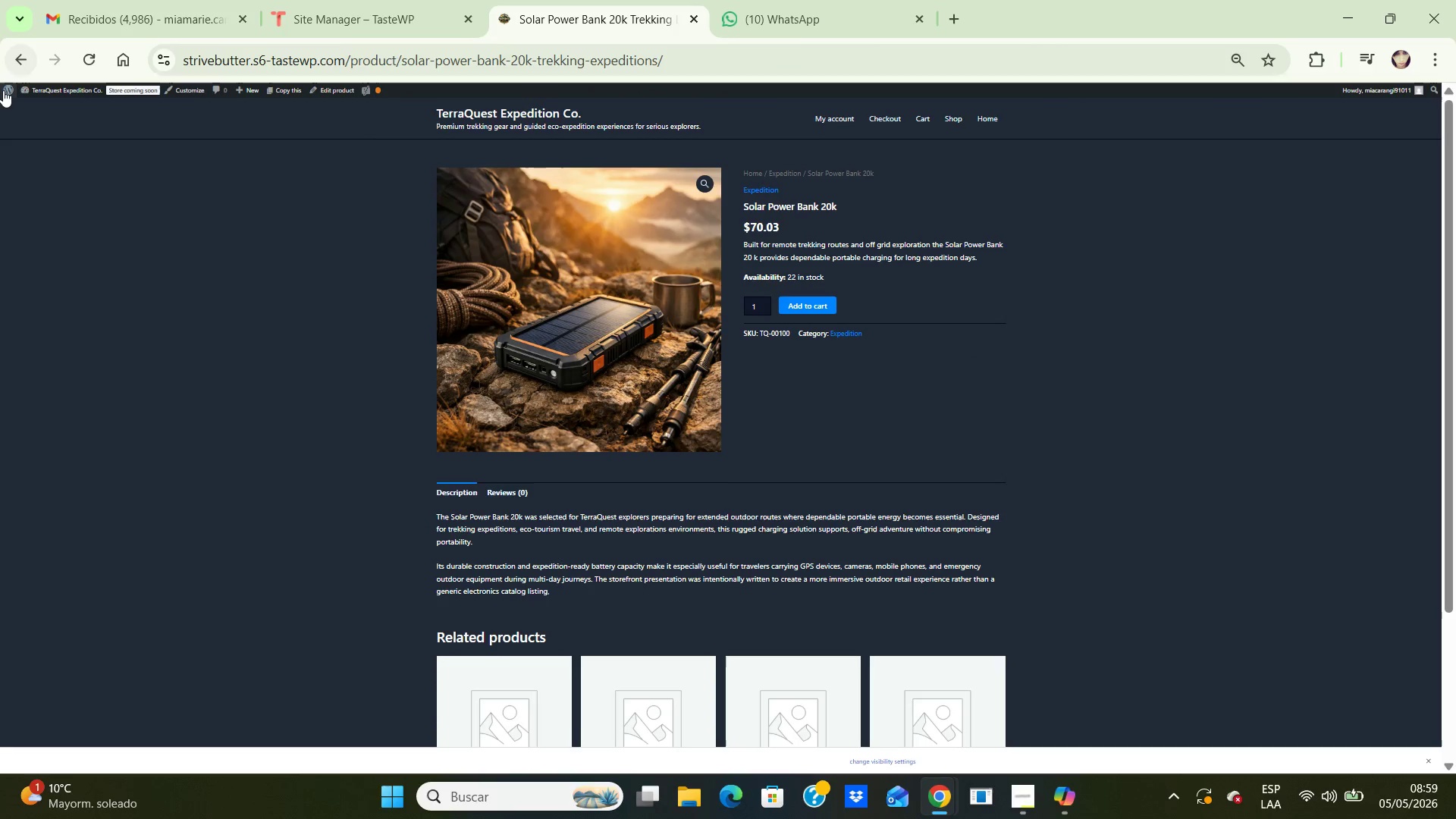 
left_click([4, 90])
 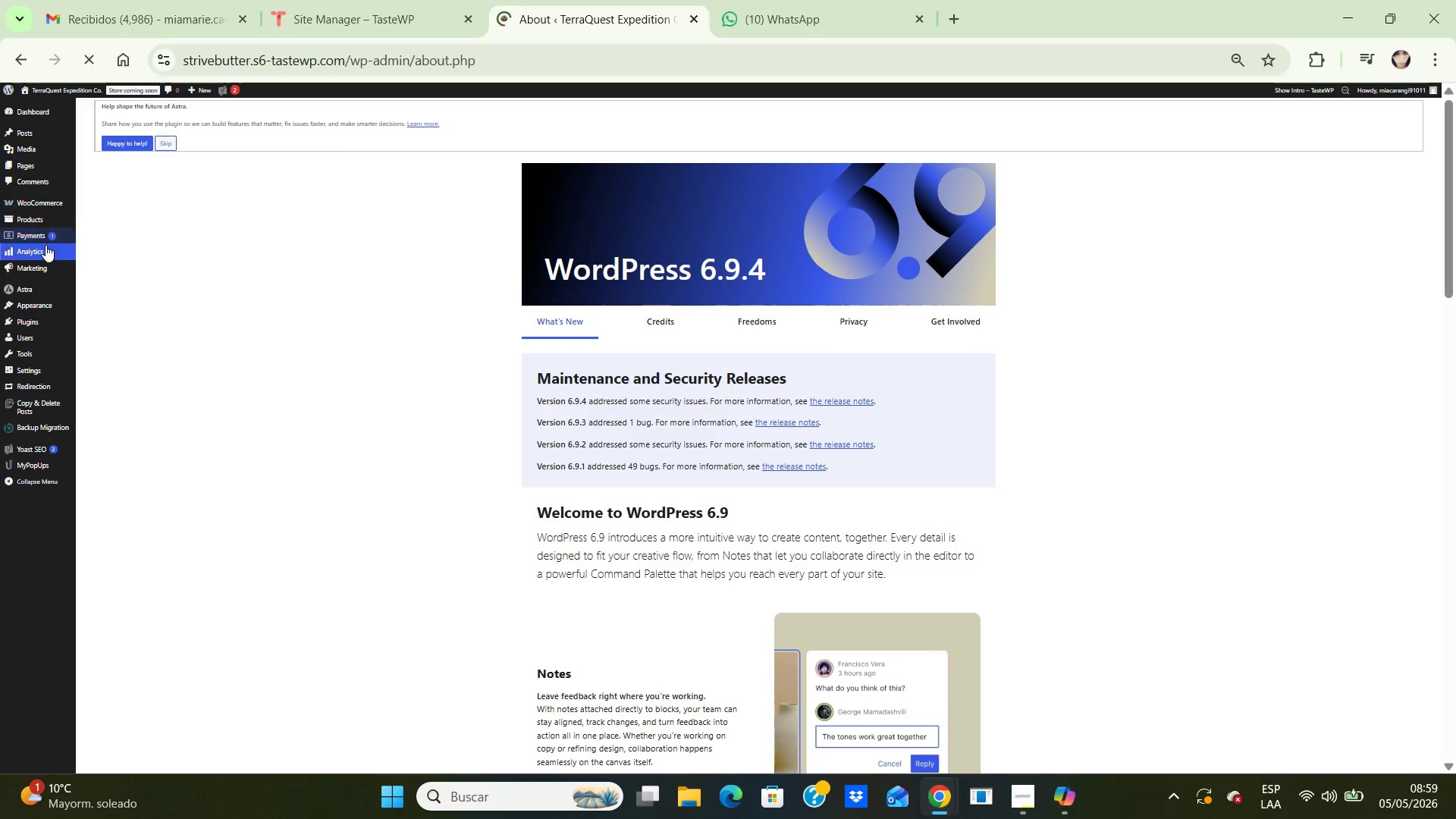 
left_click([40, 220])
 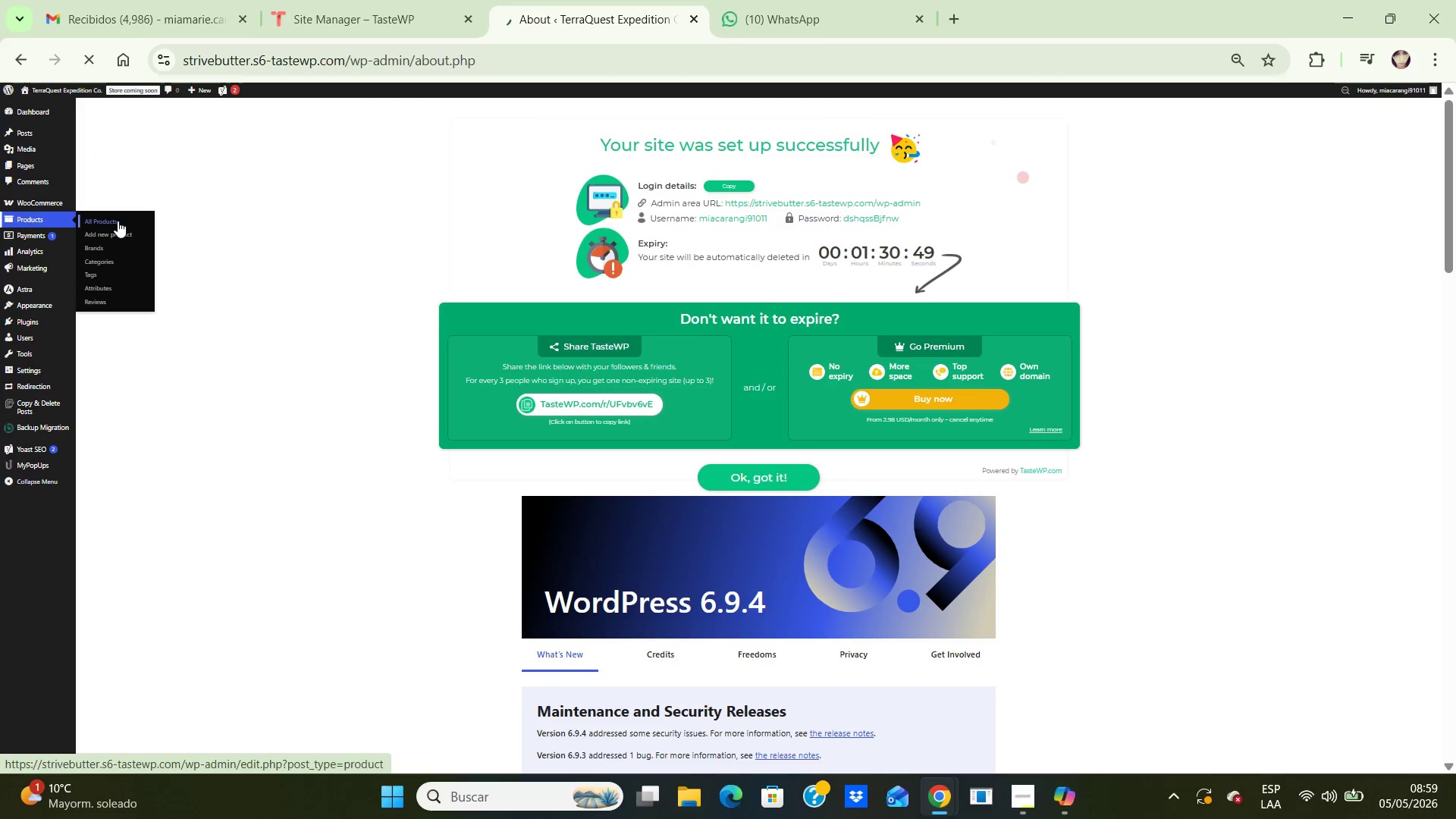 
left_click([118, 221])
 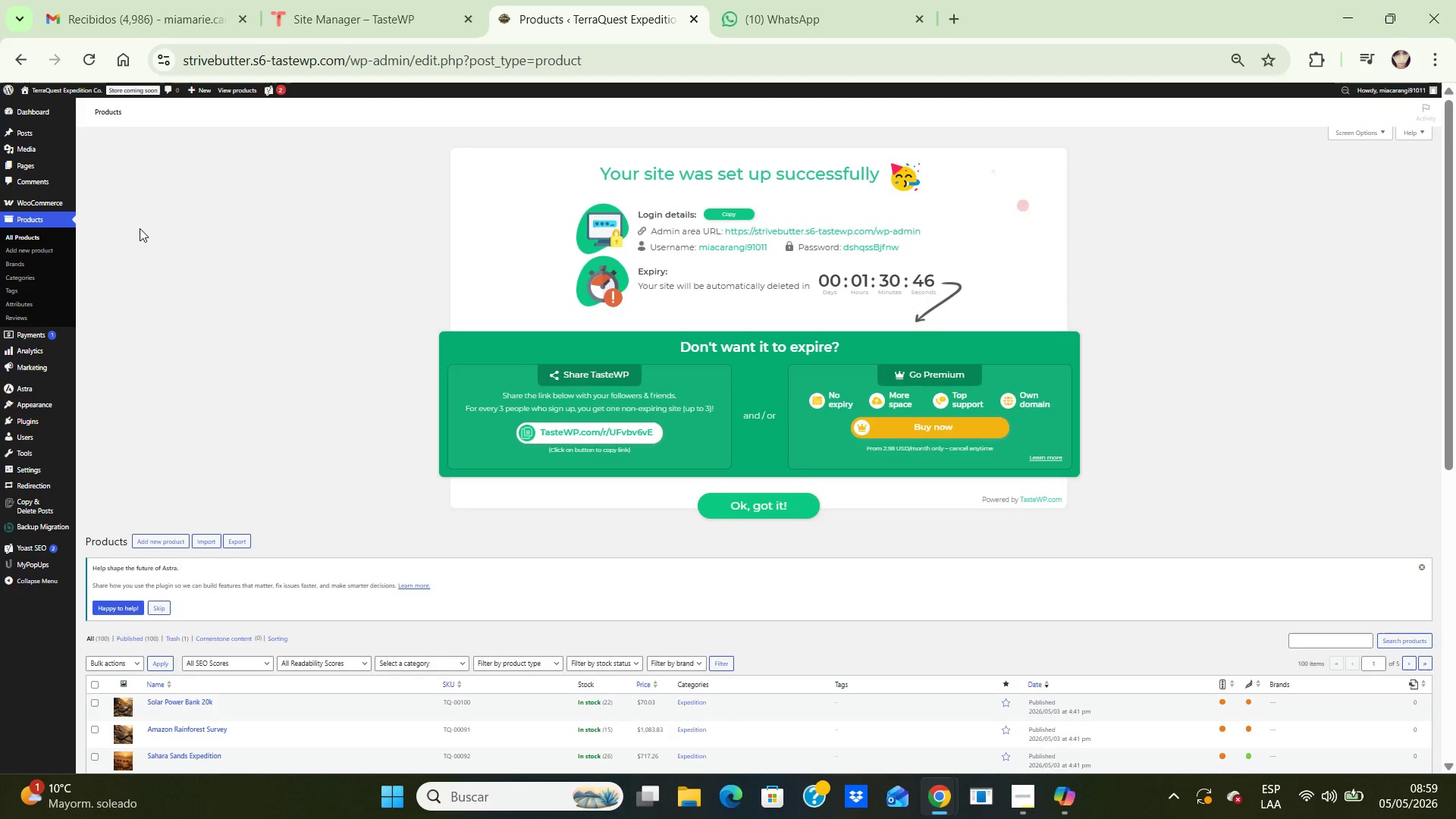 
scroll: coordinate [284, 466], scroll_direction: down, amount: 5.0
 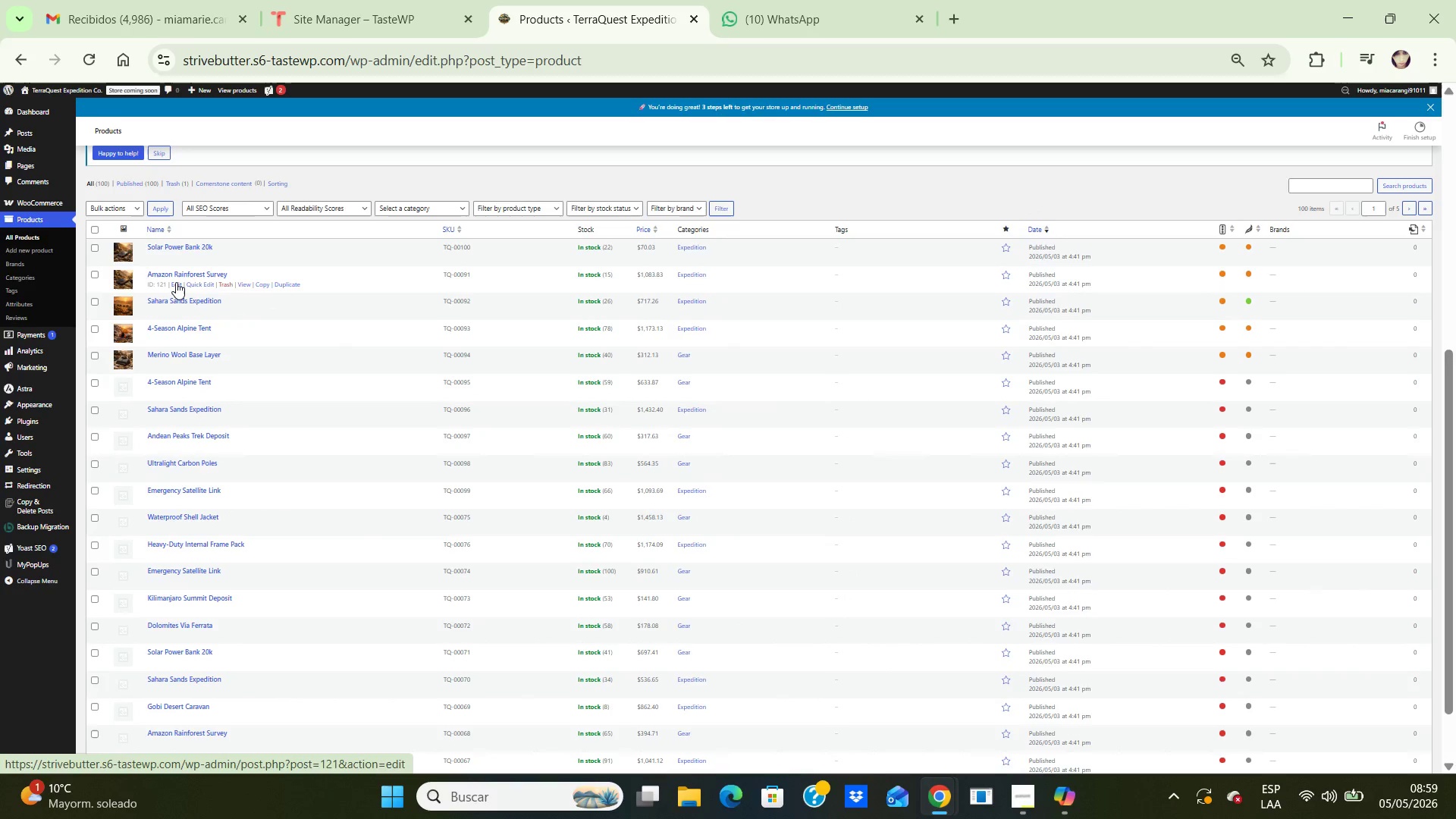 
left_click_drag(start_coordinate=[176, 282], to_coordinate=[414, 375])
 